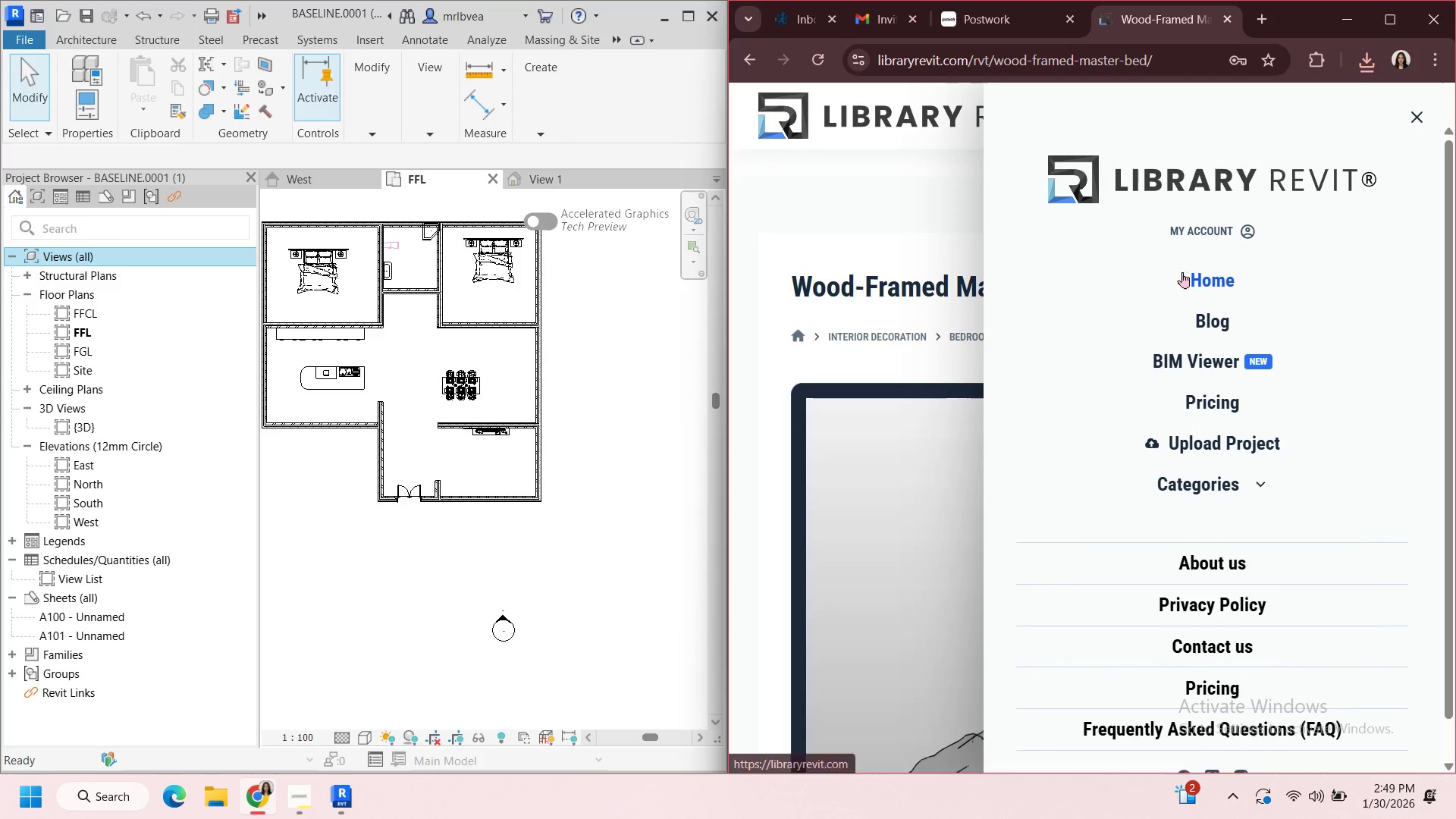 
left_click([1187, 274])
 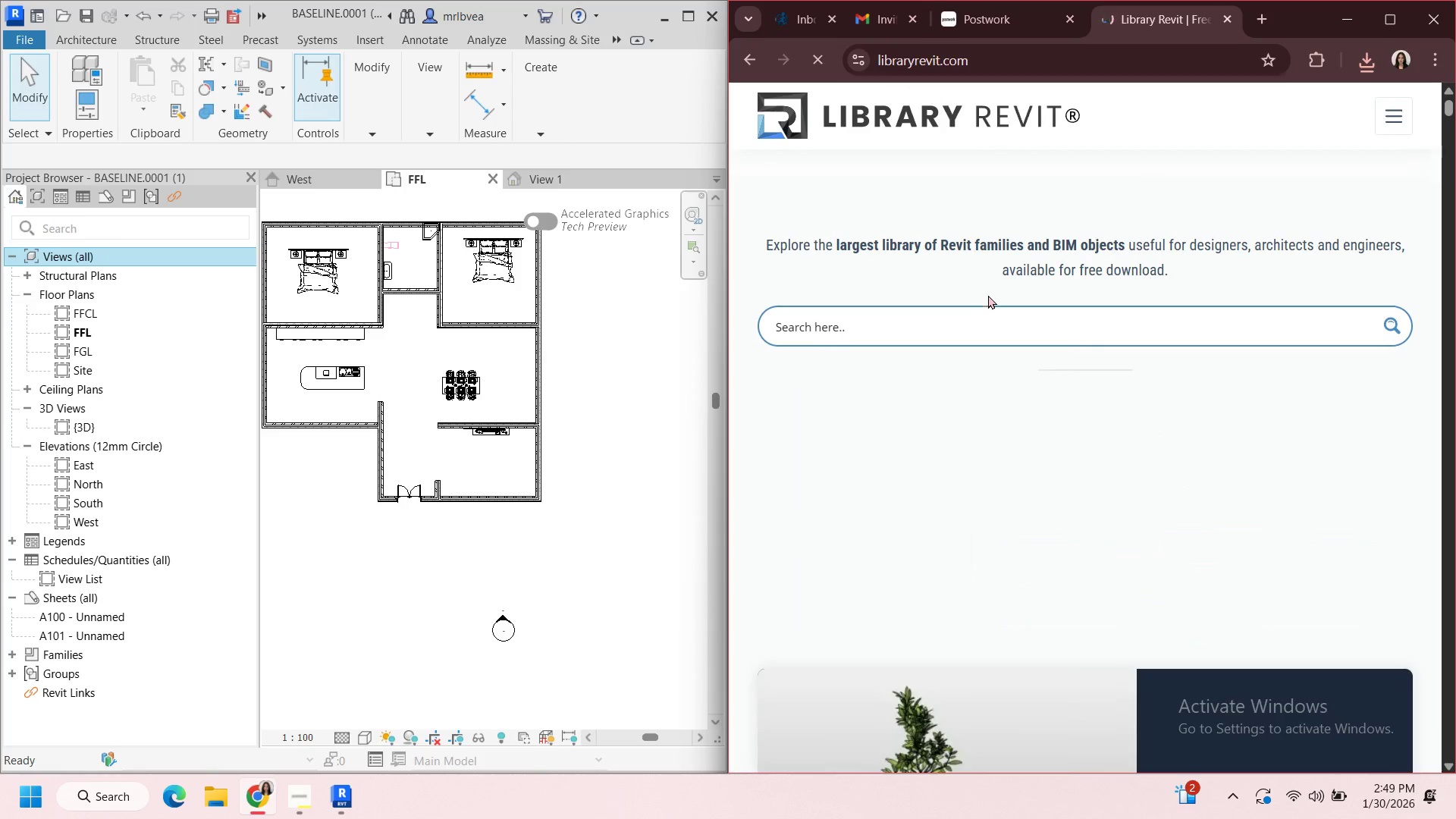 
left_click([972, 327])
 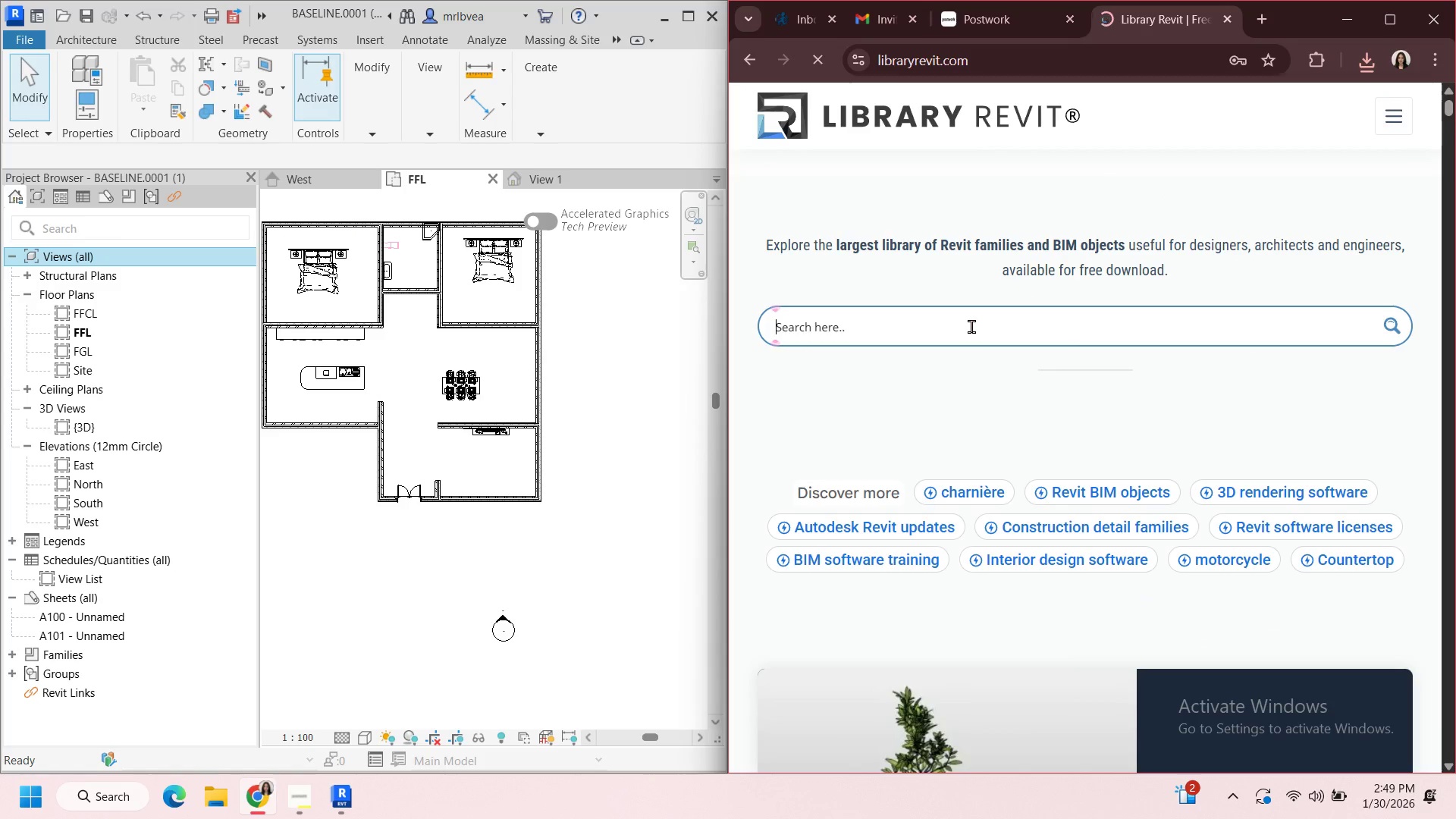 
type(sofa')
 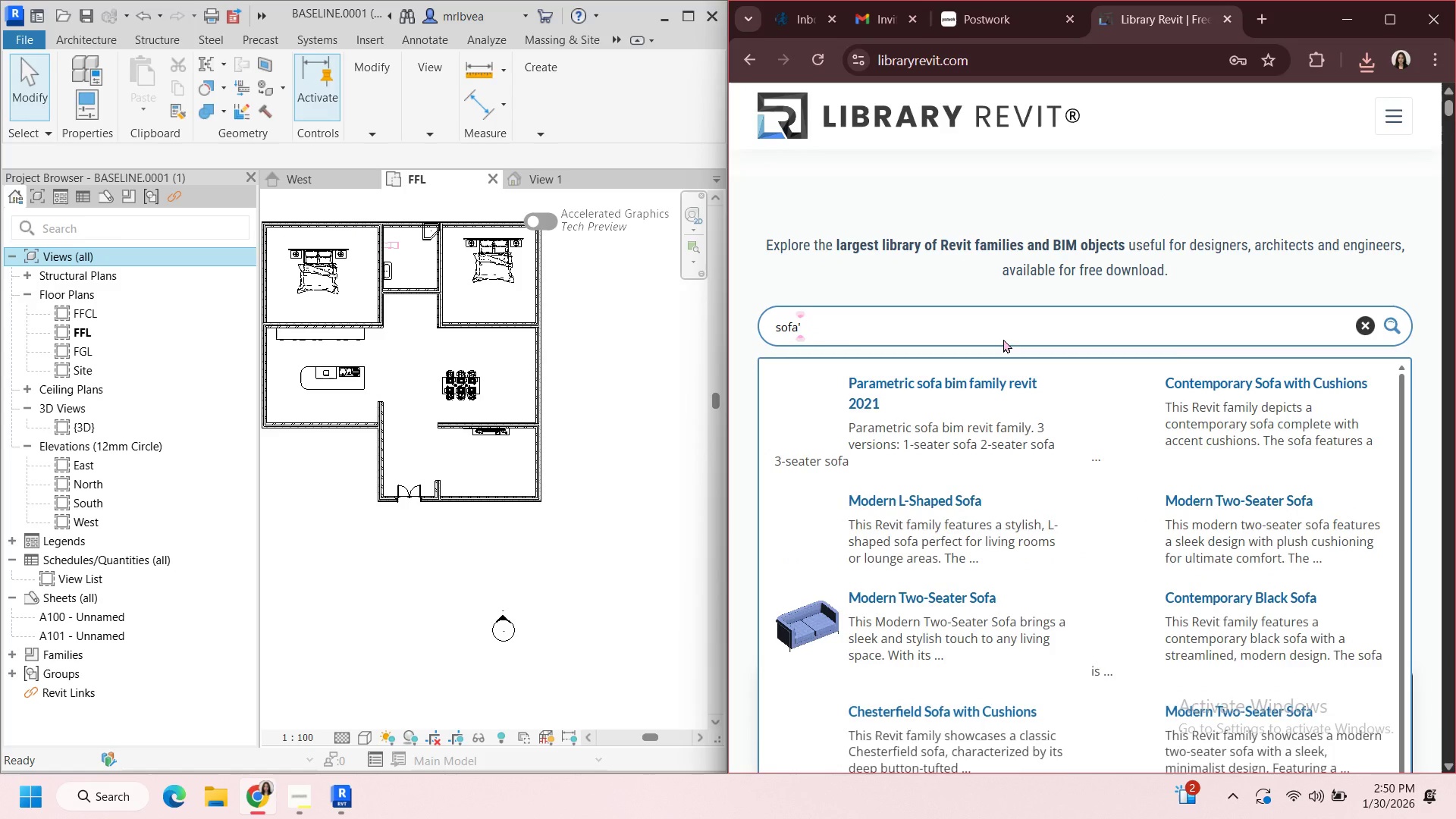 
scroll: coordinate [1046, 421], scroll_direction: down, amount: 5.0
 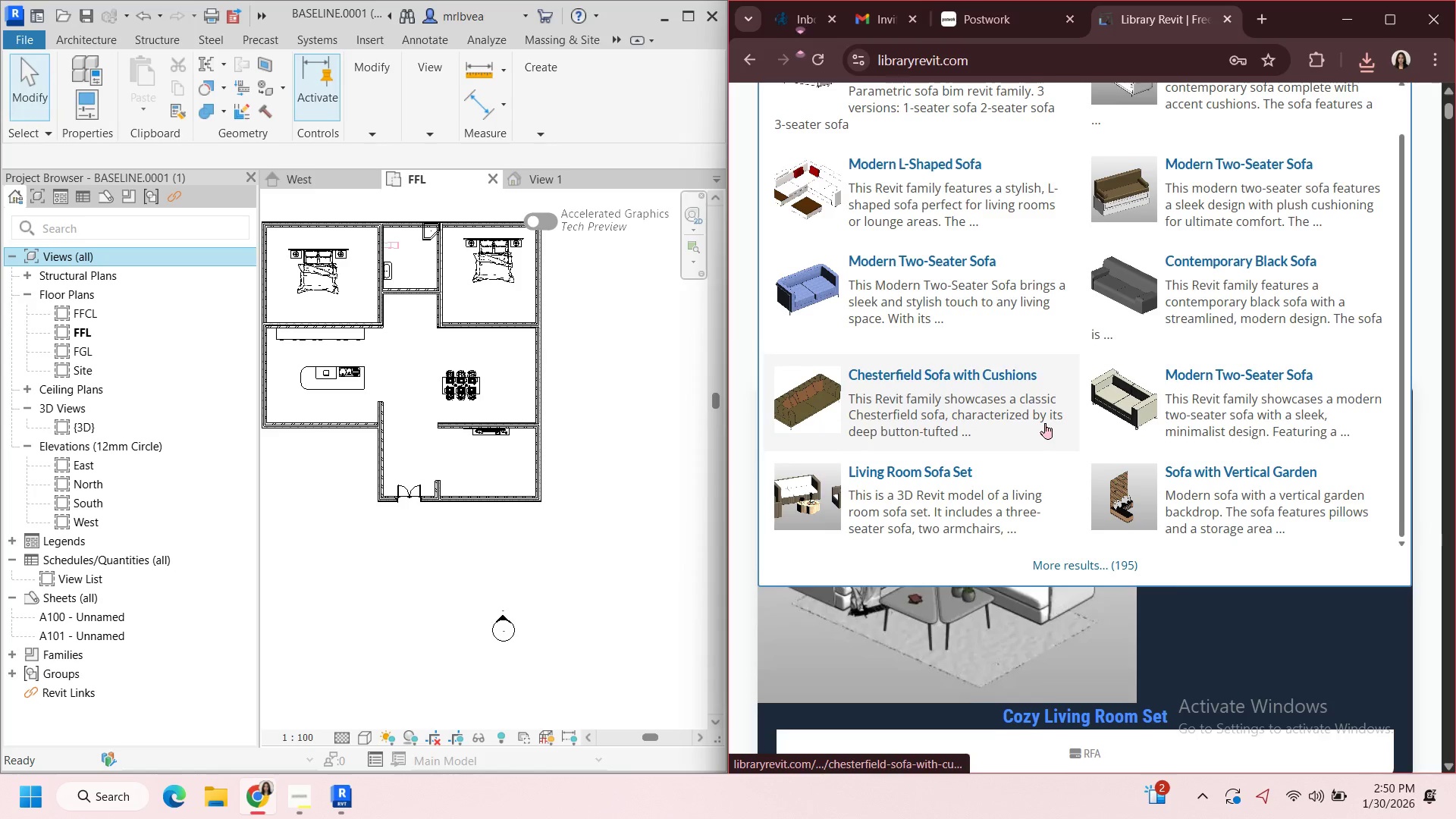 
scroll: coordinate [1046, 423], scroll_direction: up, amount: 4.0
 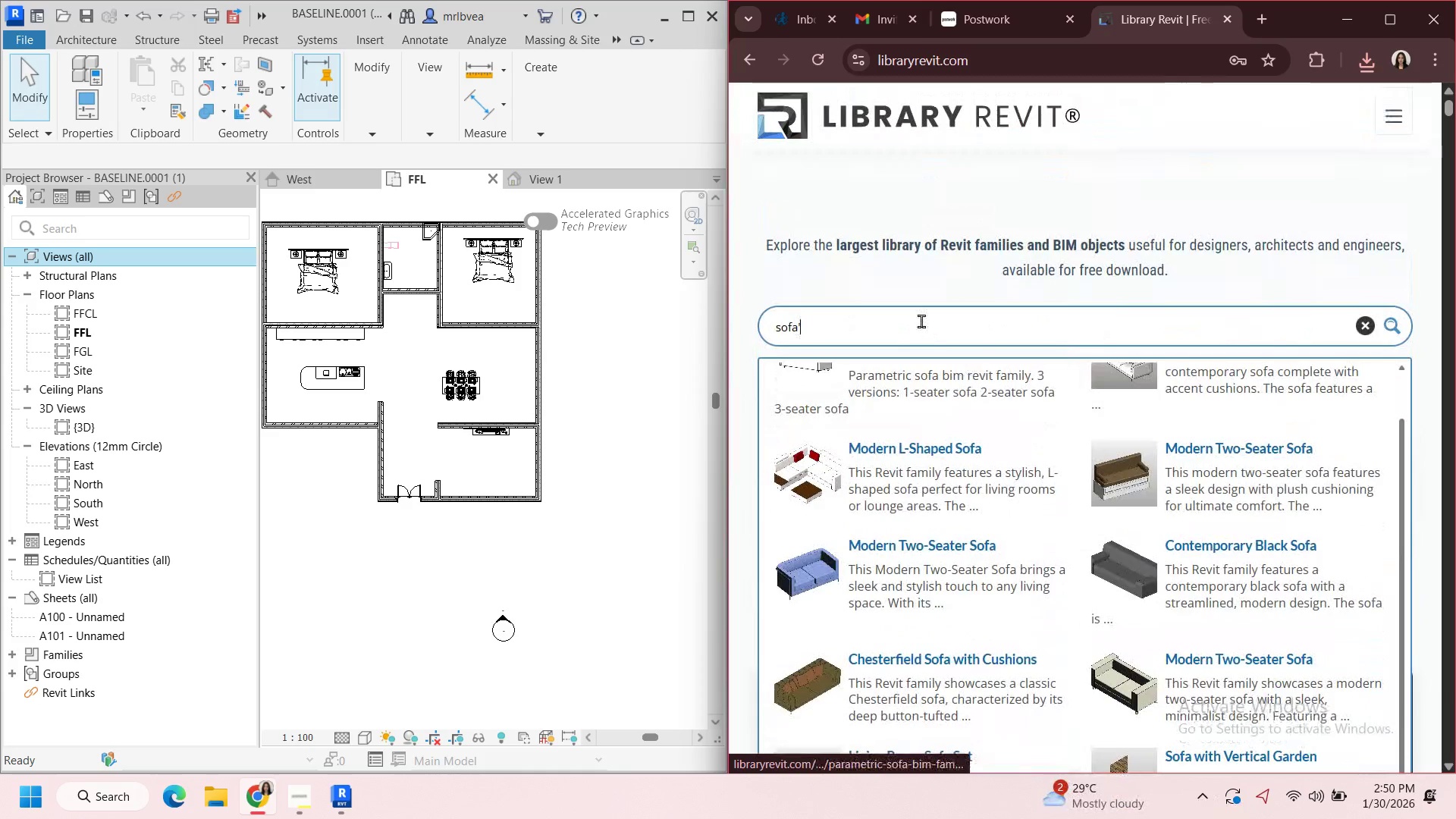 
left_click([922, 322])
 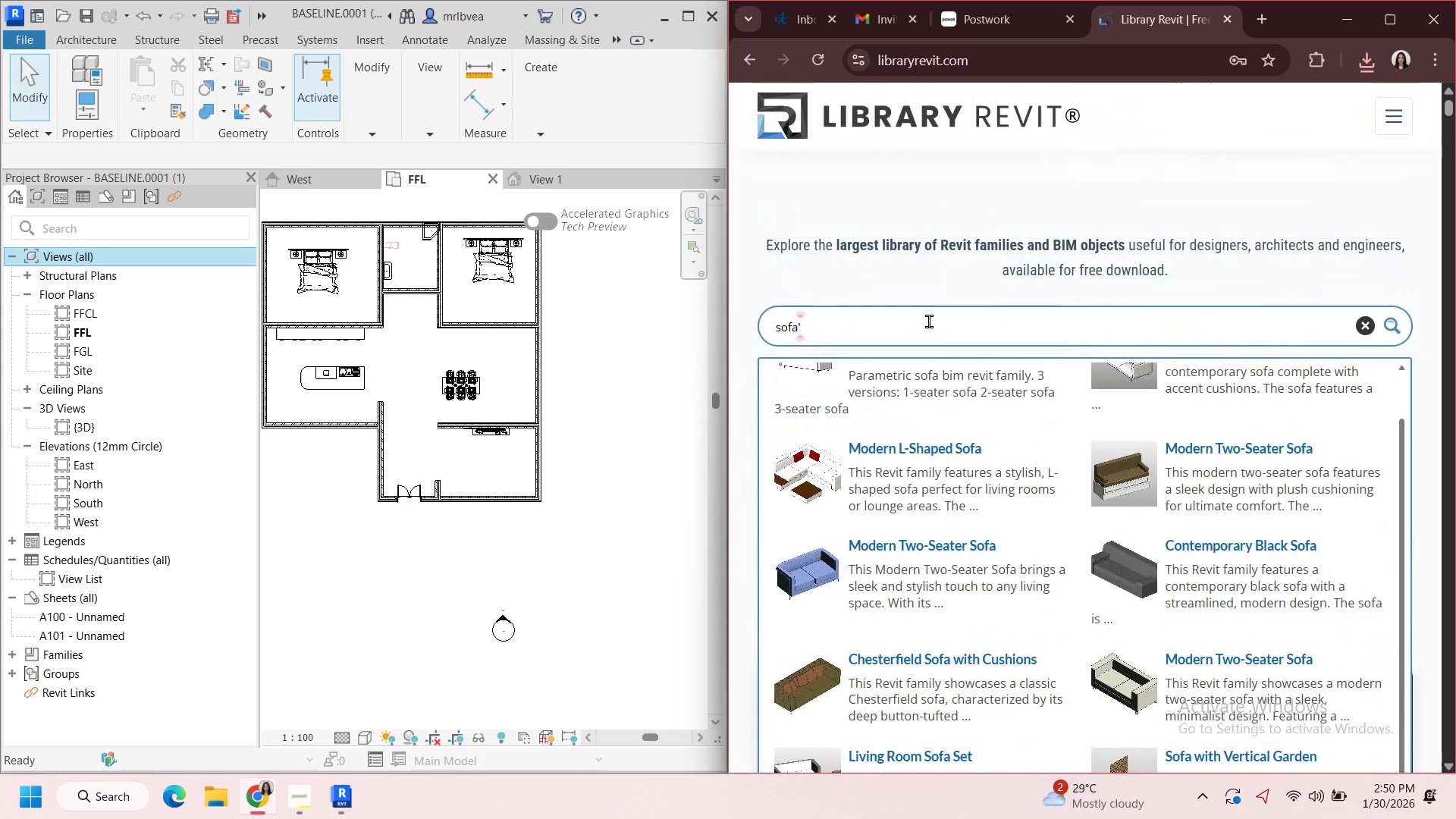 
key(Backspace)
 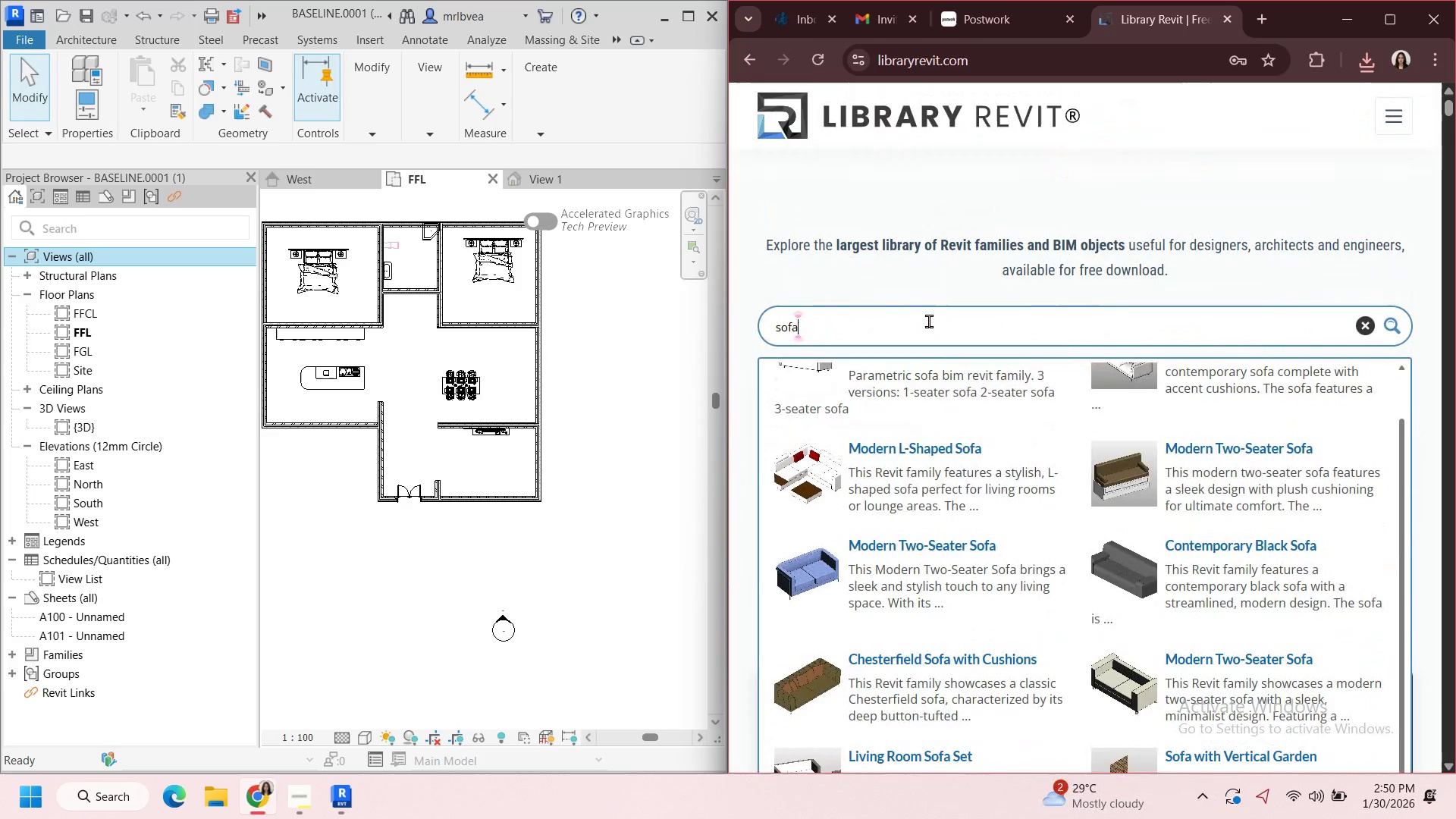 
key(Enter)
 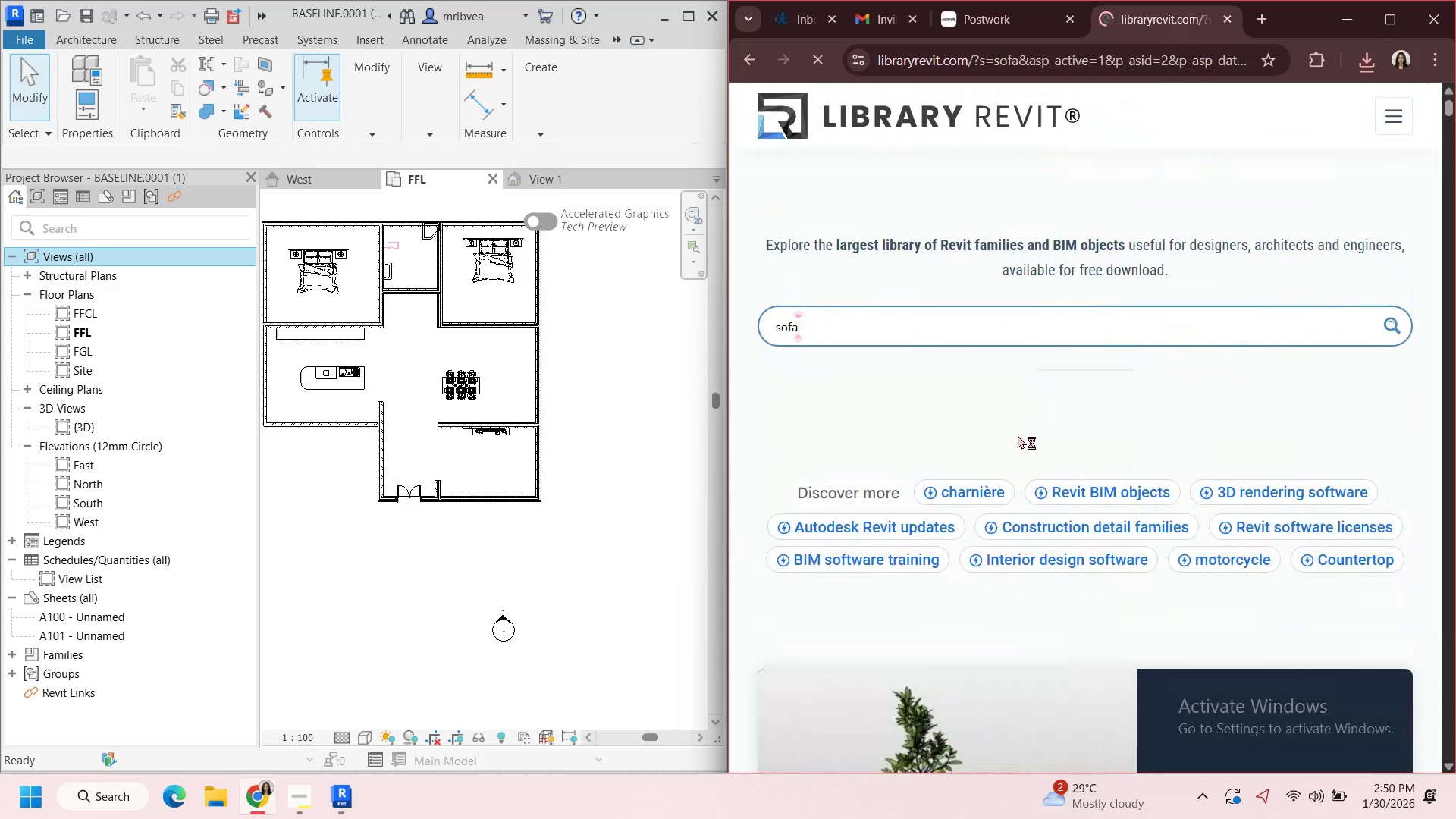 
scroll: coordinate [1138, 478], scroll_direction: down, amount: 19.0
 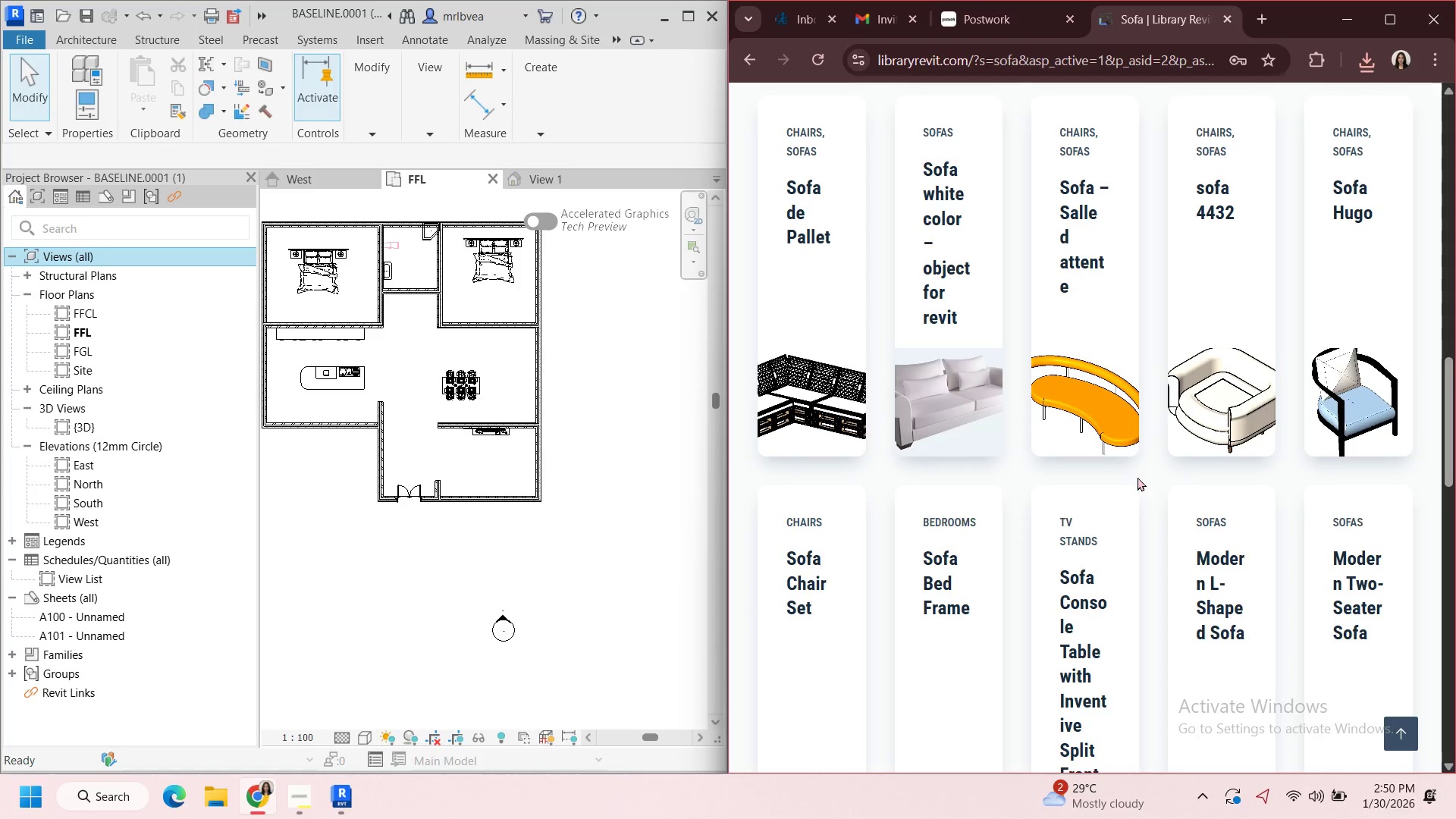 
scroll: coordinate [1138, 474], scroll_direction: down, amount: 7.0
 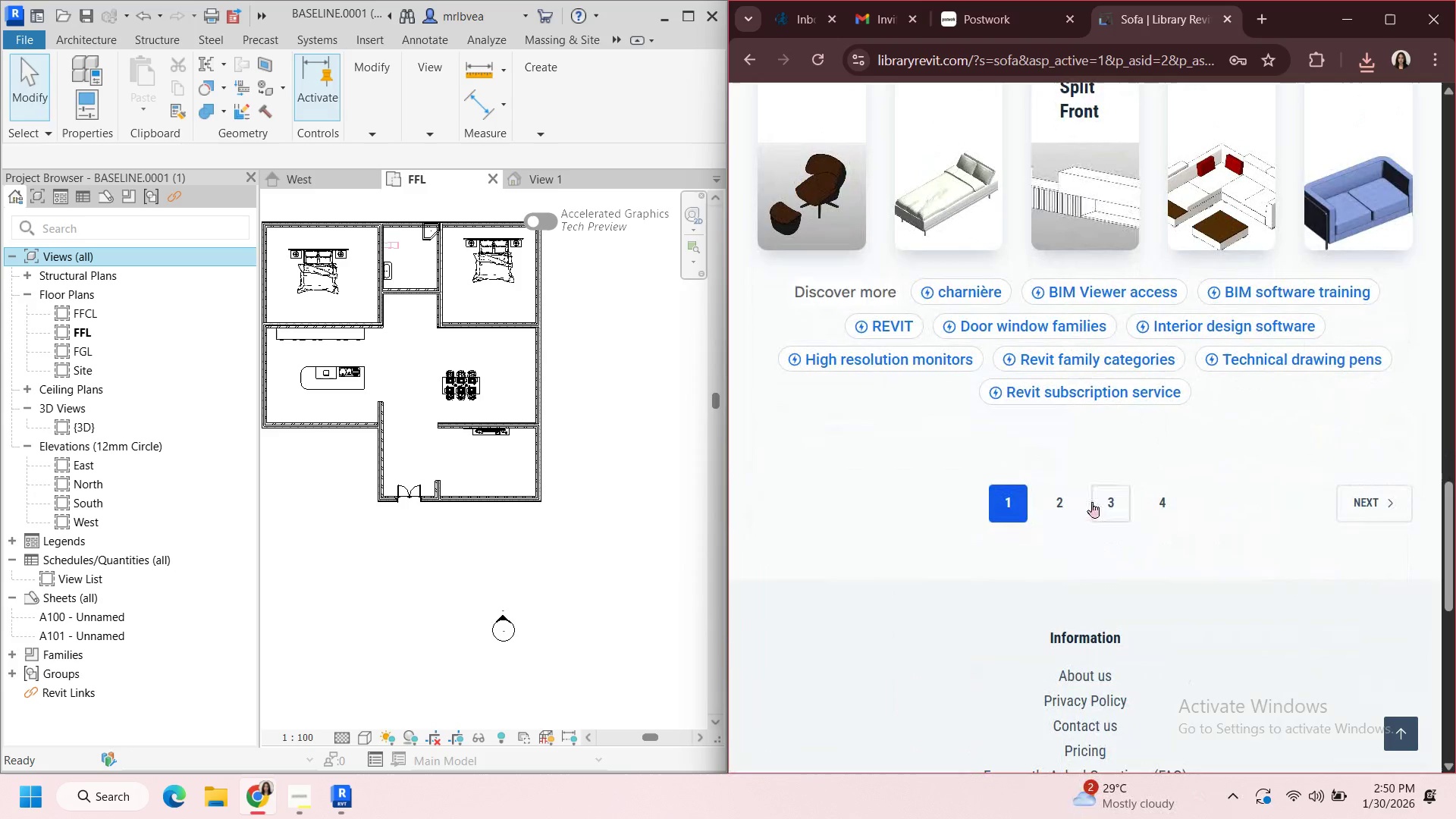 
left_click([1057, 502])
 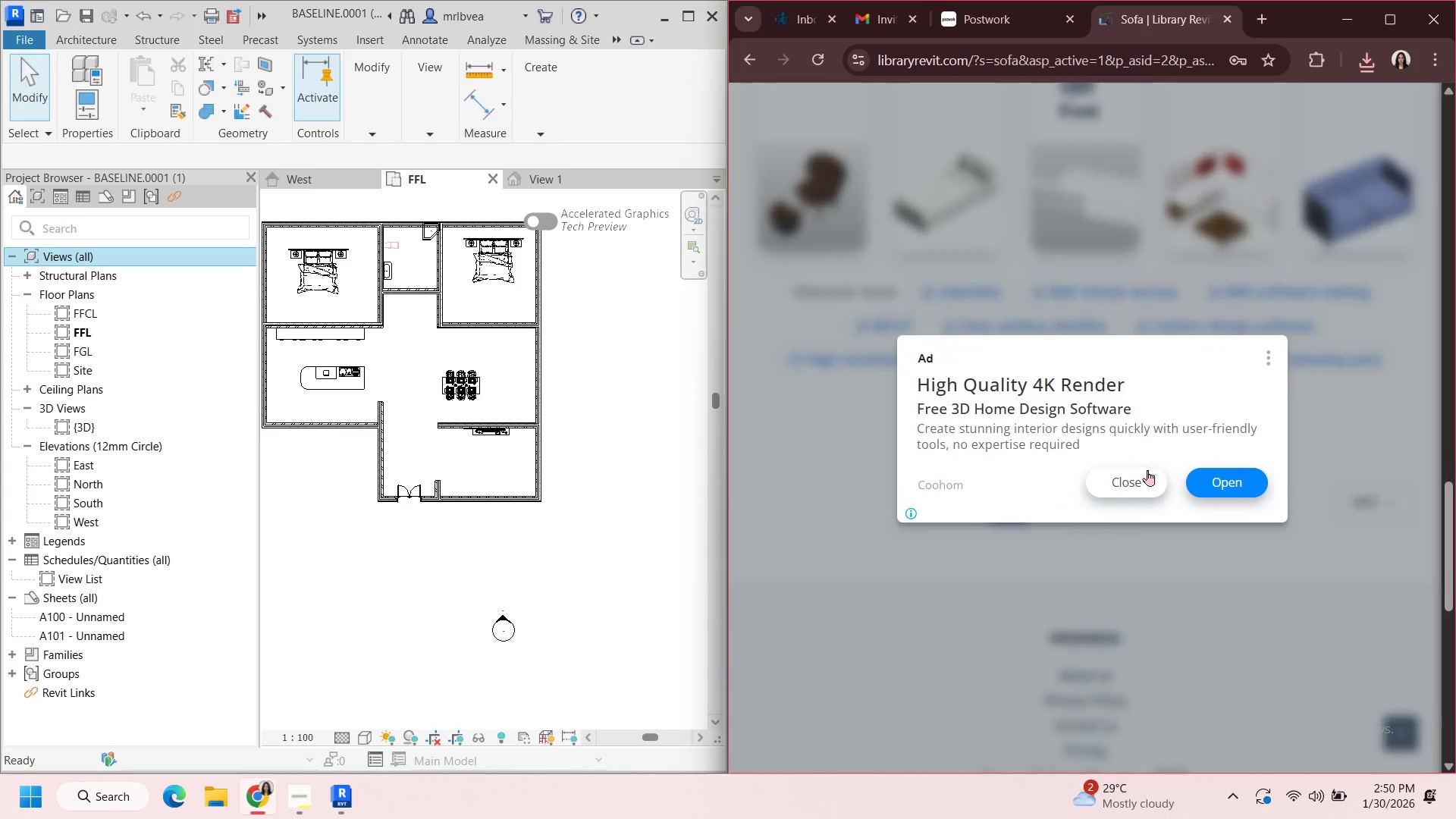 
left_click([1145, 486])
 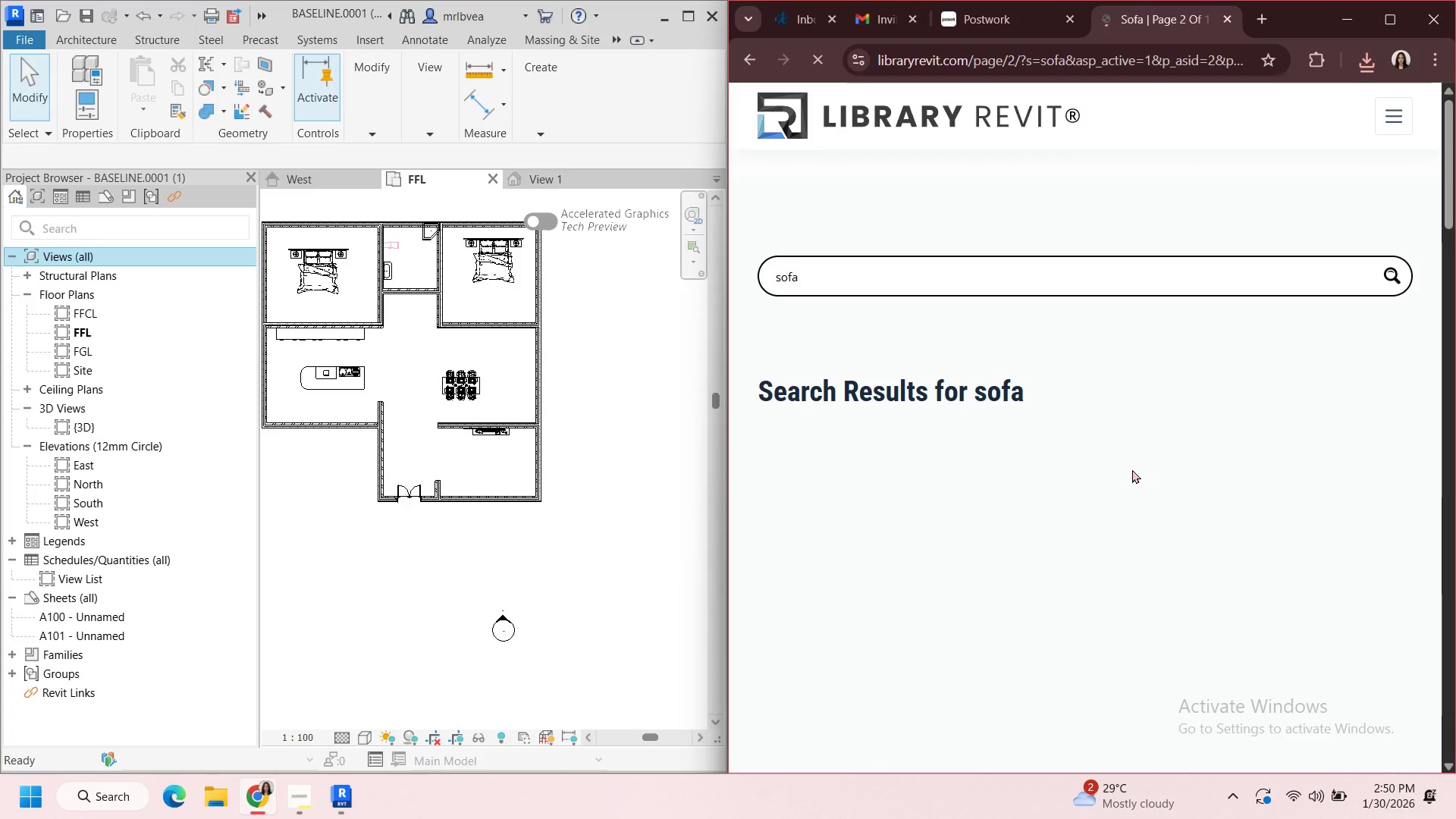 
scroll: coordinate [1144, 444], scroll_direction: down, amount: 11.0
 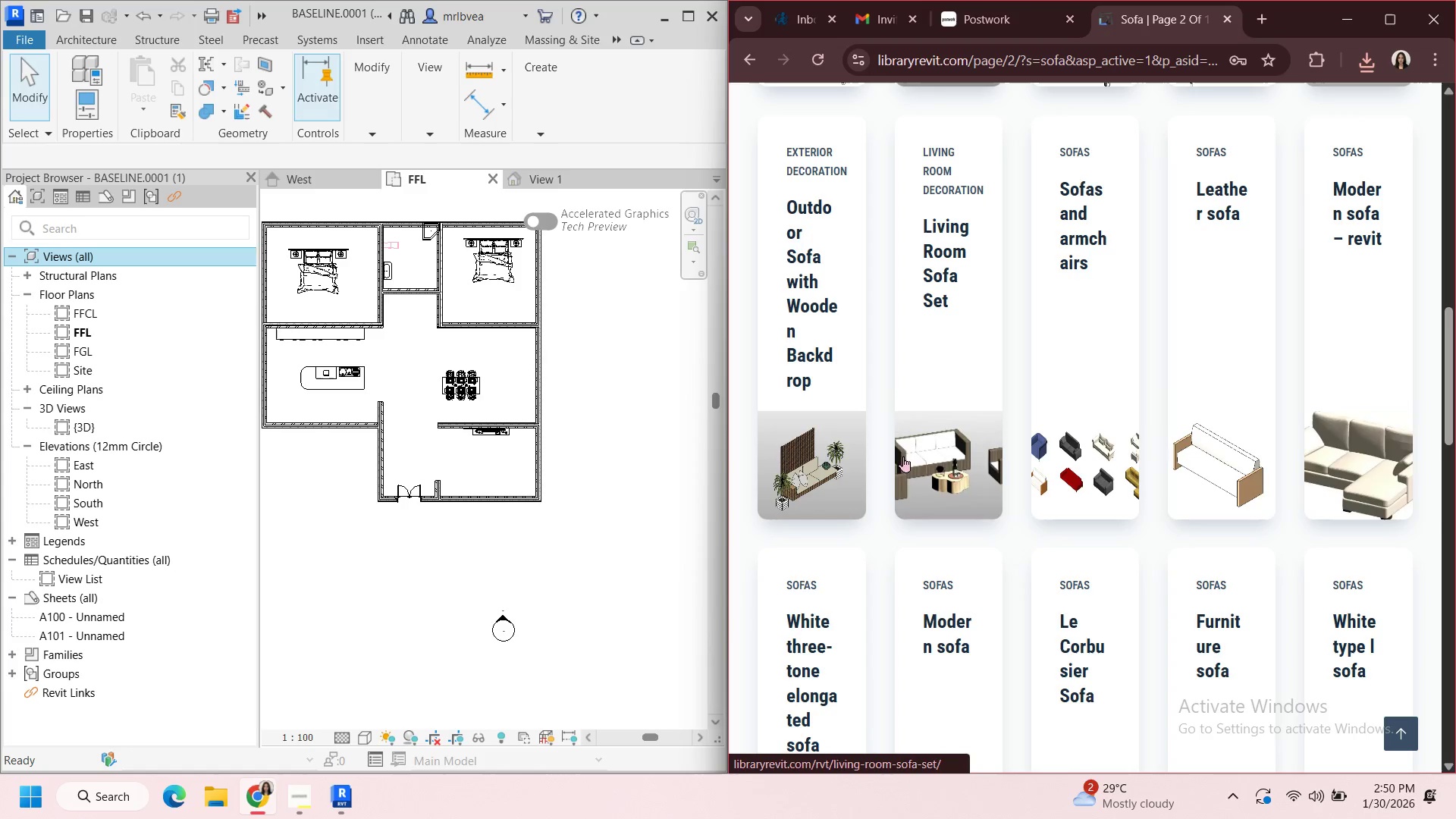 
left_click([951, 457])
 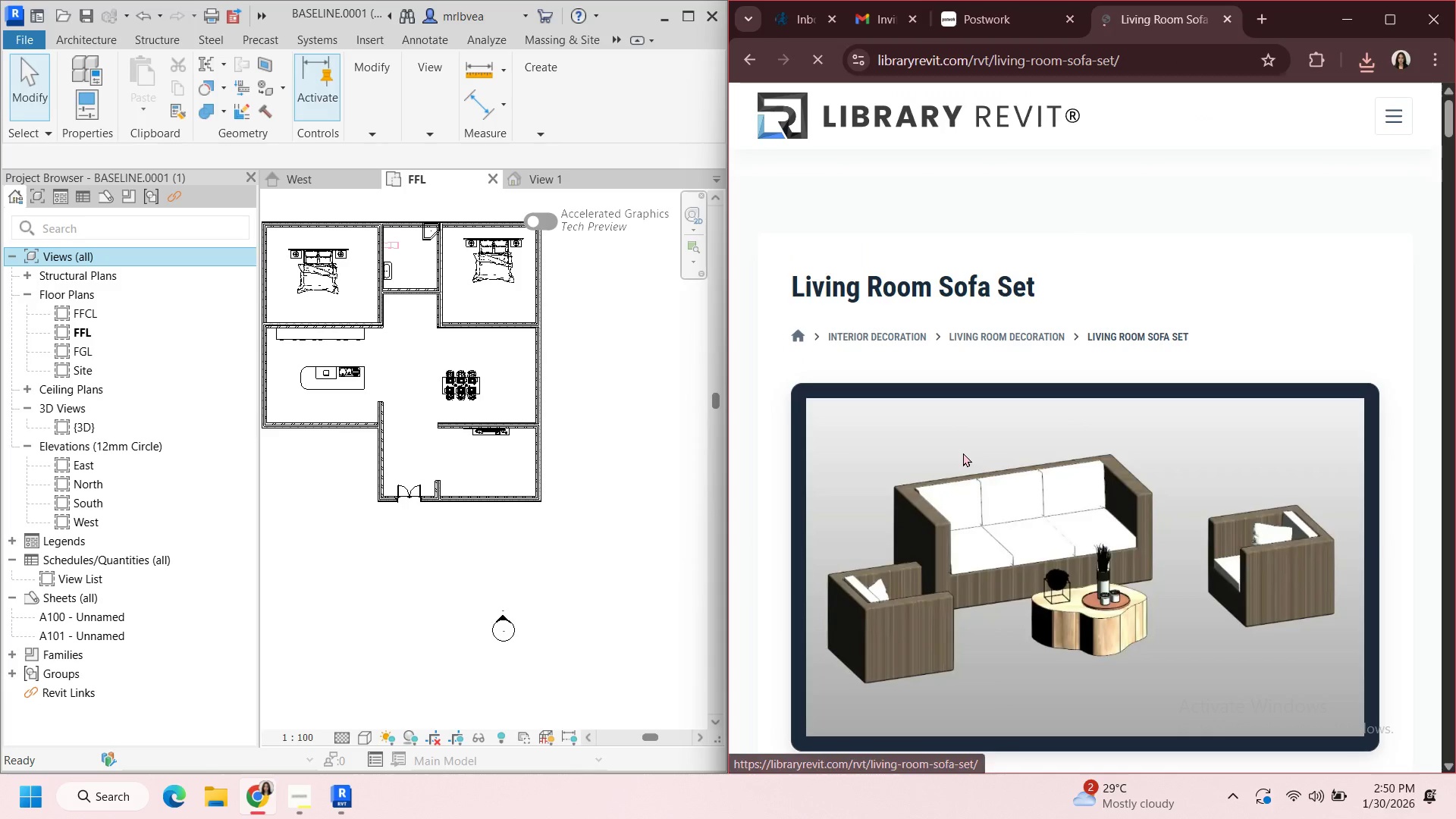 
scroll: coordinate [1265, 375], scroll_direction: down, amount: 12.0
 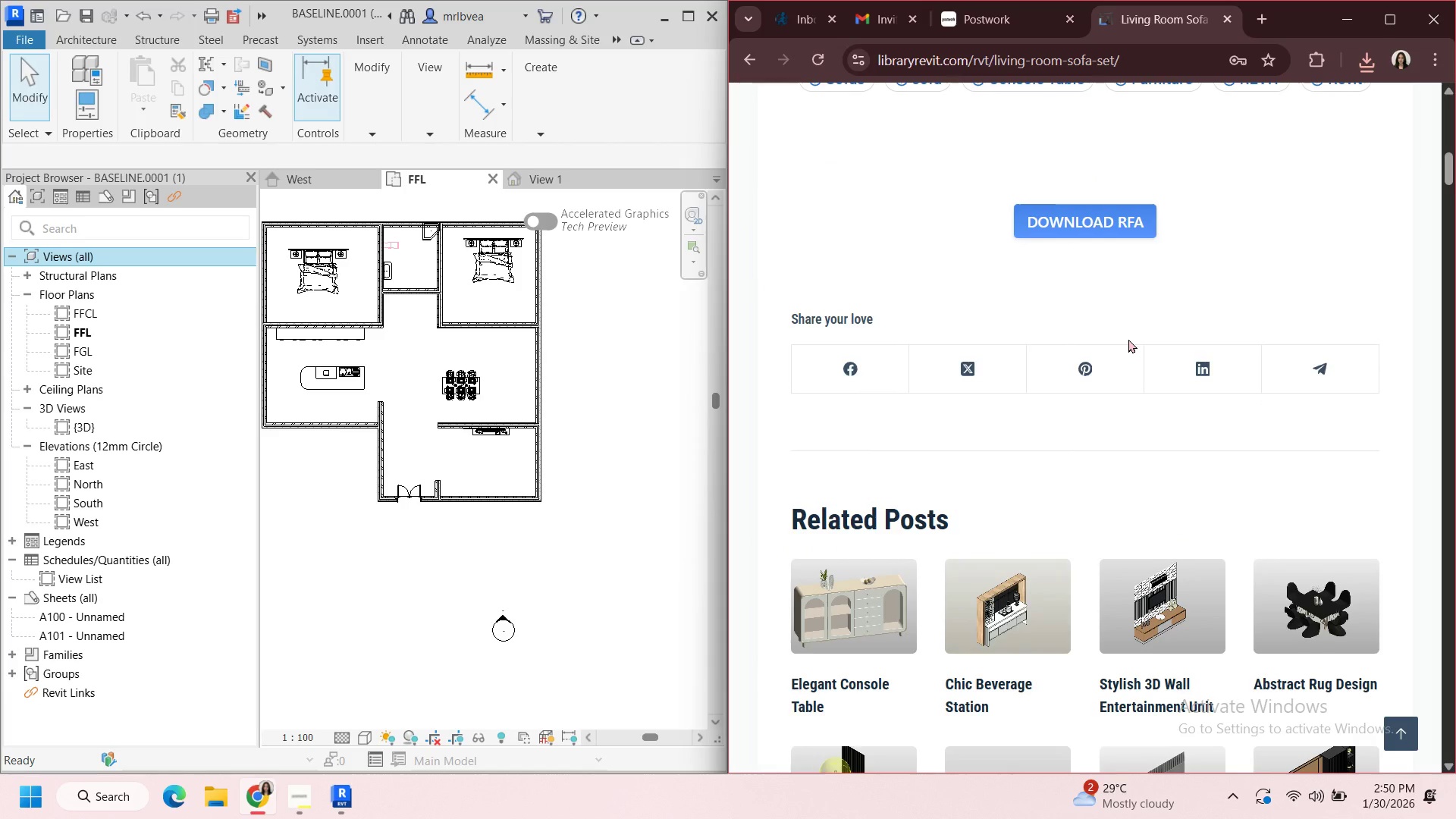 
scroll: coordinate [1128, 339], scroll_direction: up, amount: 1.0
 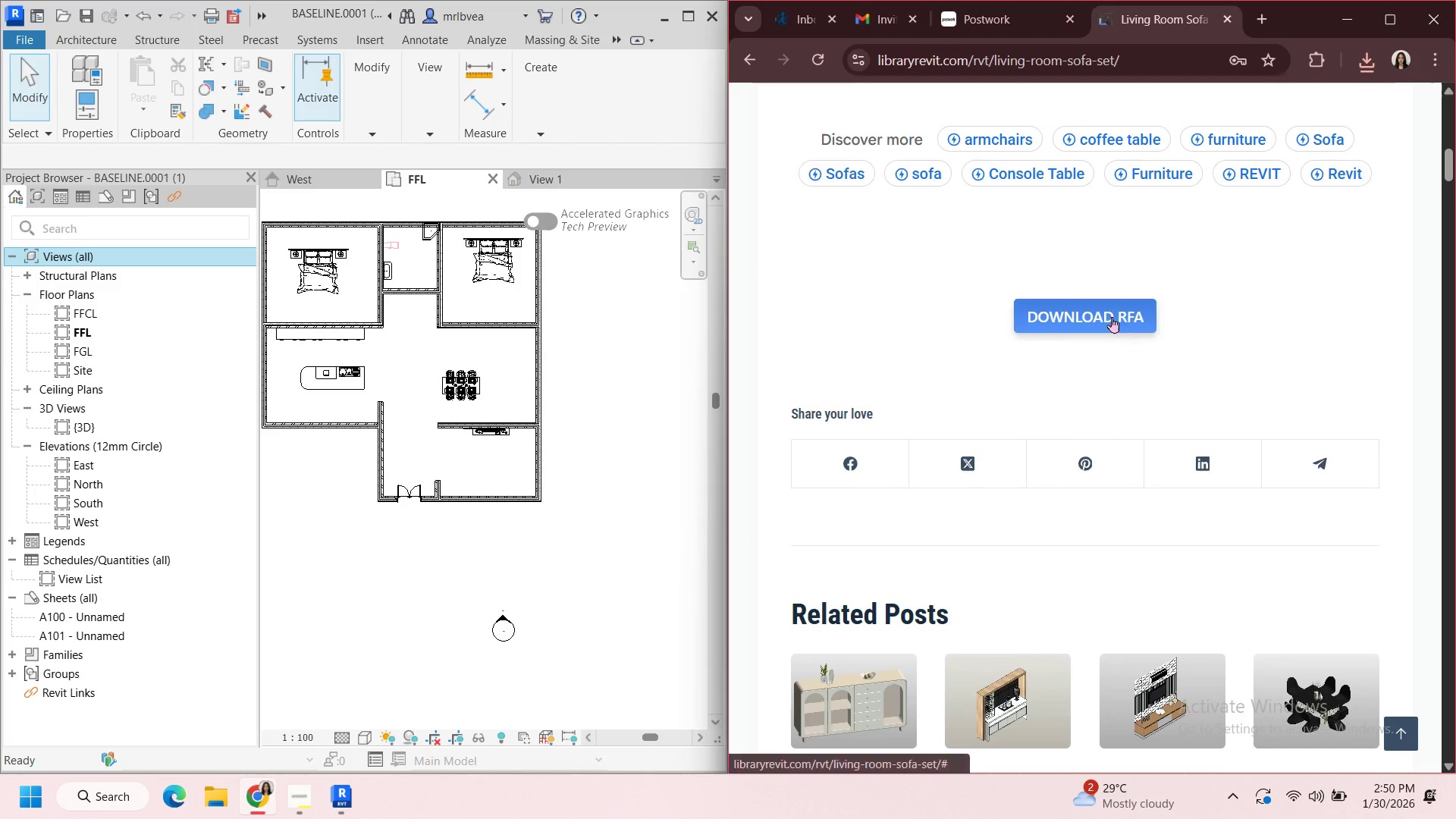 
left_click([1112, 317])
 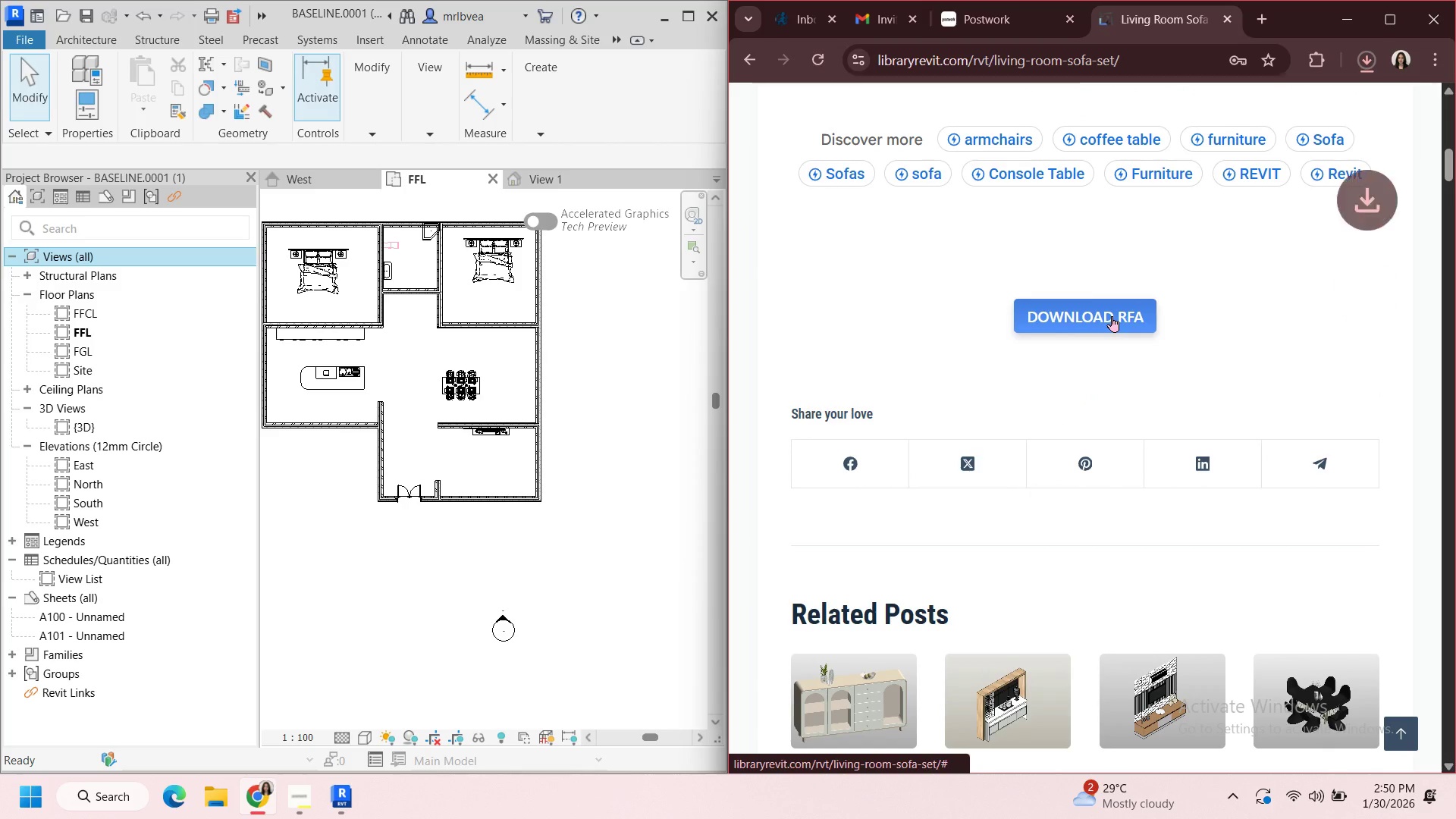 
scroll: coordinate [1112, 316], scroll_direction: down, amount: 3.0
 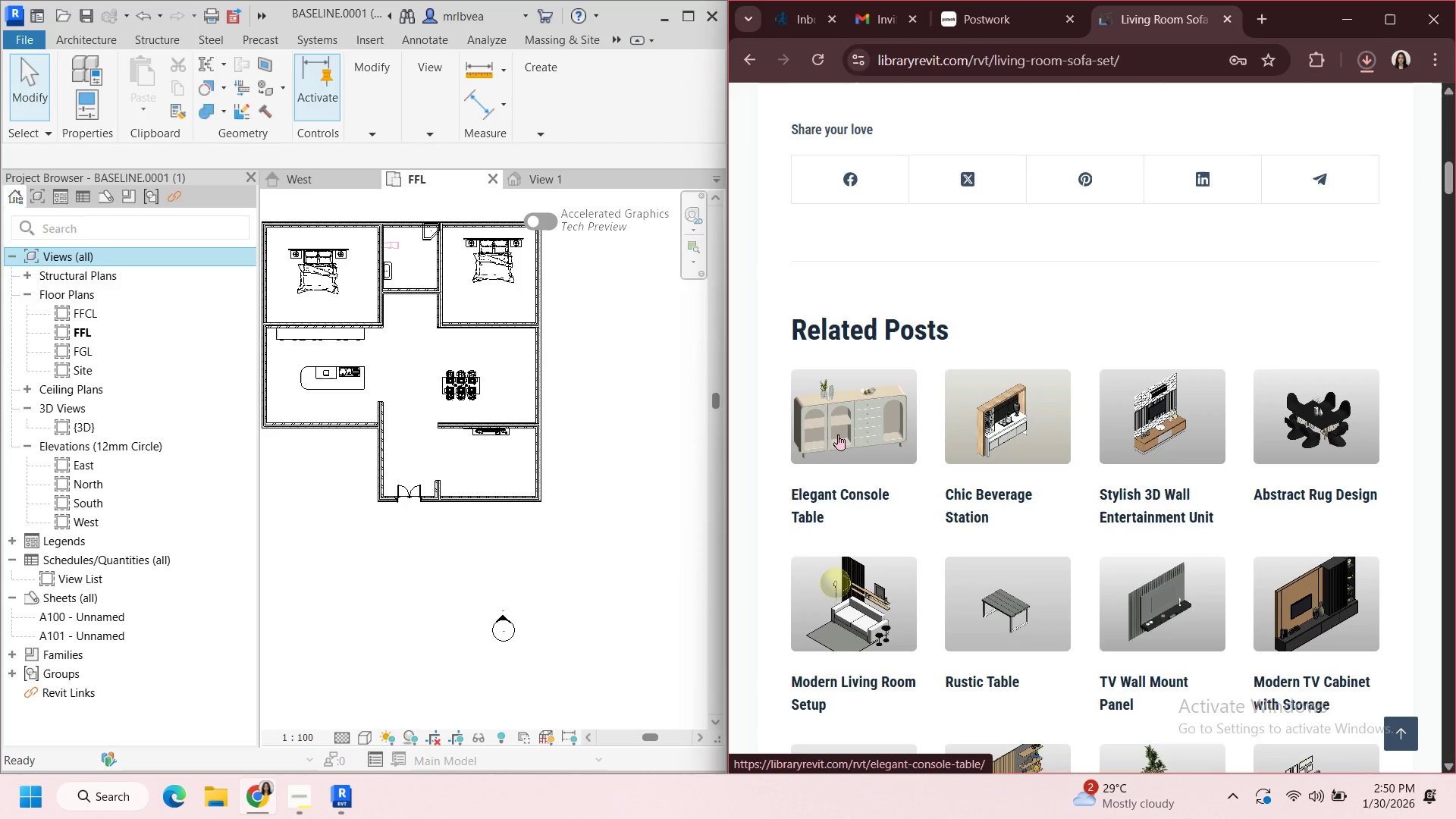 
left_click([839, 435])
 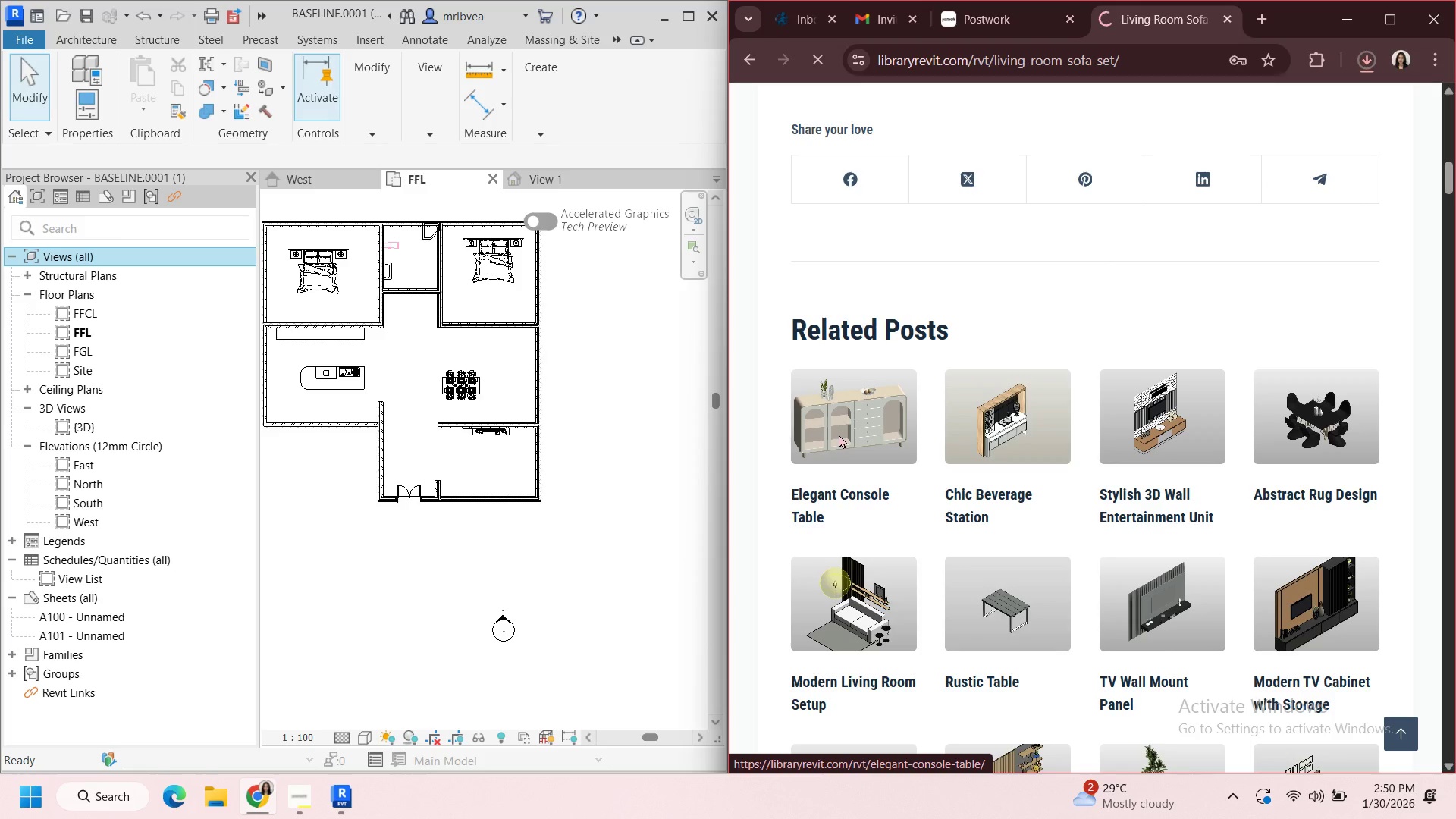 
wait(6.53)
 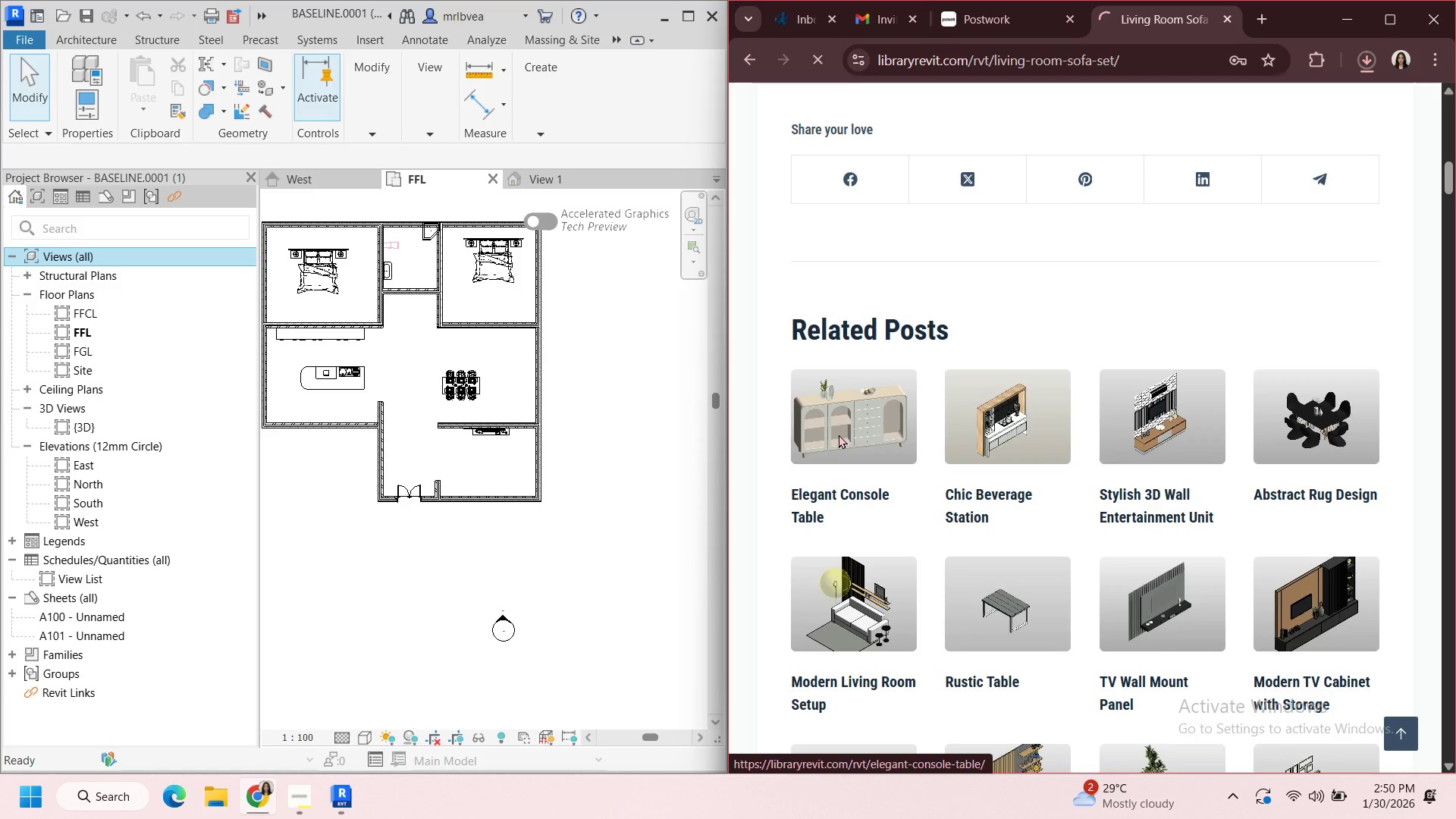 
left_click([1365, 68])
 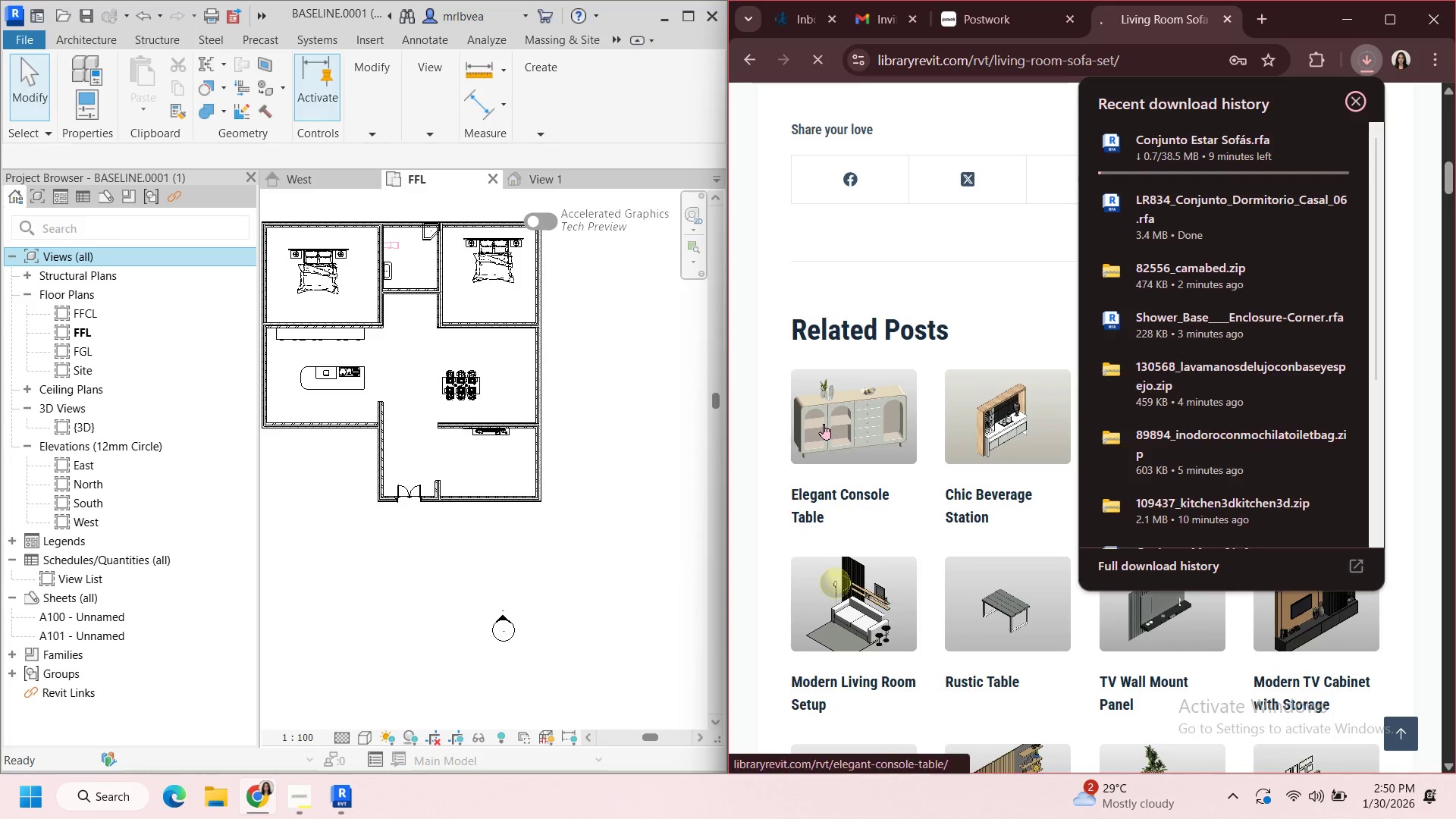 
left_click([824, 424])
 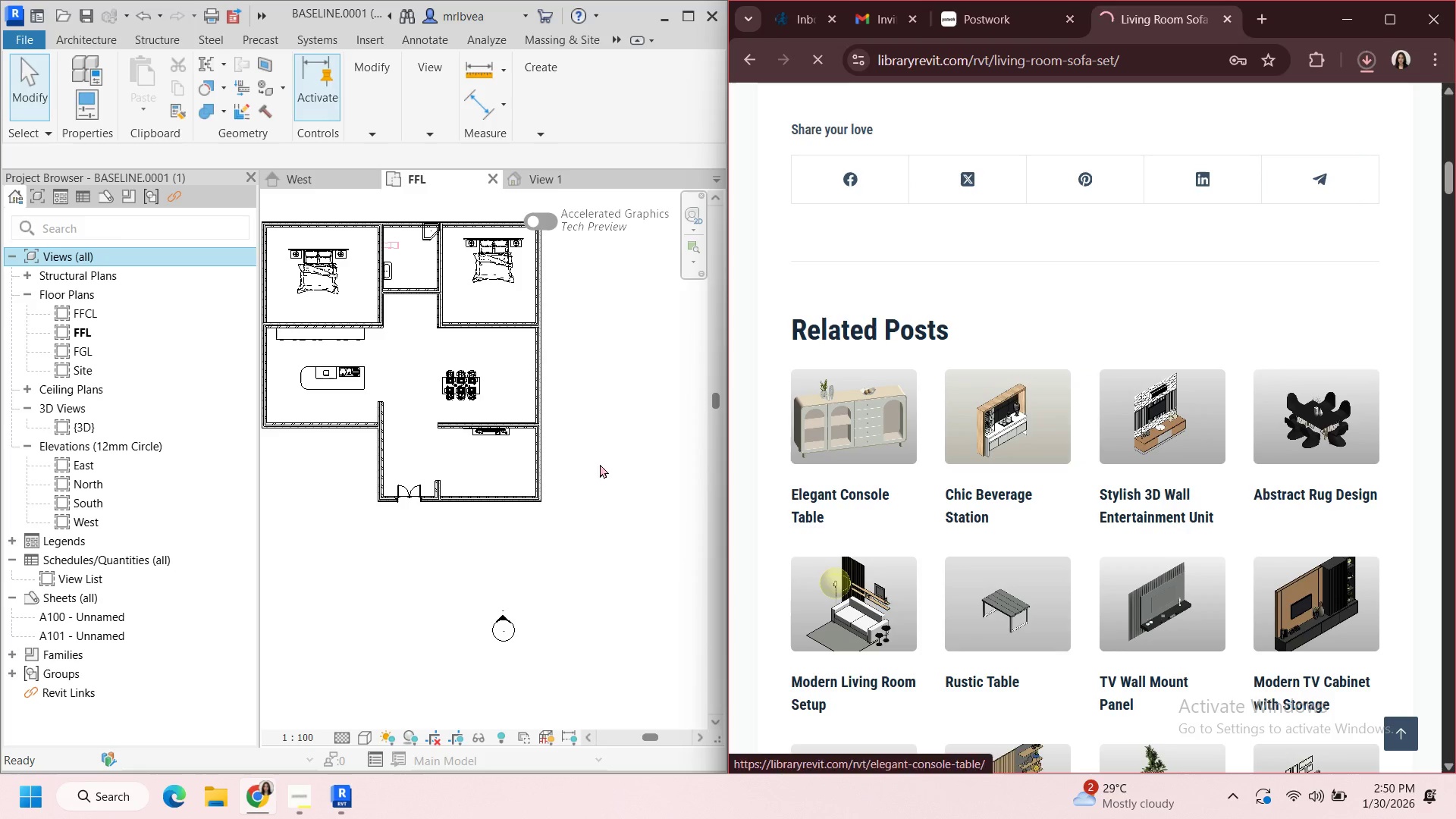 
scroll: coordinate [569, 435], scroll_direction: down, amount: 2.0
 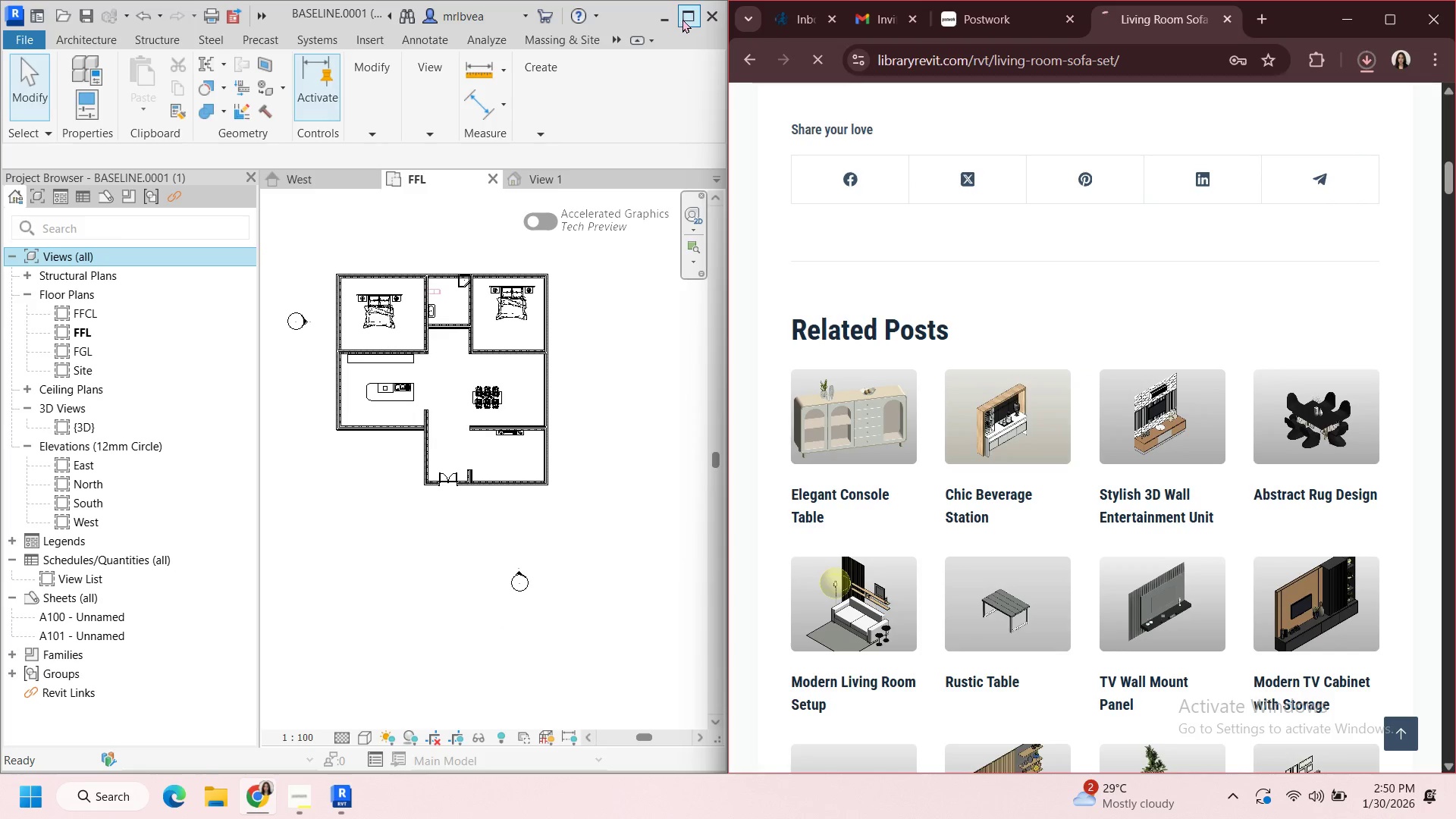 
left_click([682, 19])
 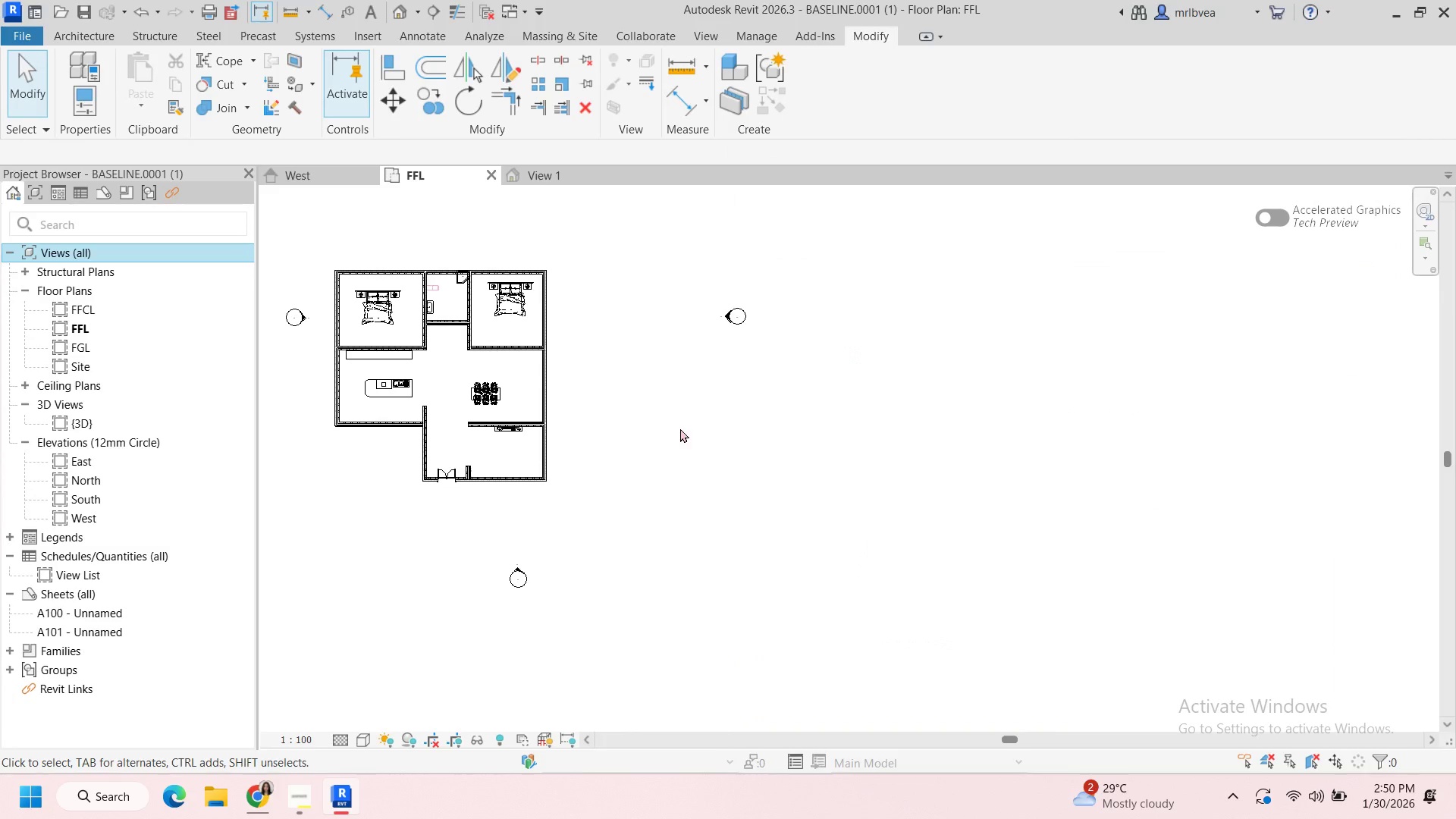 
scroll: coordinate [820, 497], scroll_direction: up, amount: 12.0
 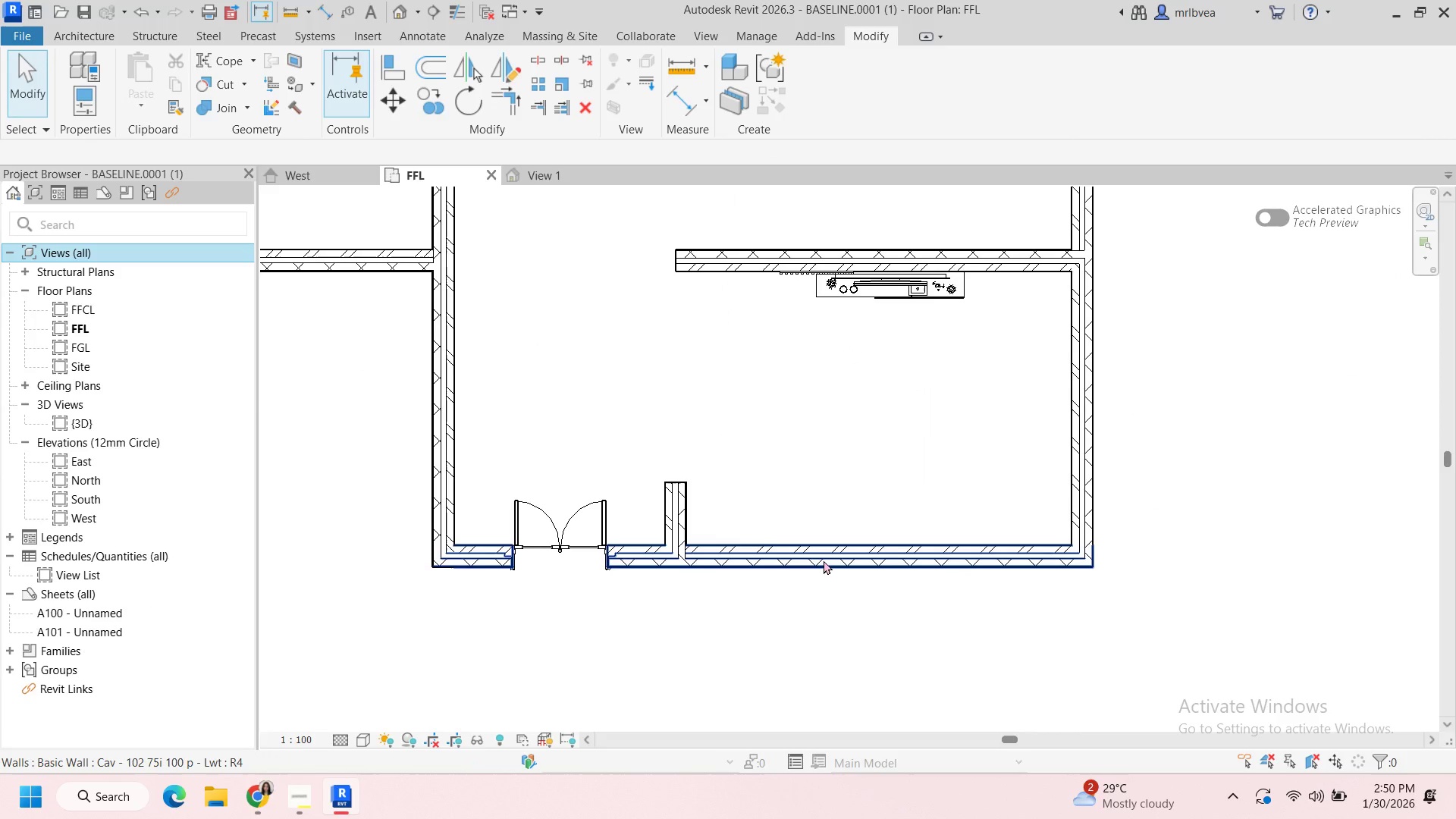 
left_click([824, 560])
 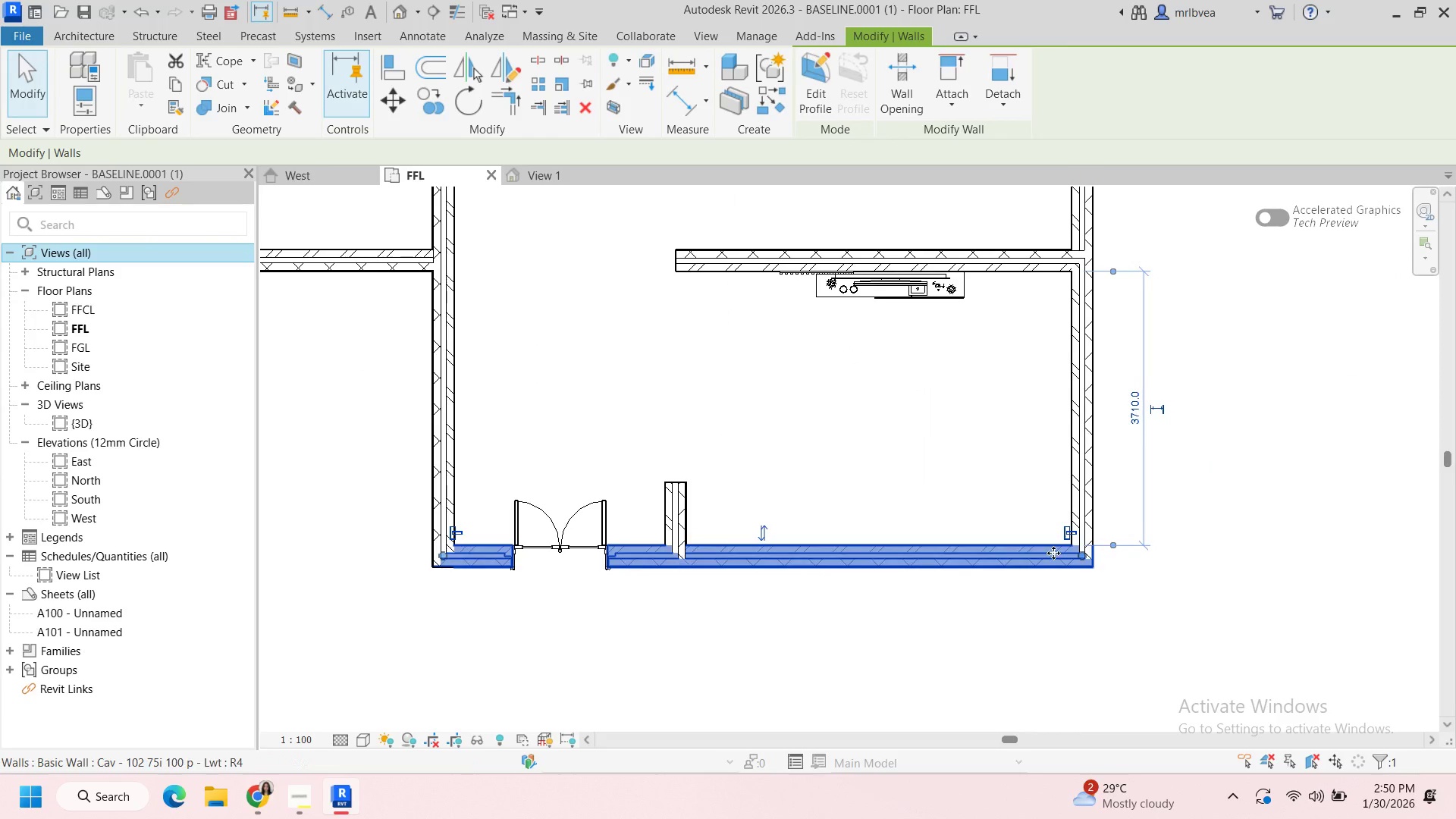 
left_click([1262, 445])
 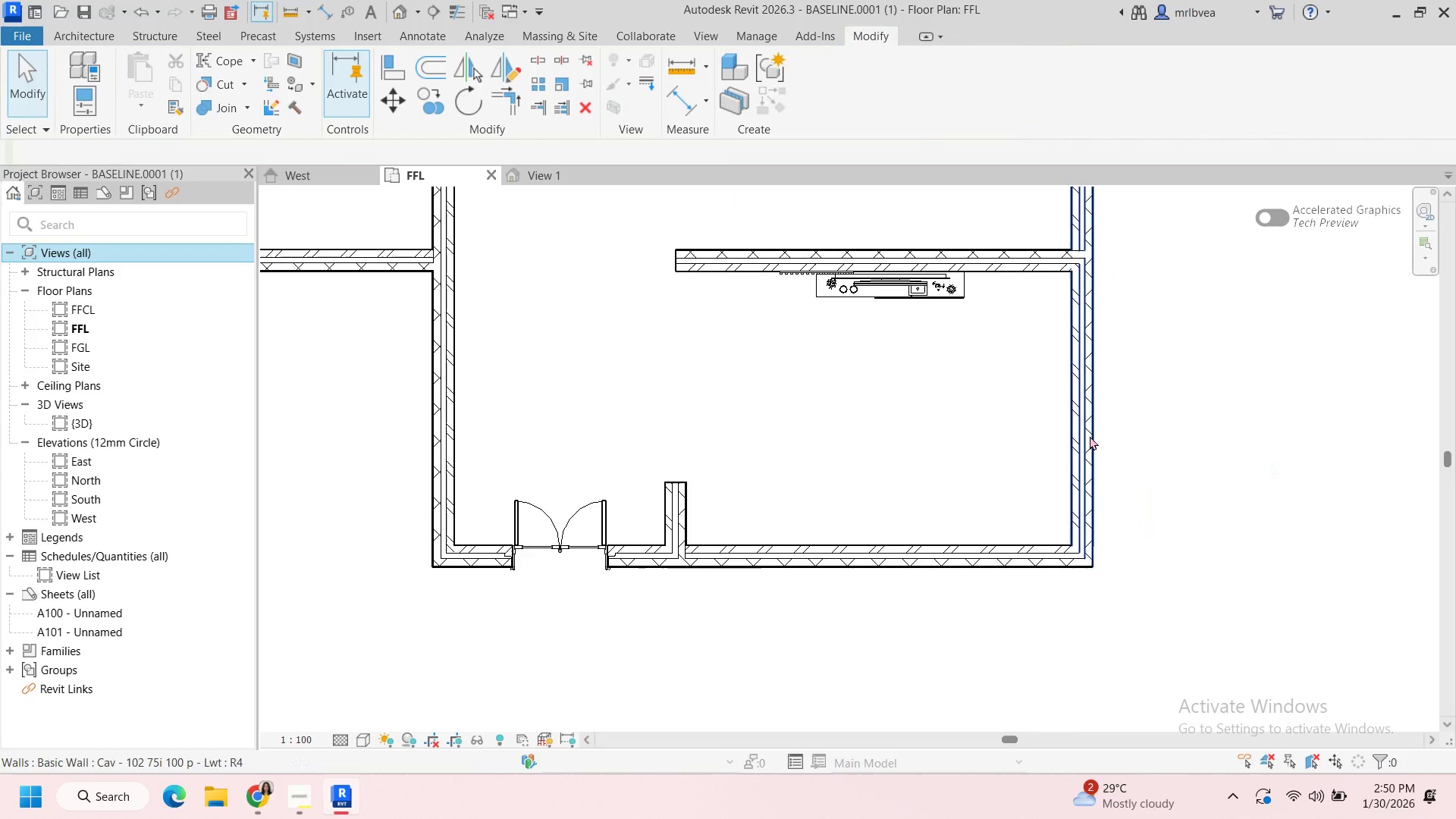 
left_click([1090, 436])
 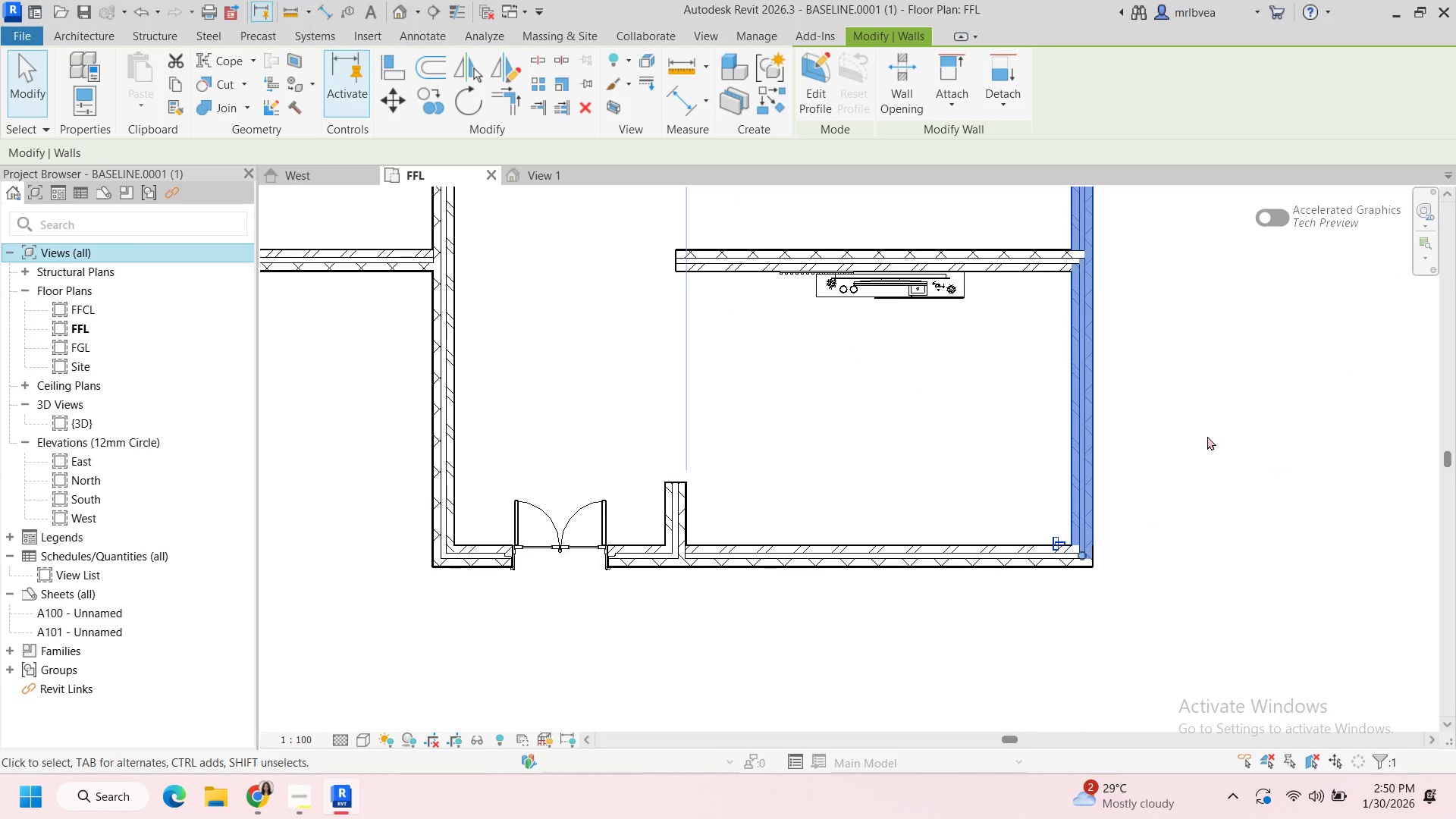 
left_click([1207, 436])
 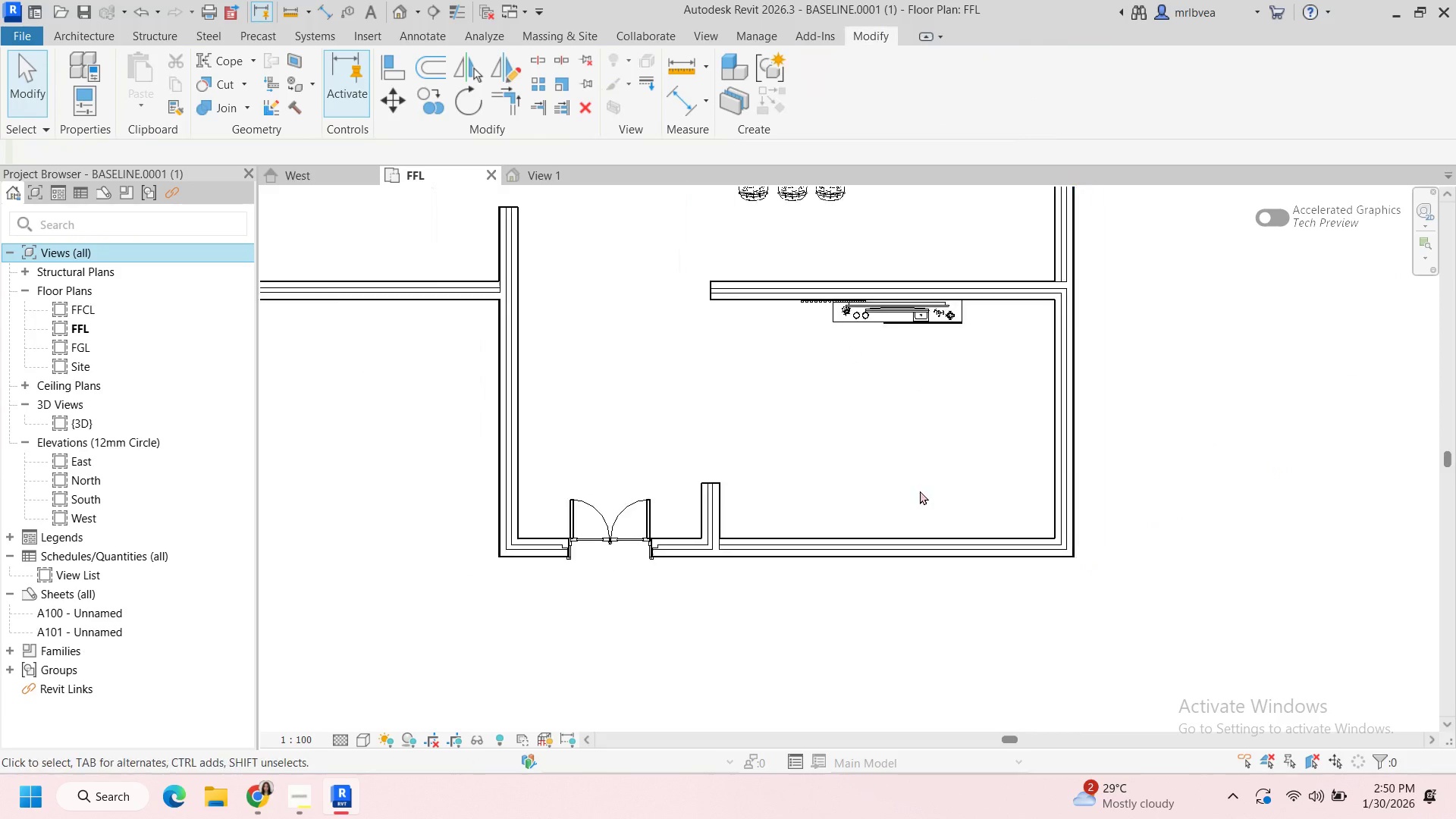 
scroll: coordinate [736, 477], scroll_direction: down, amount: 8.0
 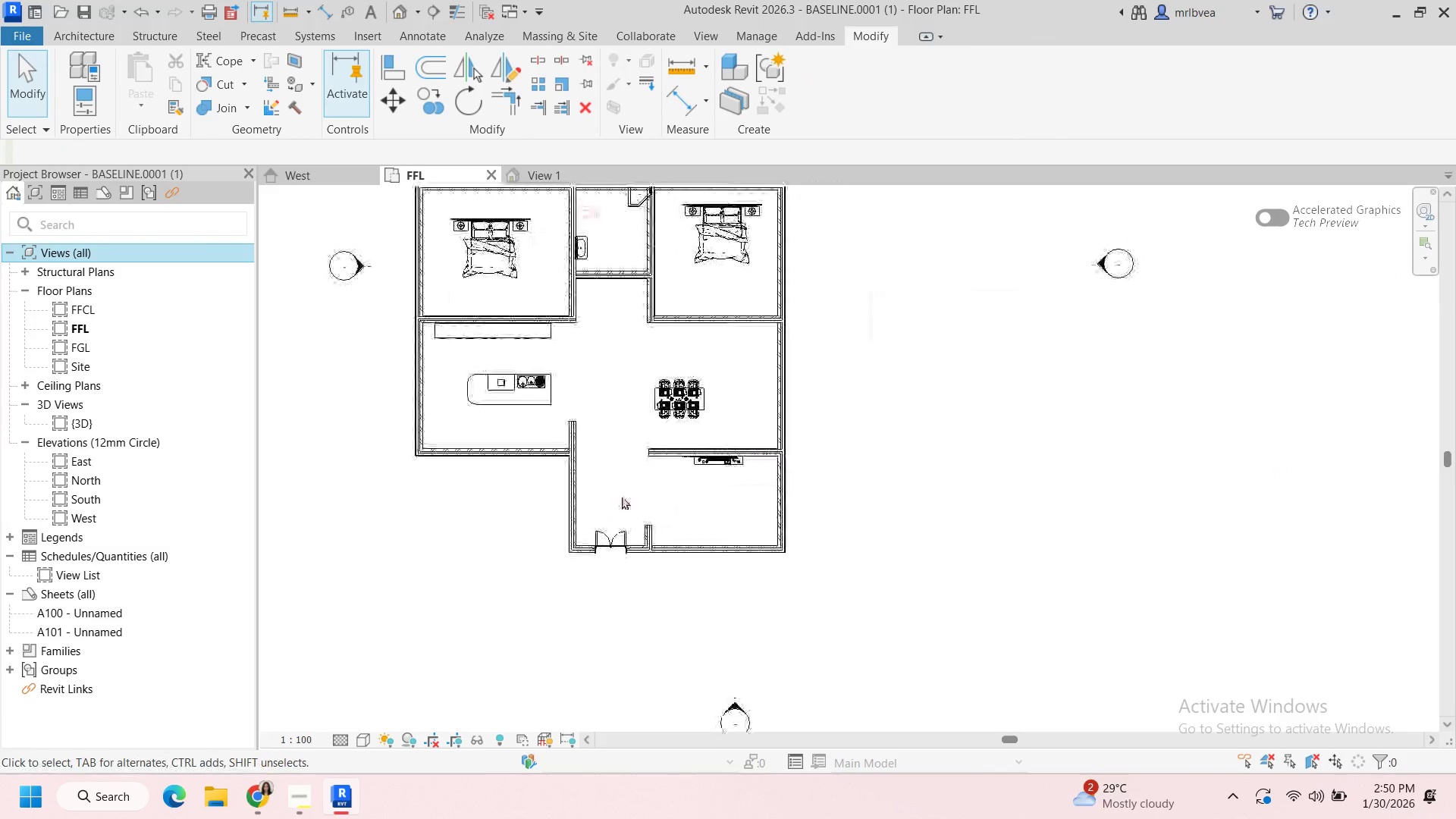 
scroll: coordinate [623, 403], scroll_direction: up, amount: 4.0
 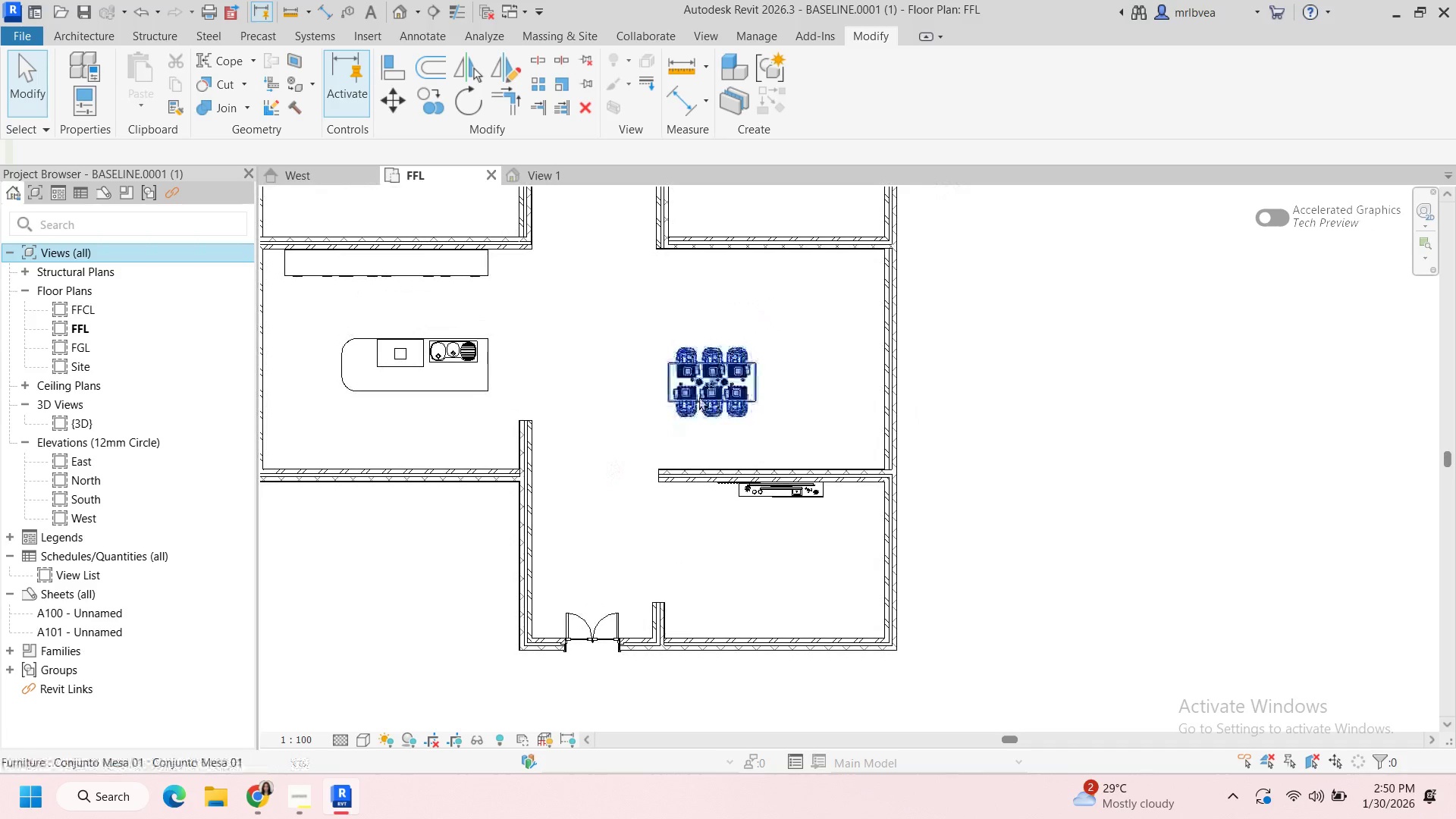 
left_click_drag(start_coordinate=[699, 397], to_coordinate=[770, 356])
 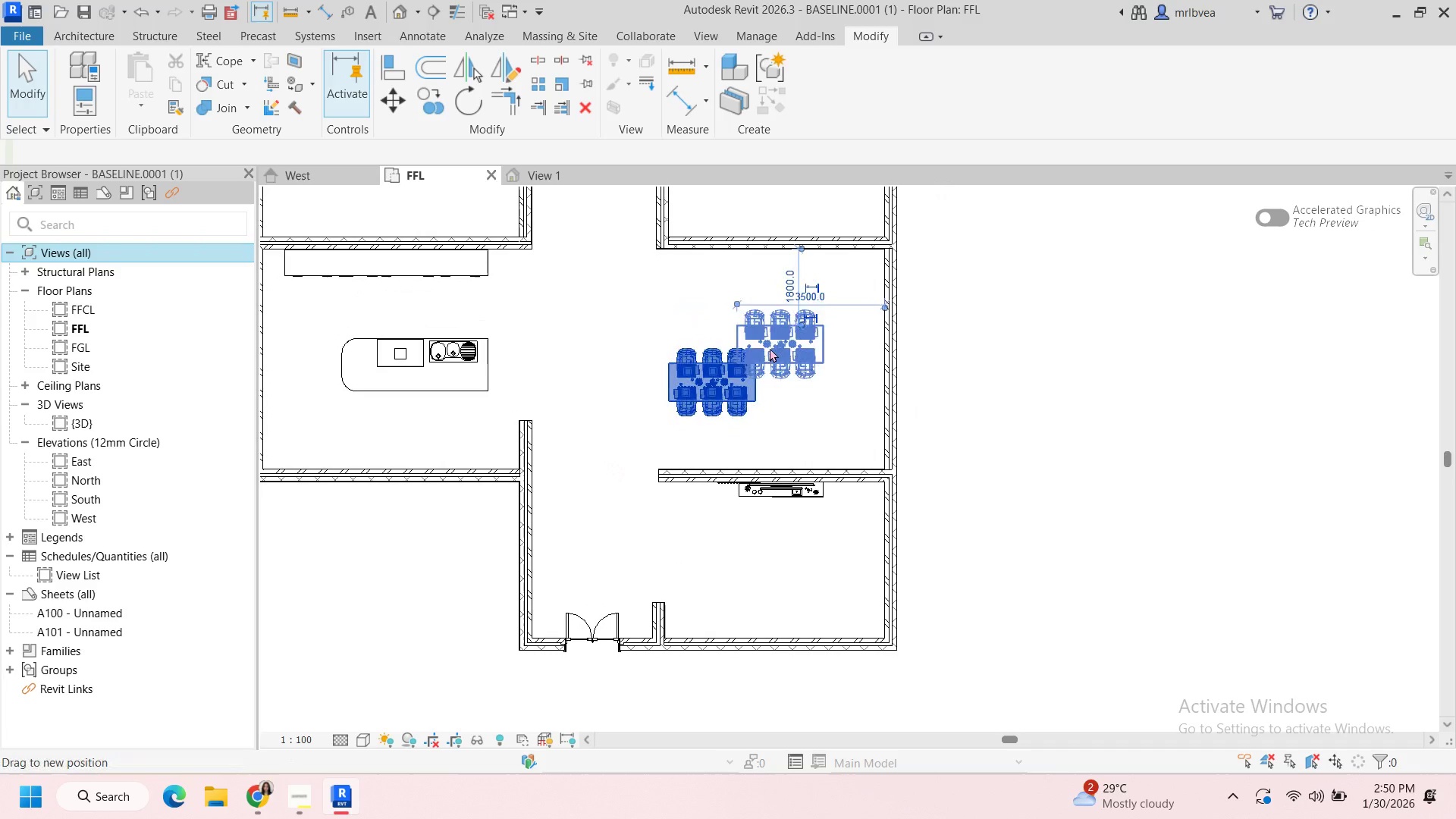 
left_click_drag(start_coordinate=[770, 354], to_coordinate=[732, 363])
 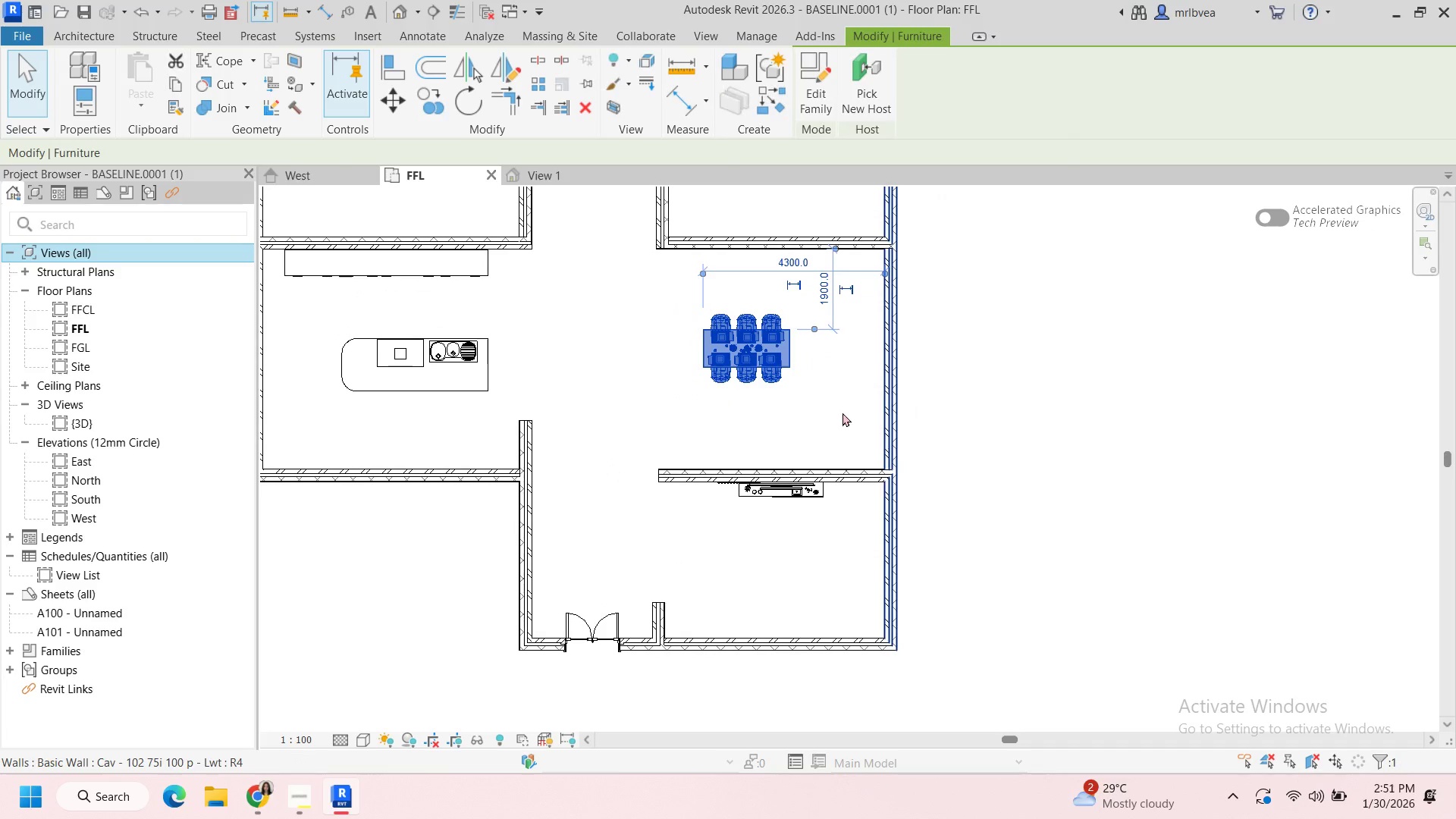 
scroll: coordinate [769, 431], scroll_direction: up, amount: 3.0
 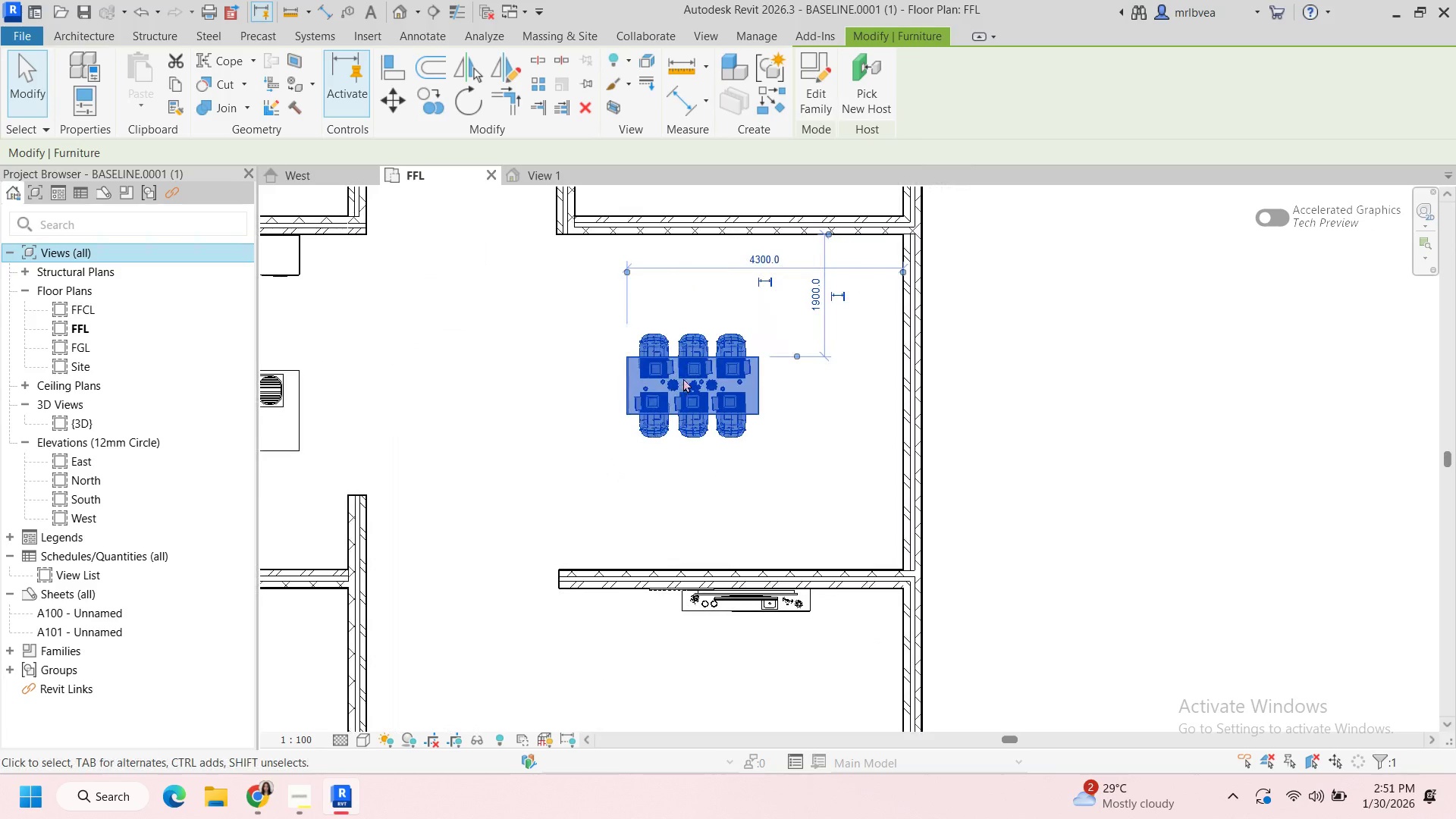 
left_click_drag(start_coordinate=[683, 378], to_coordinate=[701, 392])
 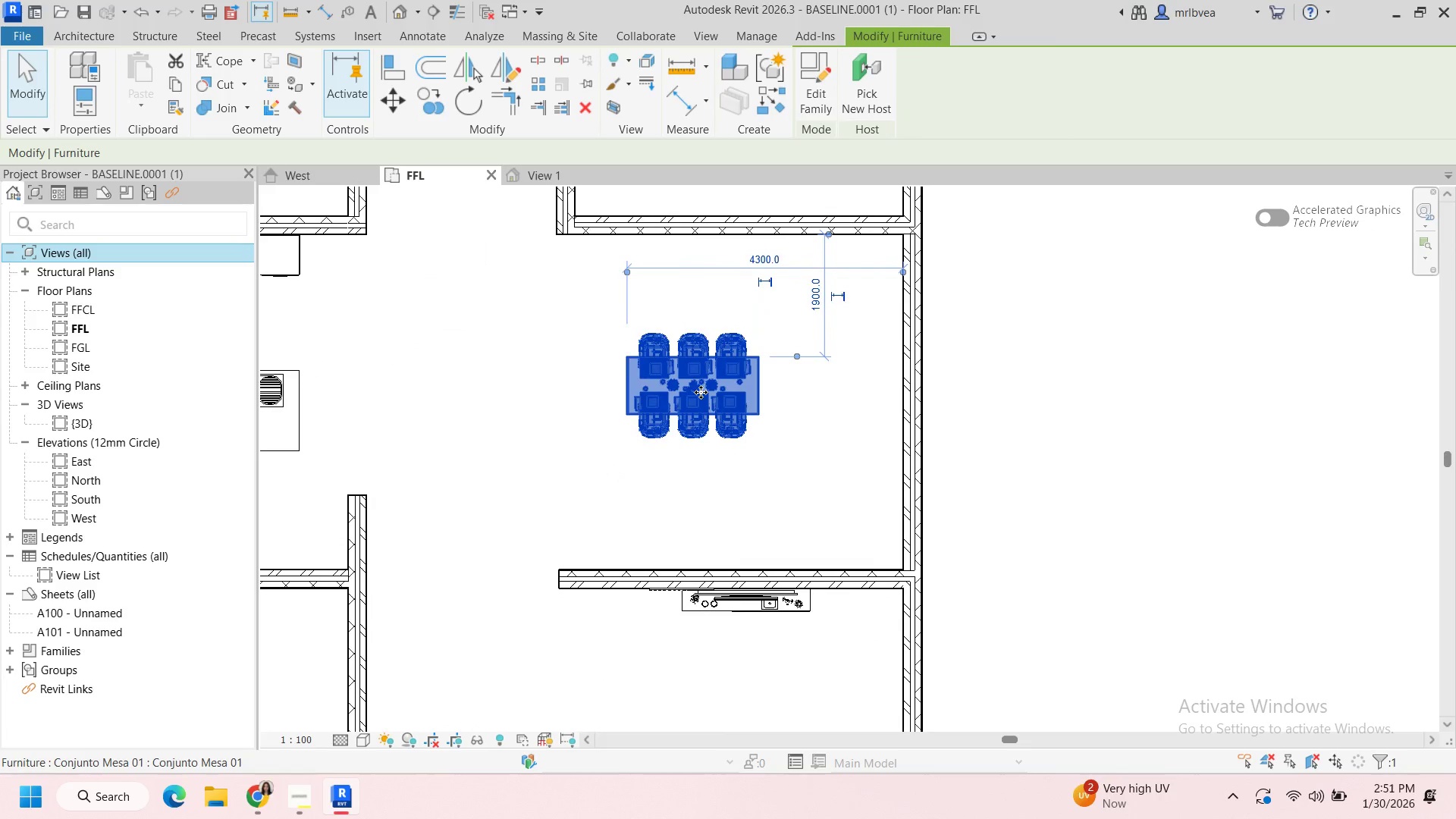 
left_click([701, 392])
 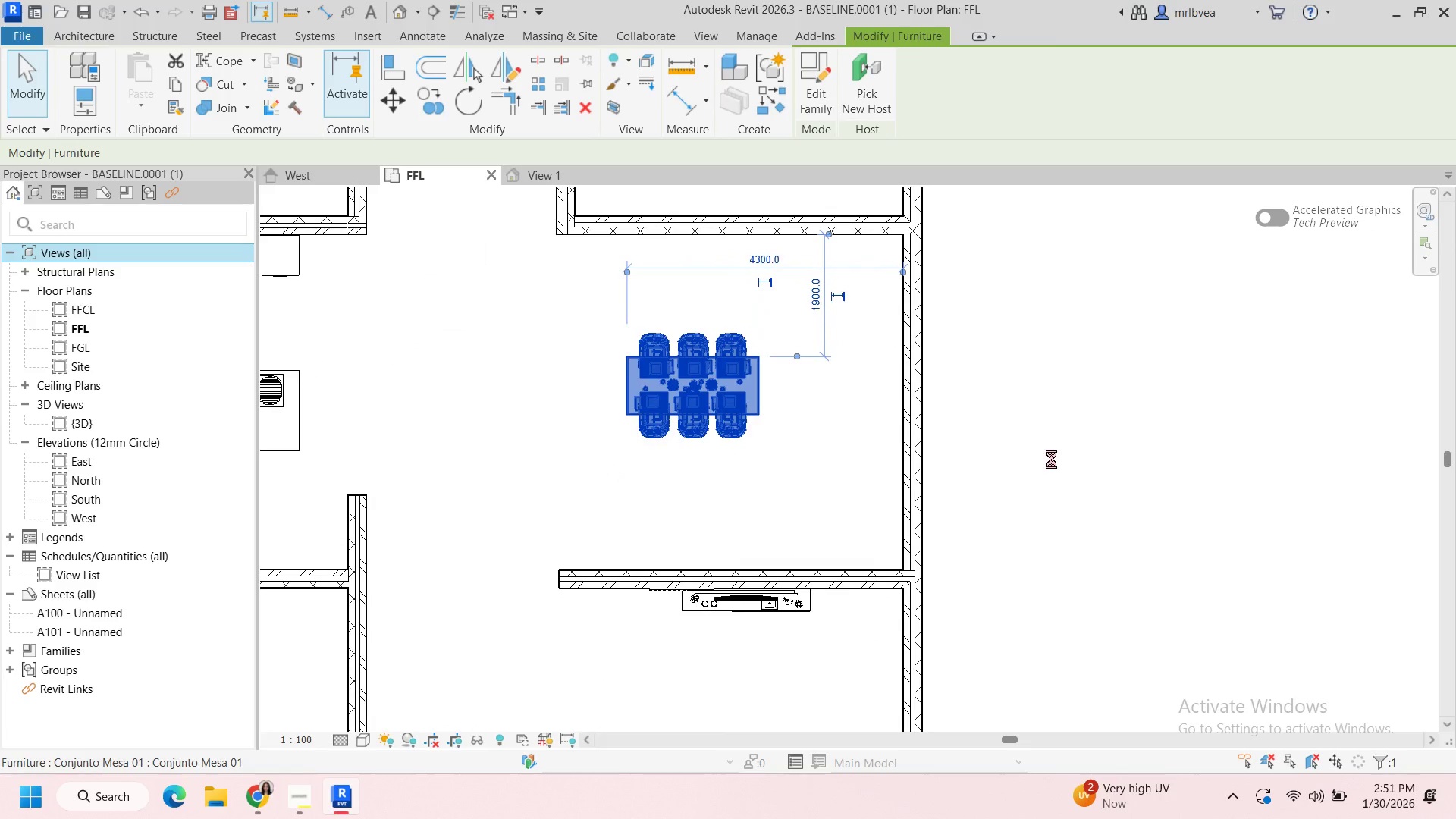 
left_click([1109, 466])
 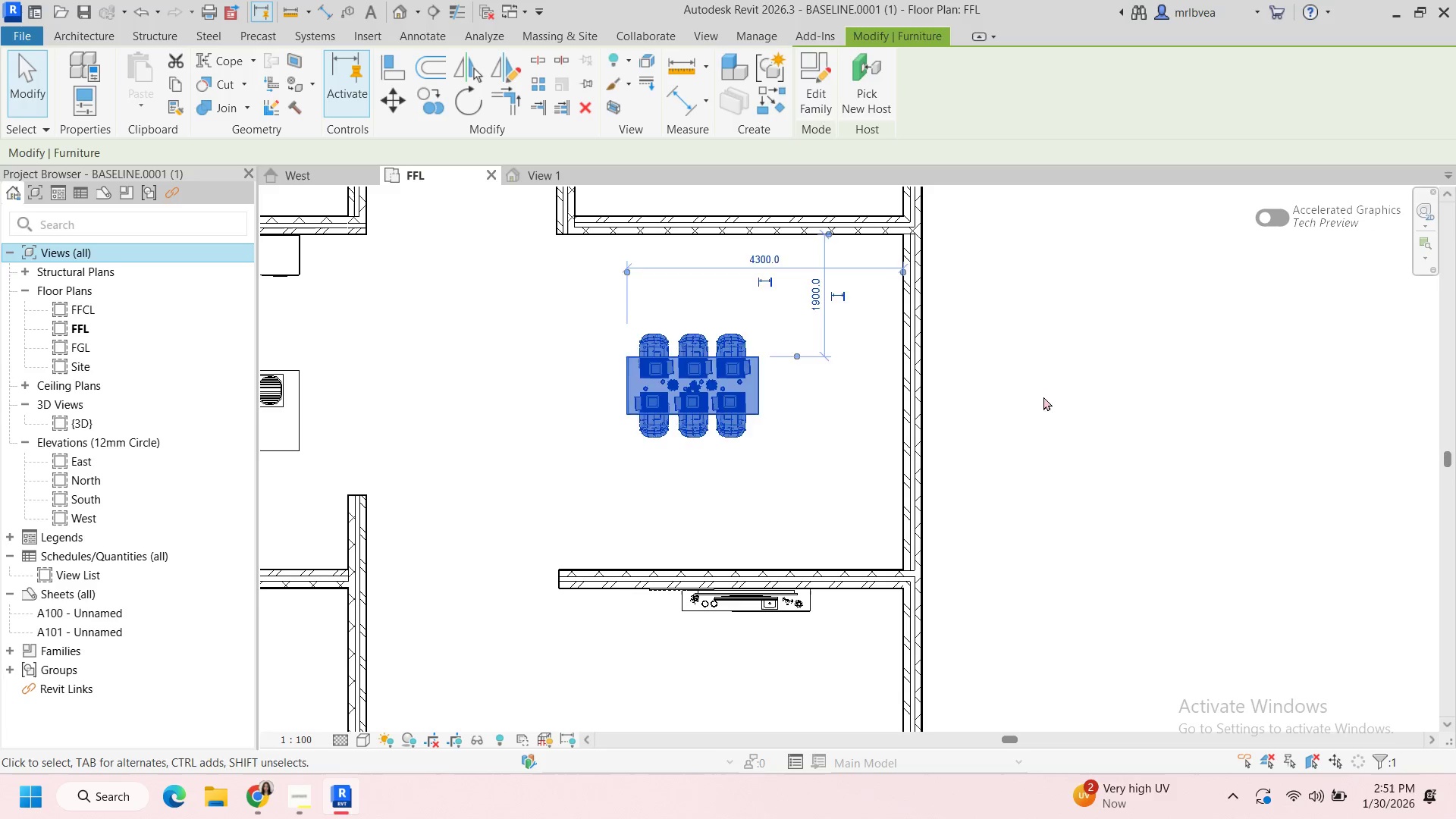 
scroll: coordinate [1043, 400], scroll_direction: down, amount: 2.0
 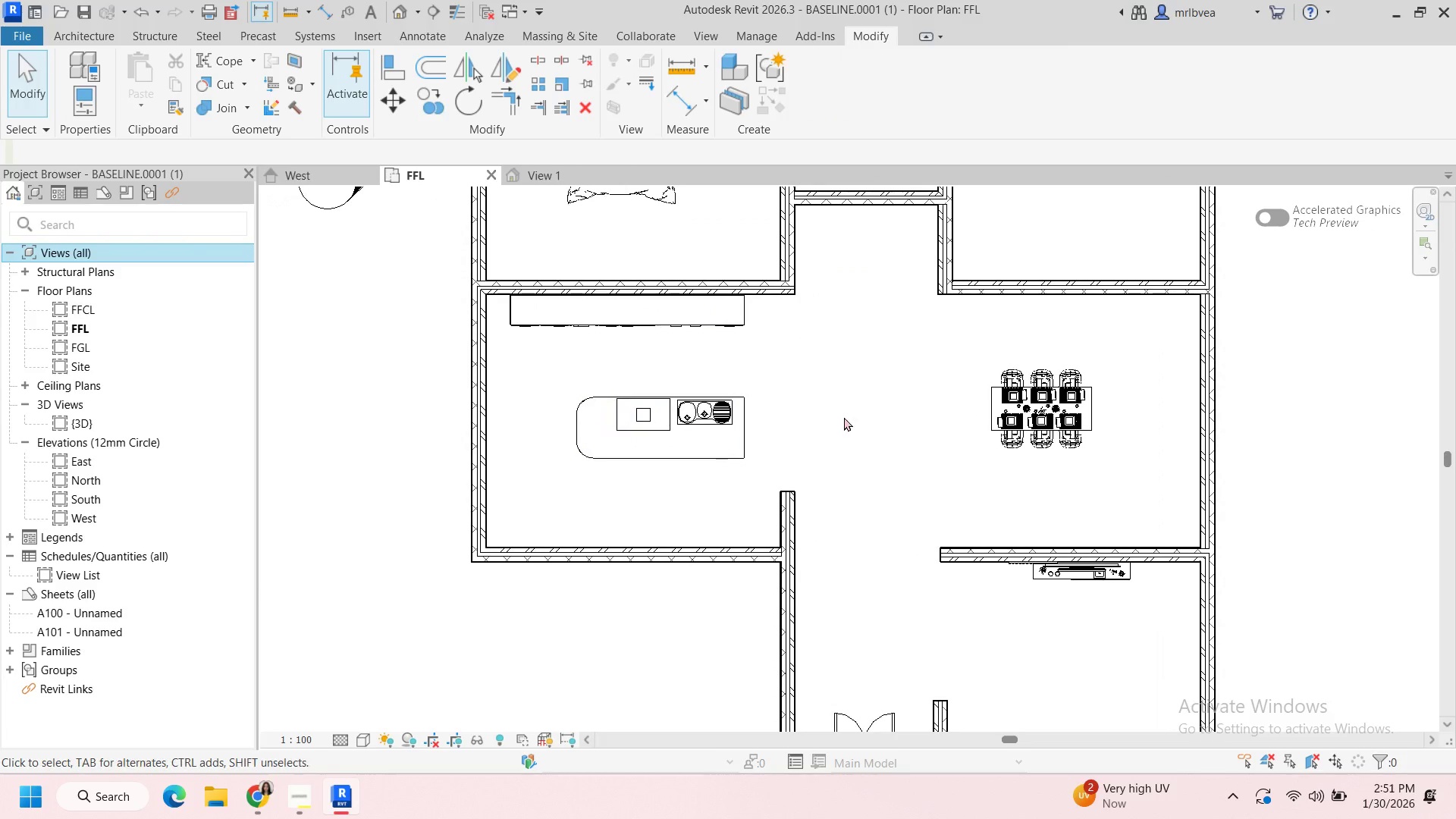 
scroll: coordinate [96, 416], scroll_direction: up, amount: 1.0
 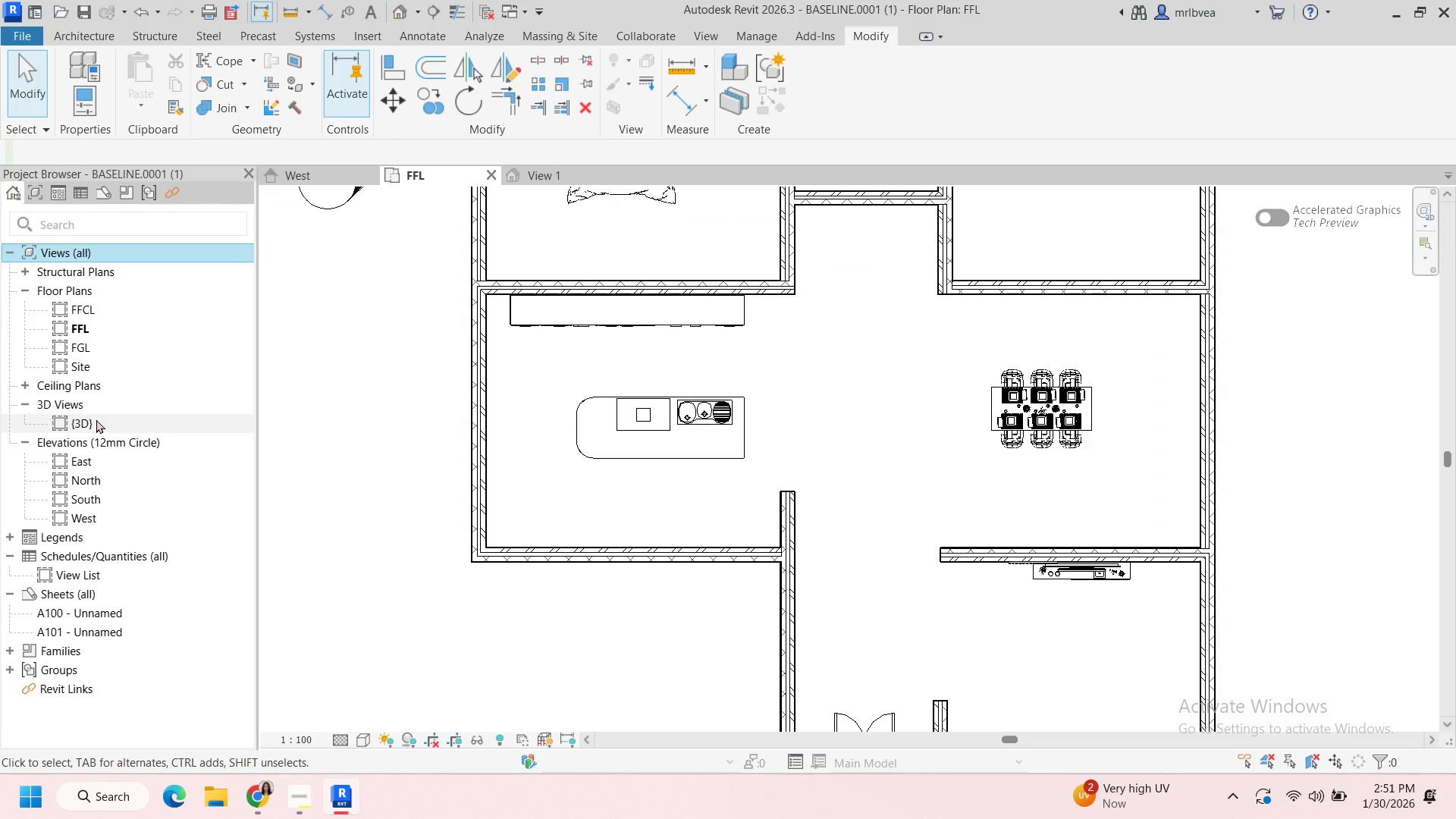 
left_click([100, 429])
 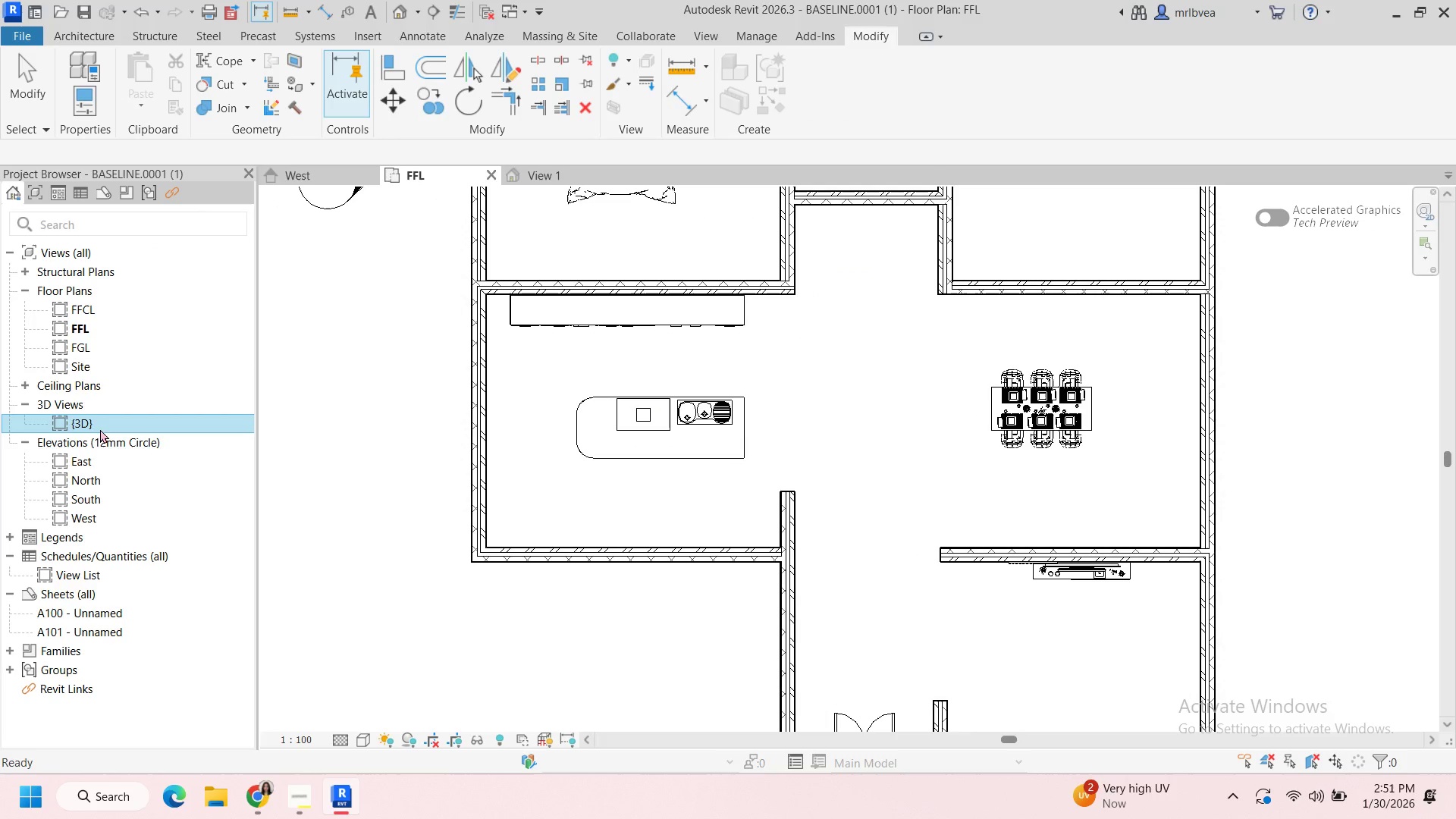 
double_click([100, 429])
 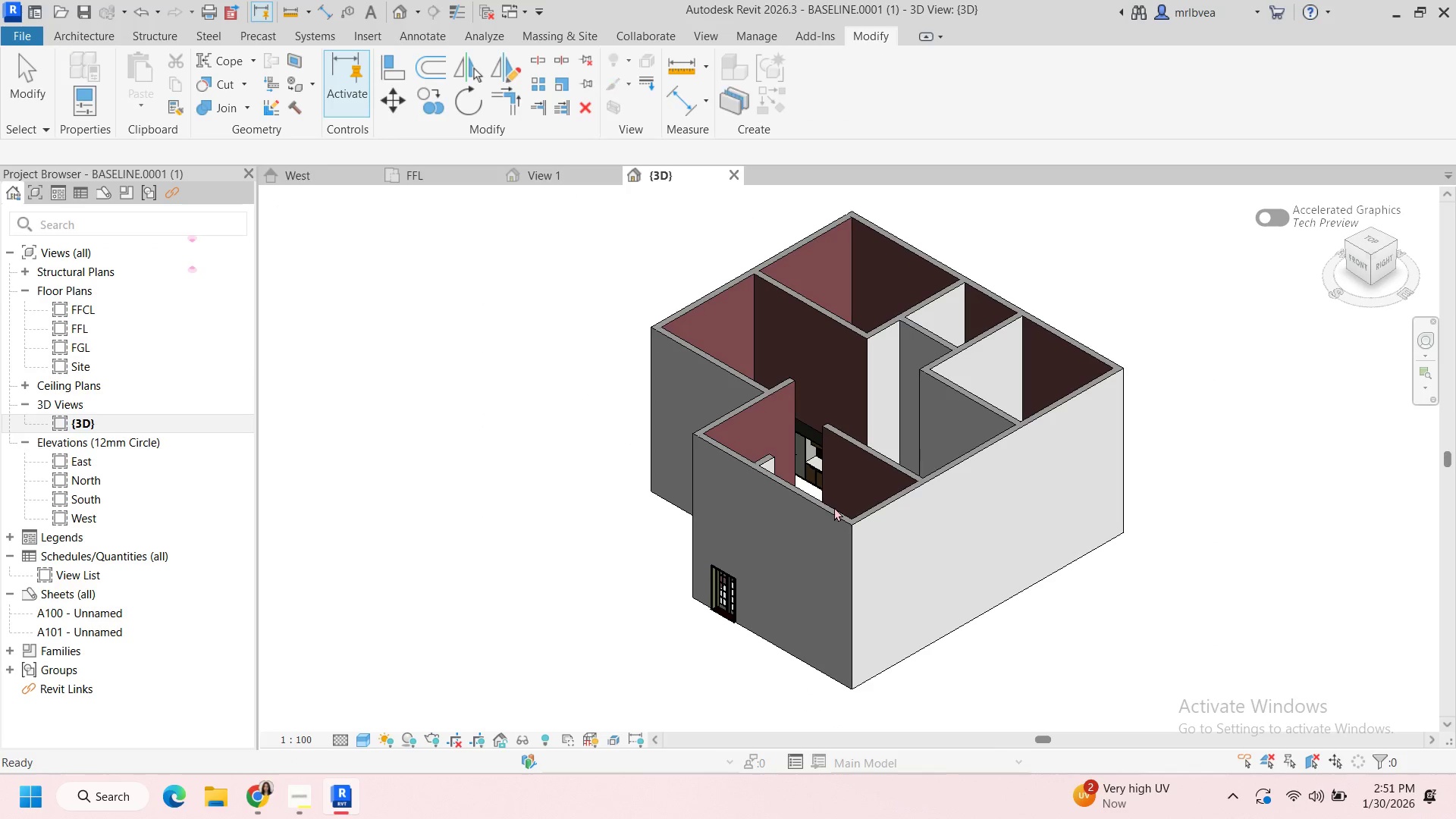 
hold_key(key=ShiftLeft, duration=1.58)
 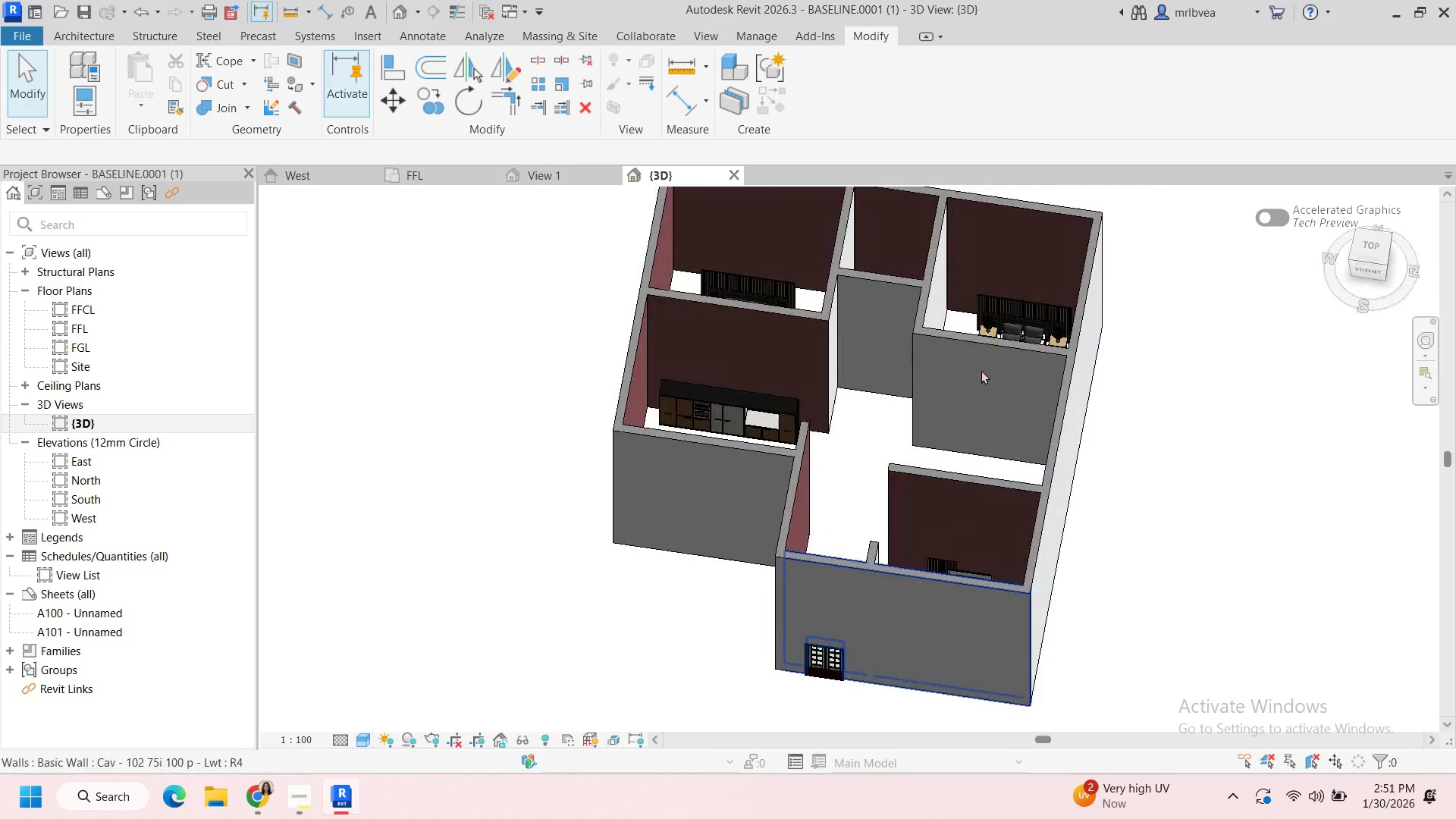 
scroll: coordinate [819, 449], scroll_direction: none, amount: 0.0
 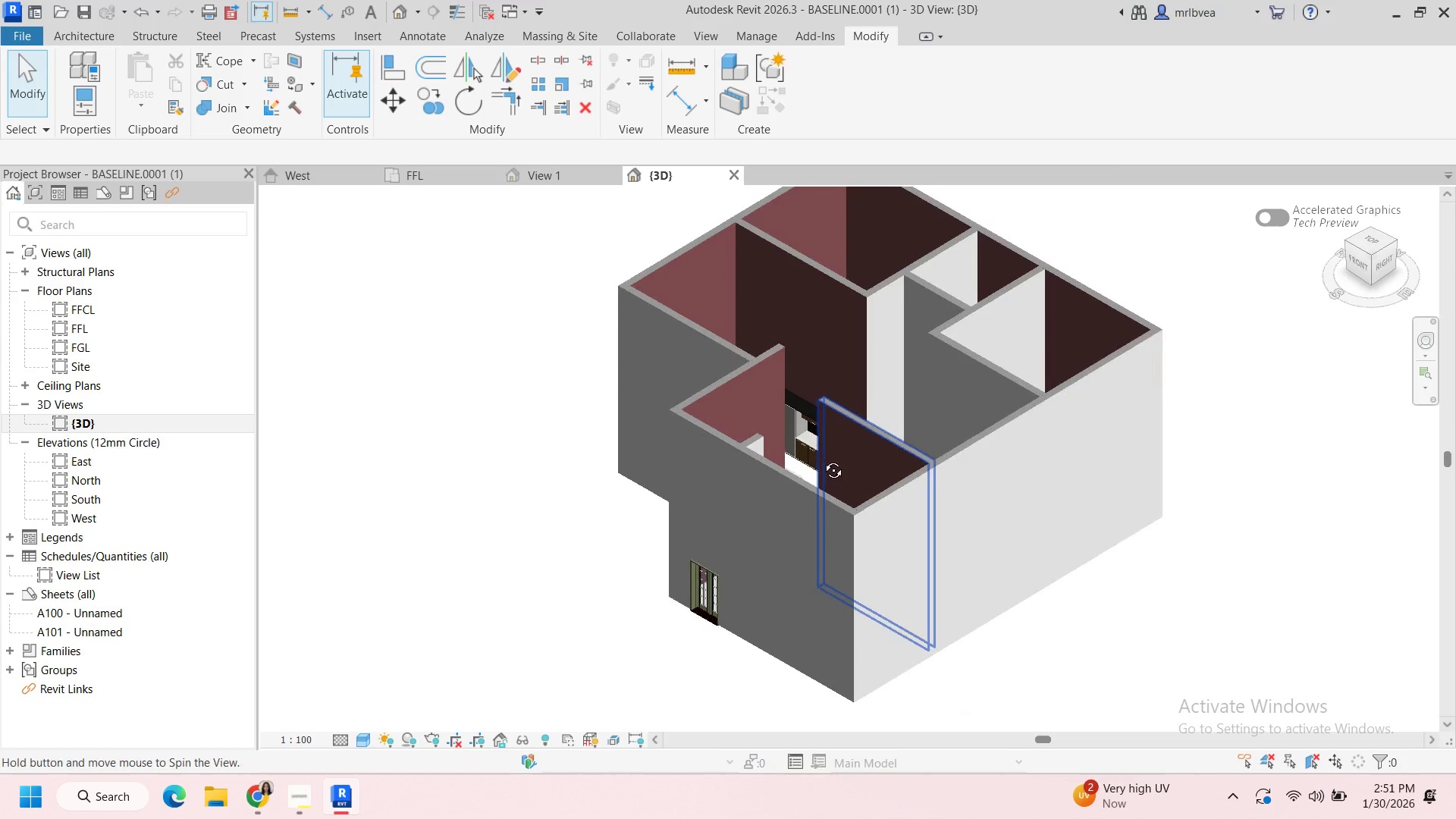 
scroll: coordinate [986, 342], scroll_direction: up, amount: 4.0
 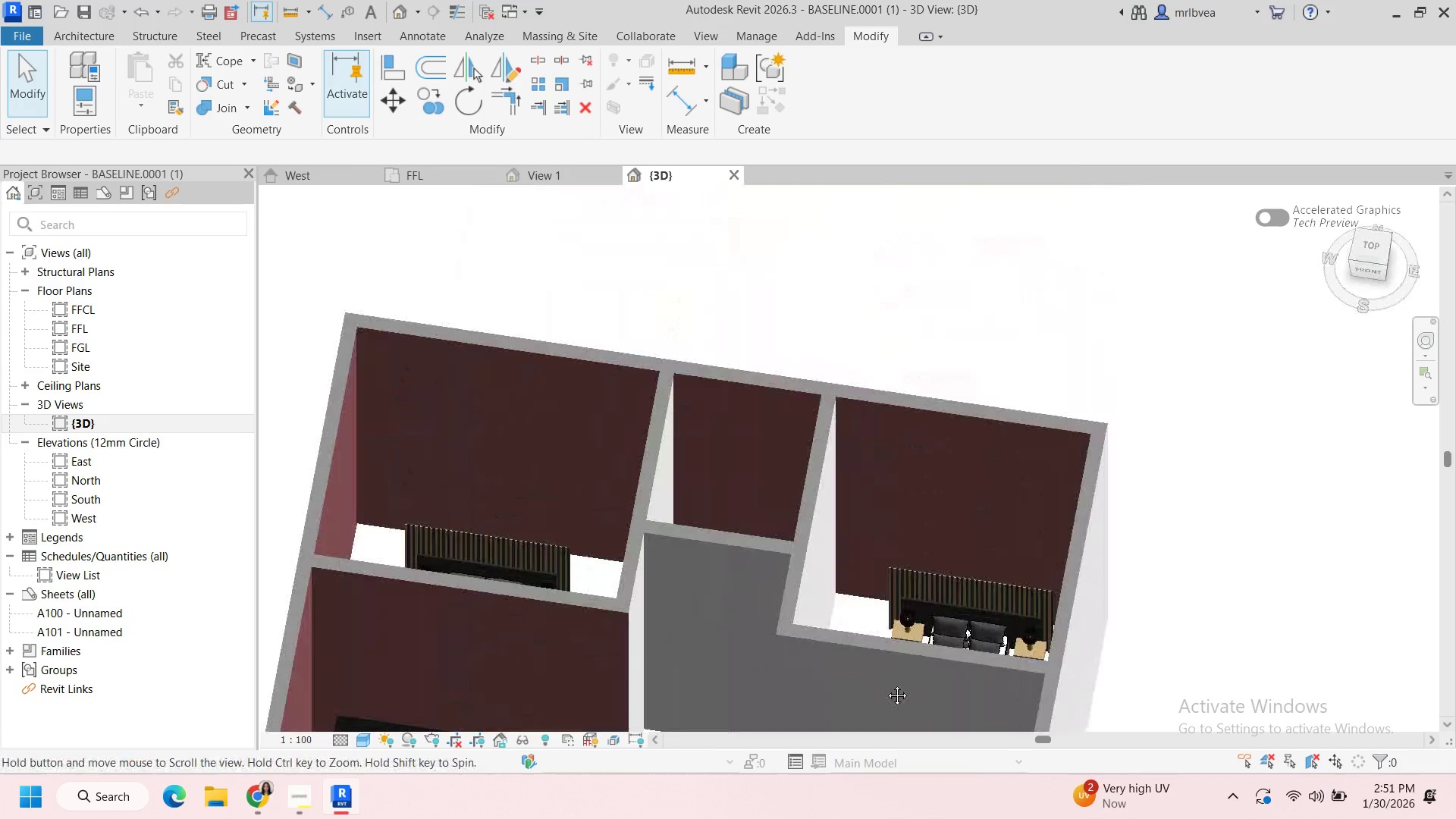 
hold_key(key=ShiftLeft, duration=1.25)
 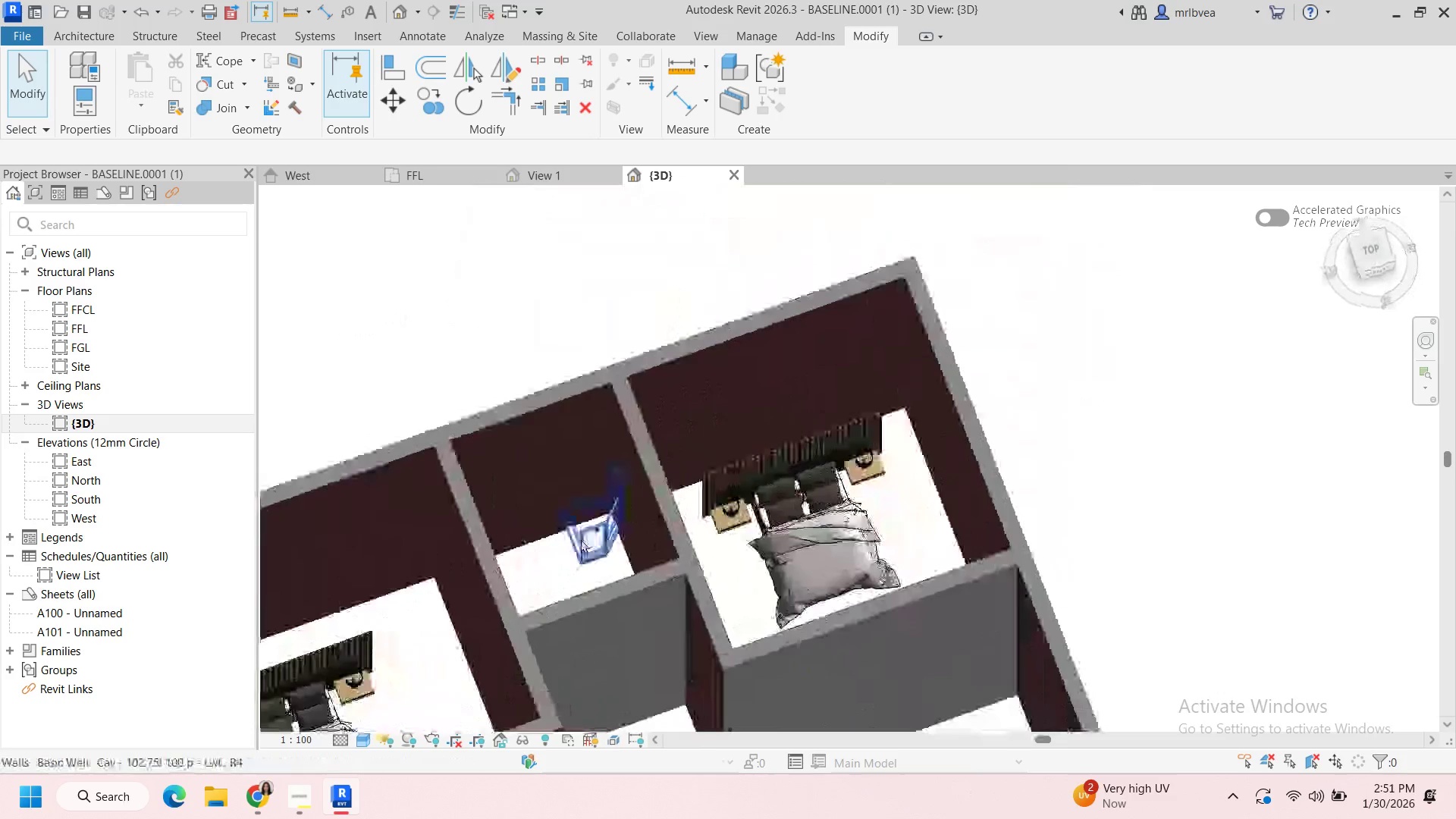 
scroll: coordinate [764, 554], scroll_direction: down, amount: 5.0
 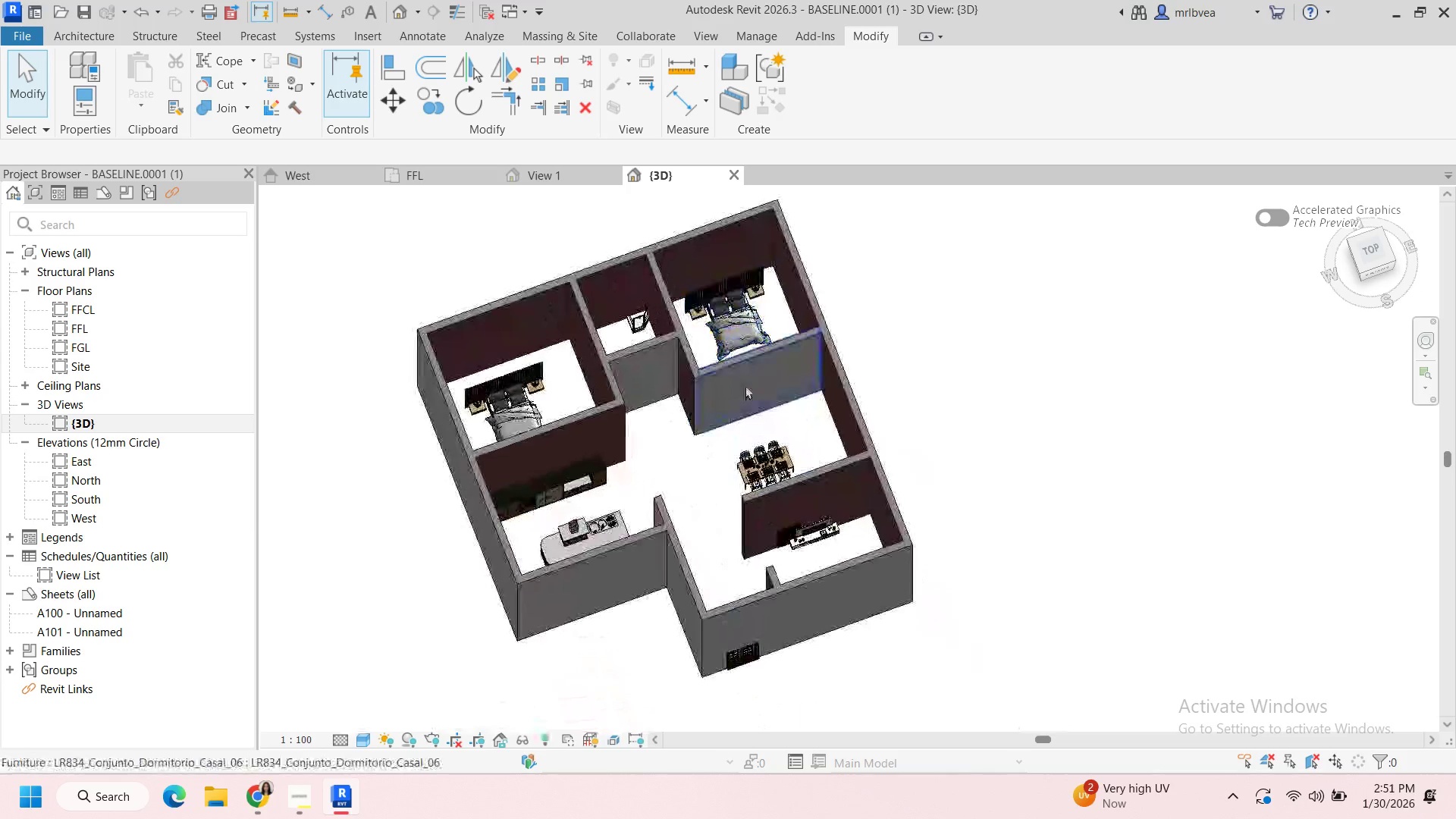 
scroll: coordinate [823, 538], scroll_direction: up, amount: 5.0
 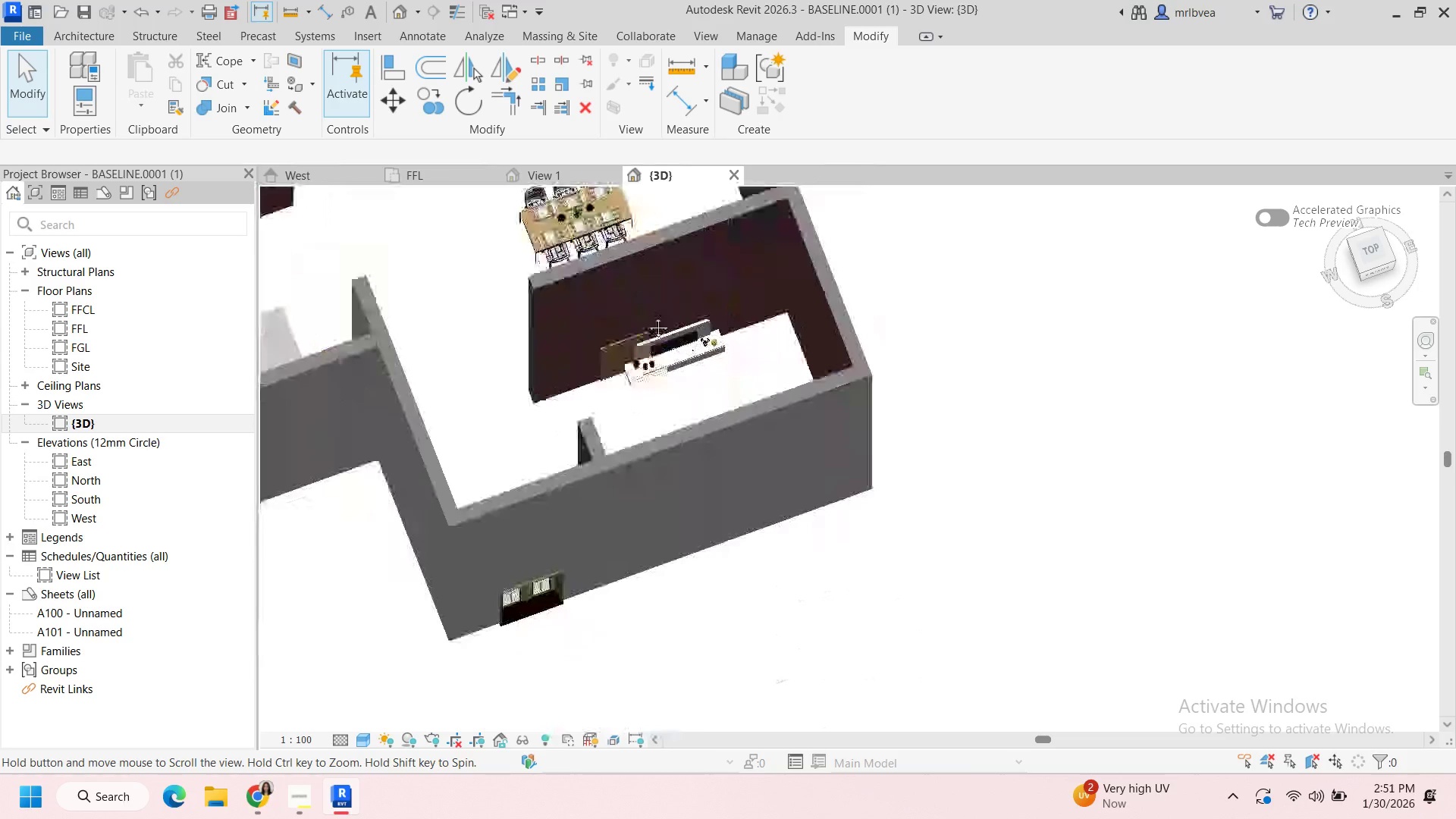 
hold_key(key=ShiftLeft, duration=0.86)
 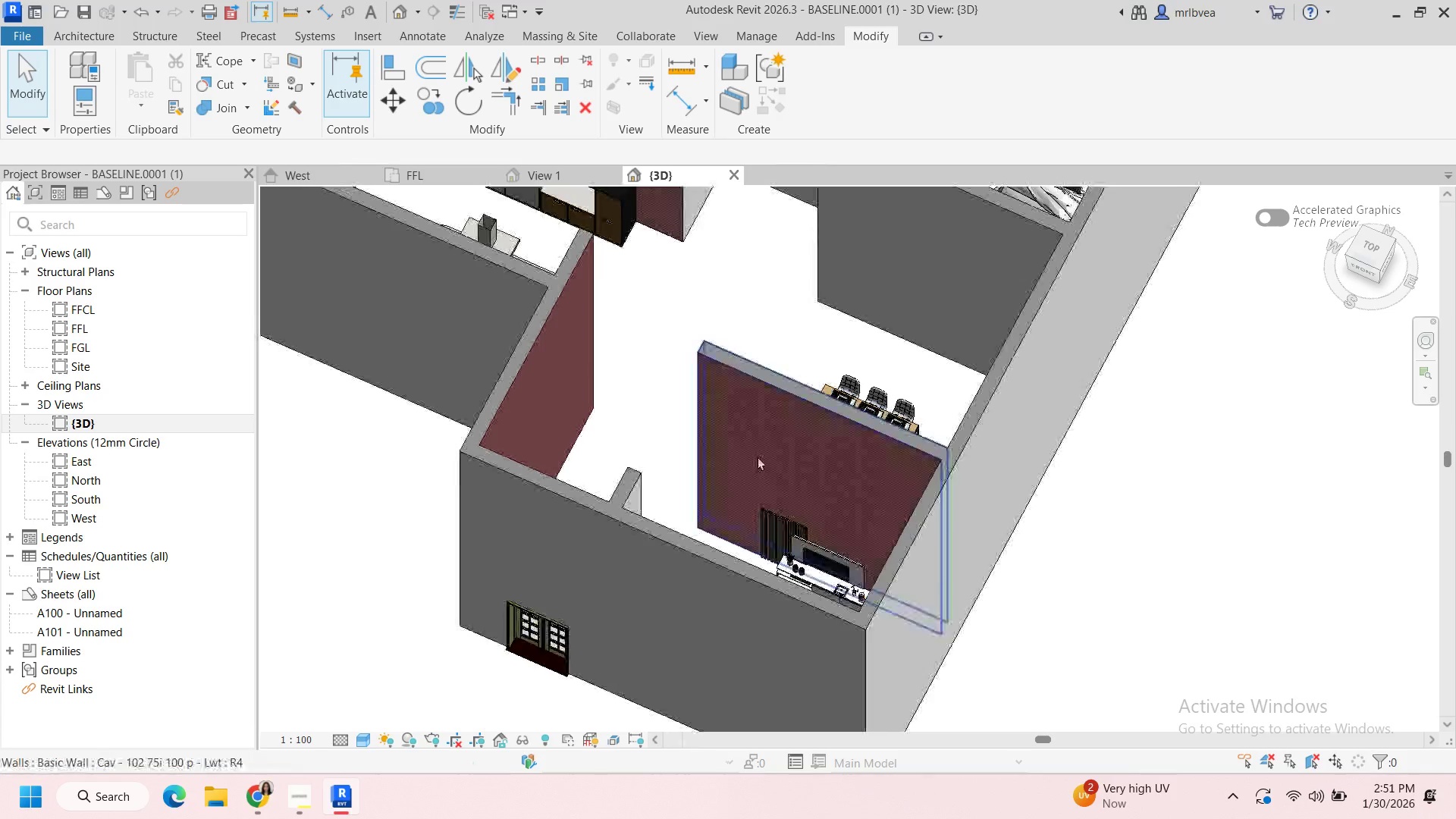 
hold_key(key=ShiftLeft, duration=1.11)
 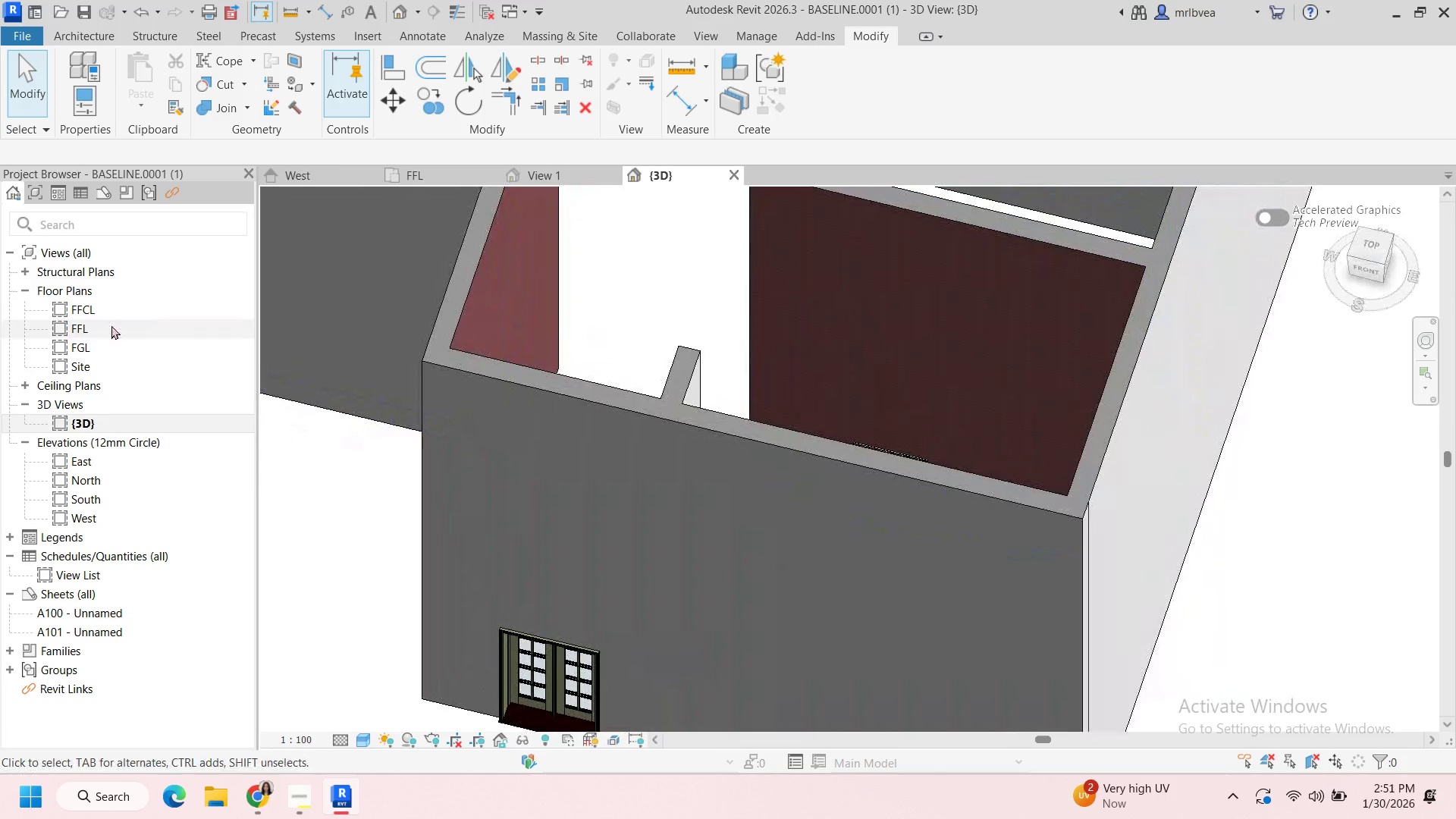 
scroll: coordinate [745, 525], scroll_direction: up, amount: 3.0
 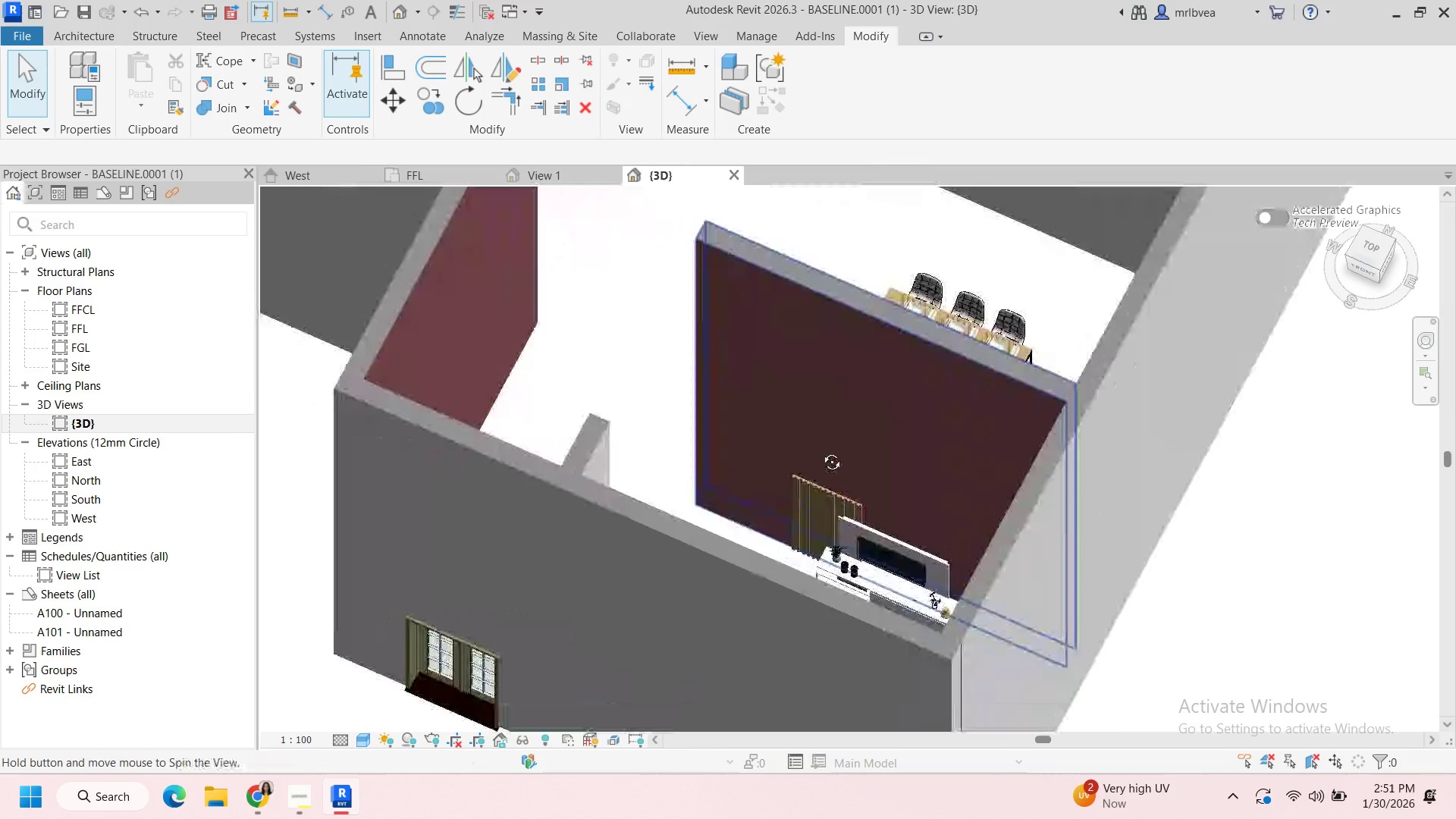 
double_click([111, 325])
 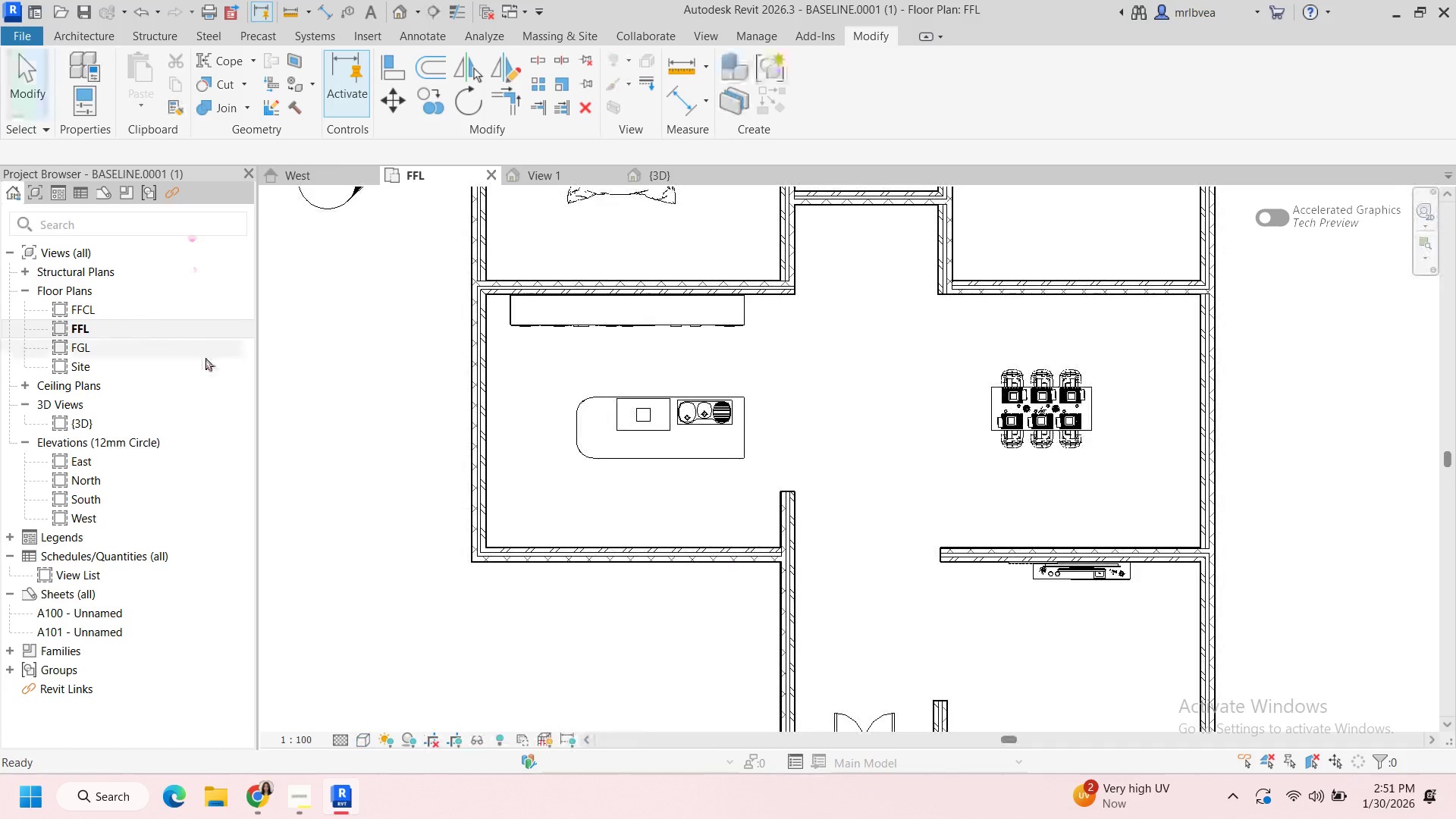 
scroll: coordinate [181, 350], scroll_direction: up, amount: 5.0
 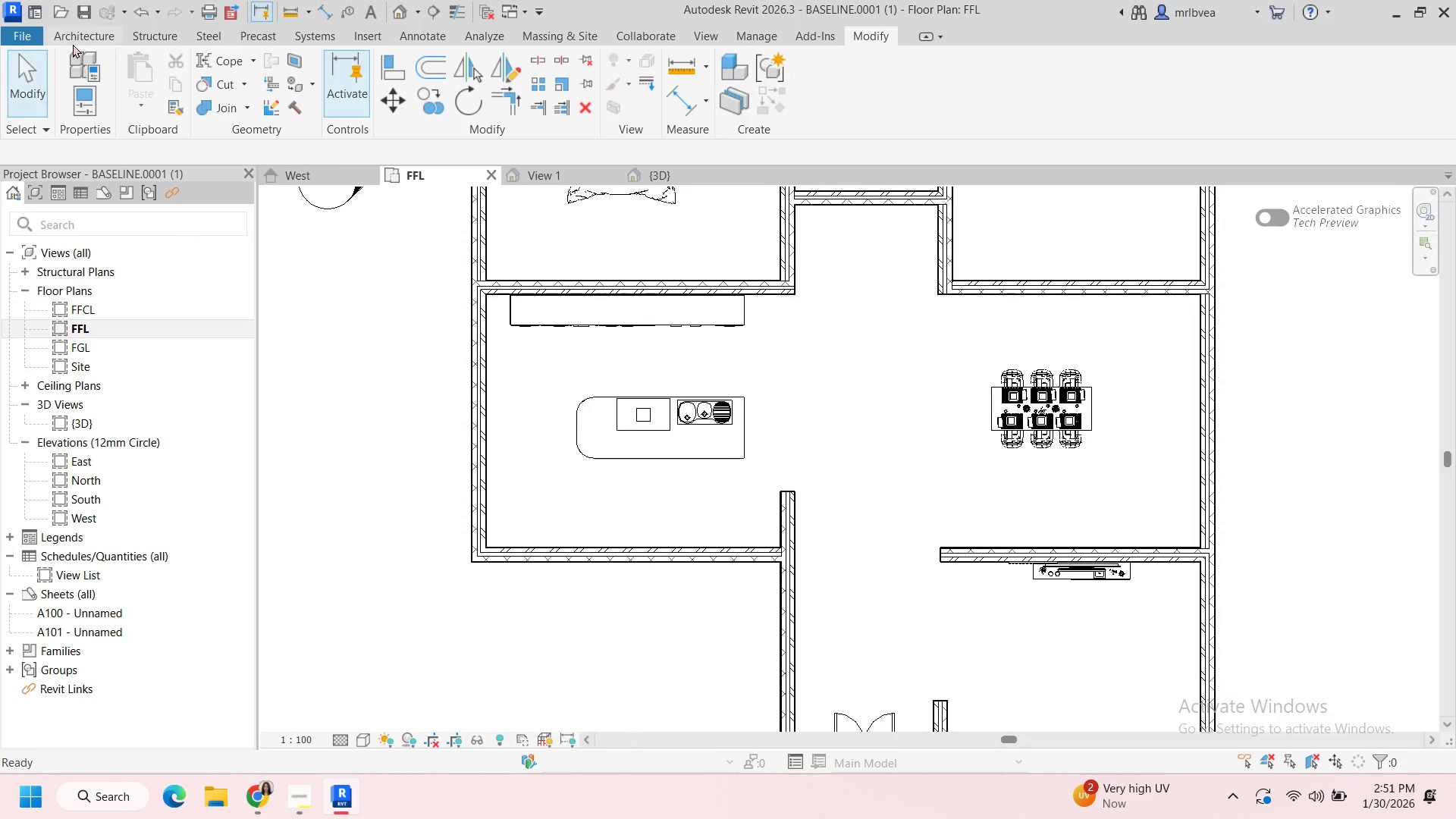 
left_click([72, 40])
 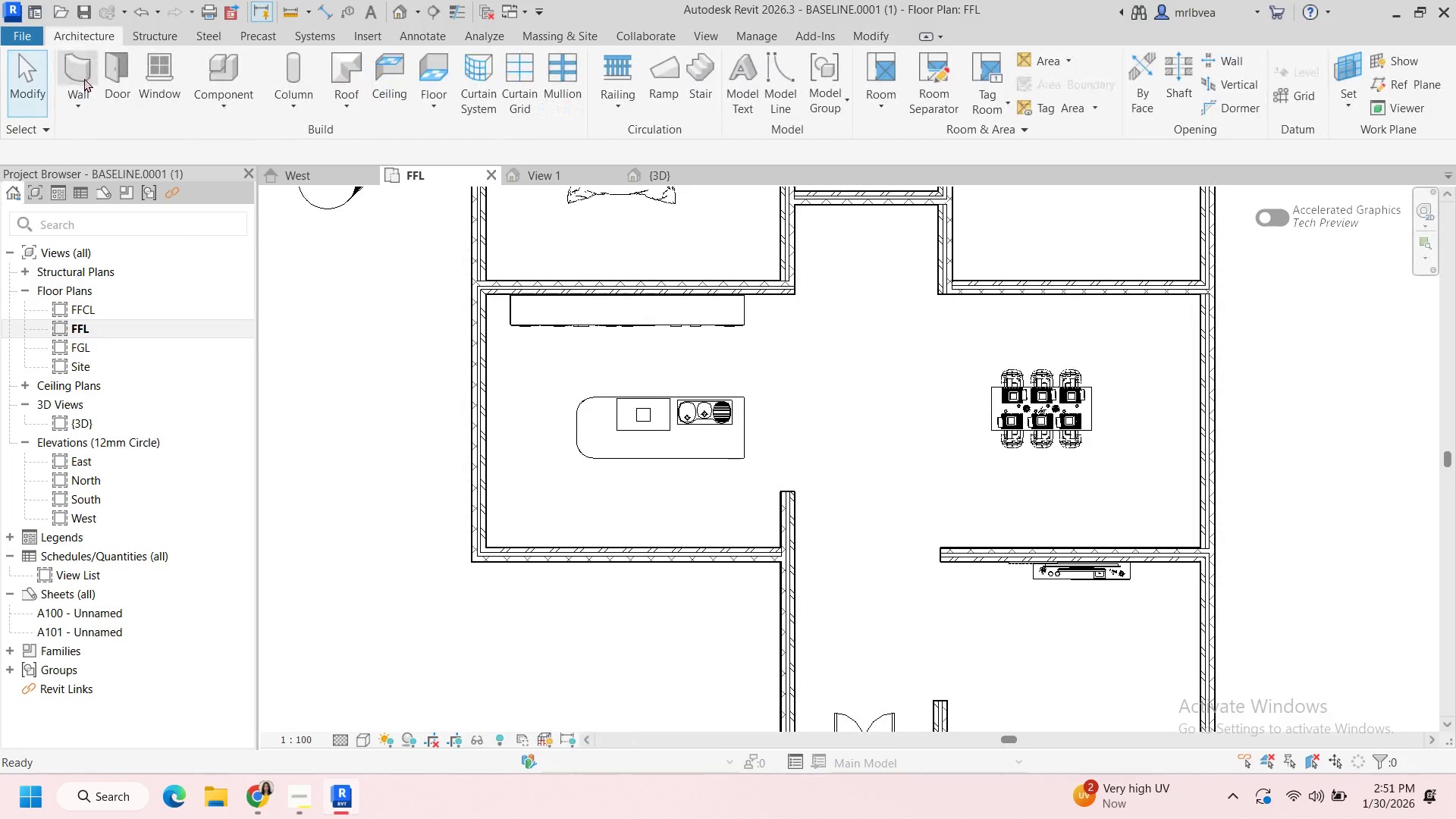 
left_click([81, 76])
 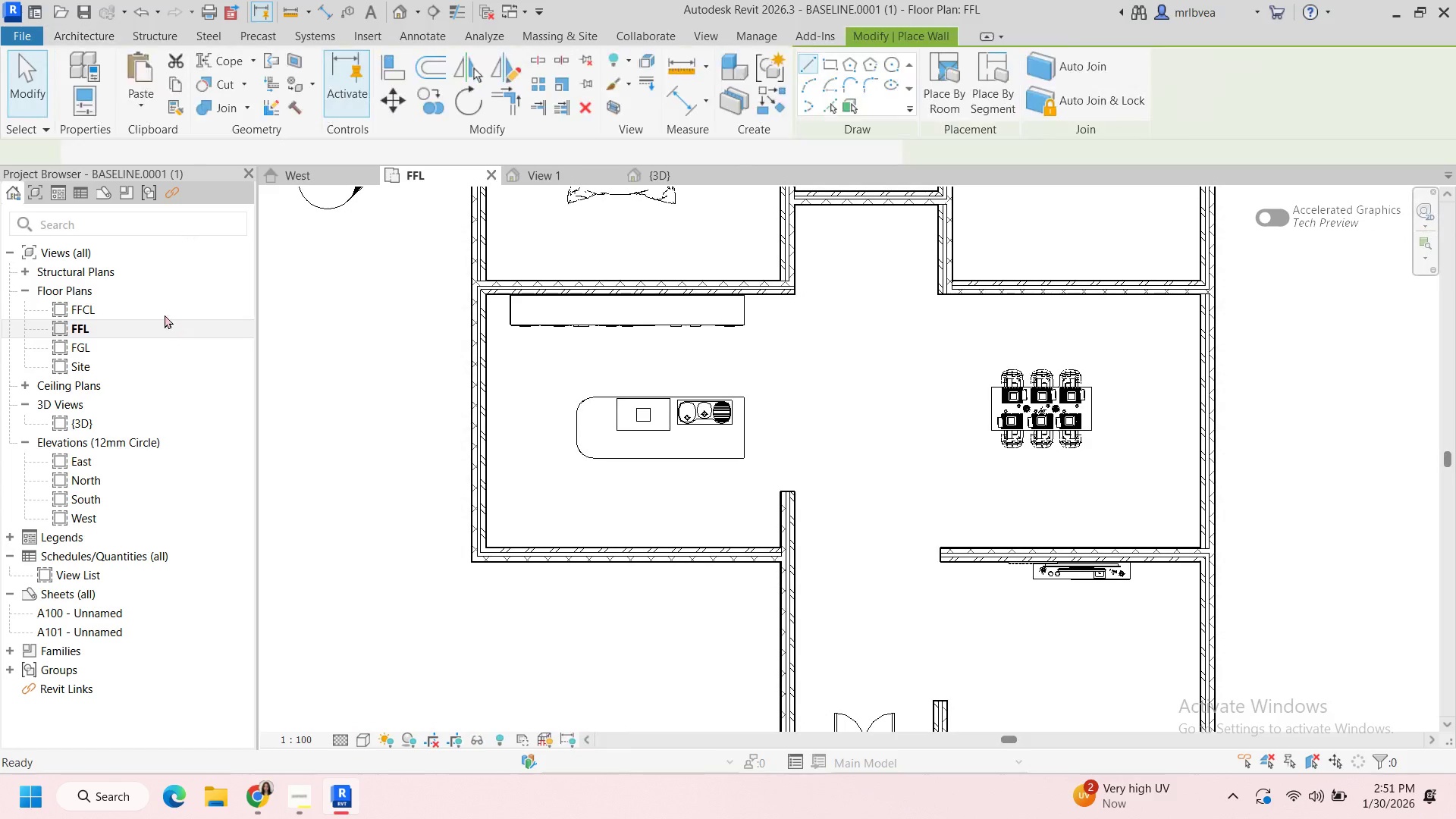 
left_click([74, 107])
 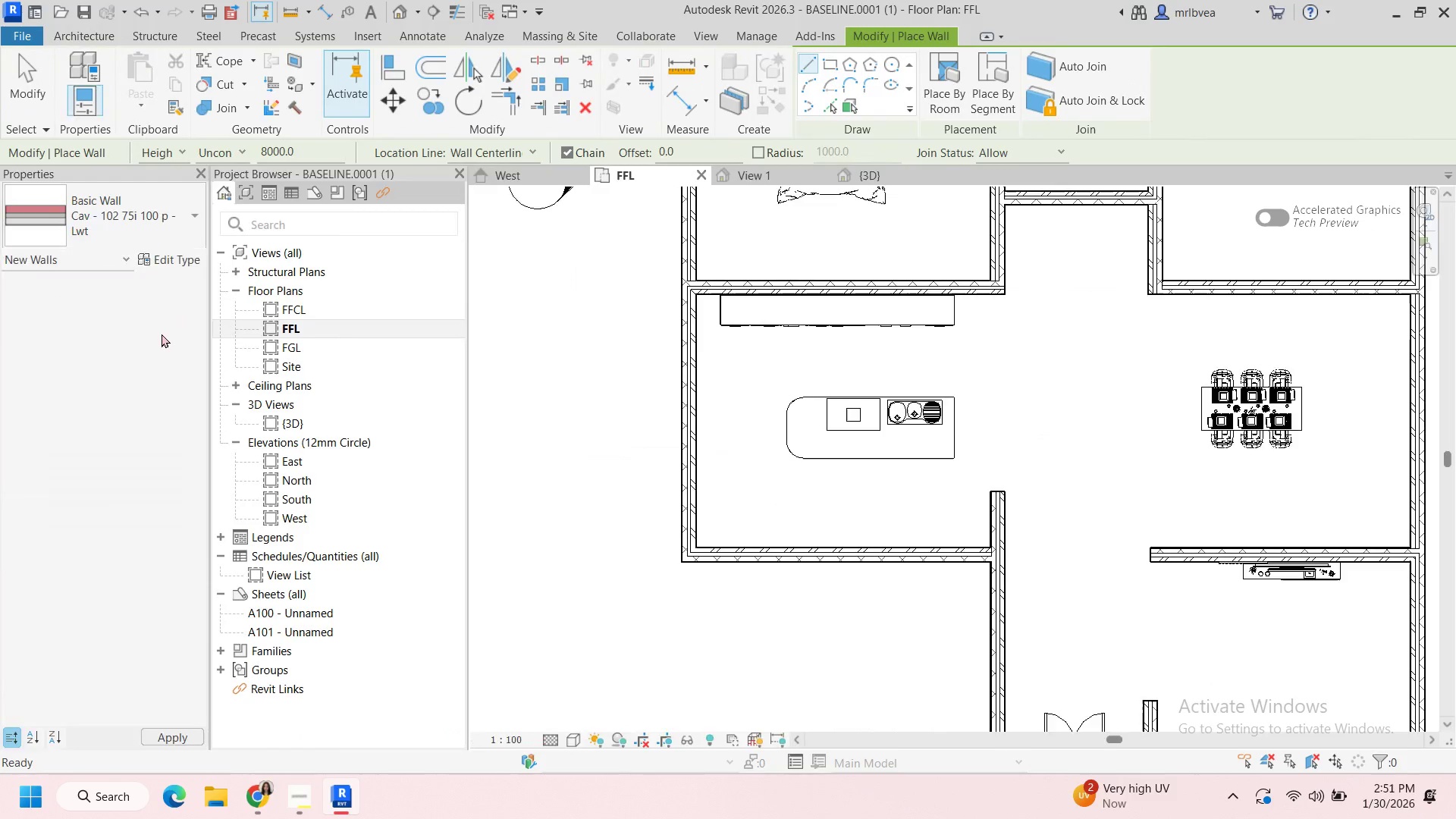 
scroll: coordinate [168, 345], scroll_direction: up, amount: 11.0
 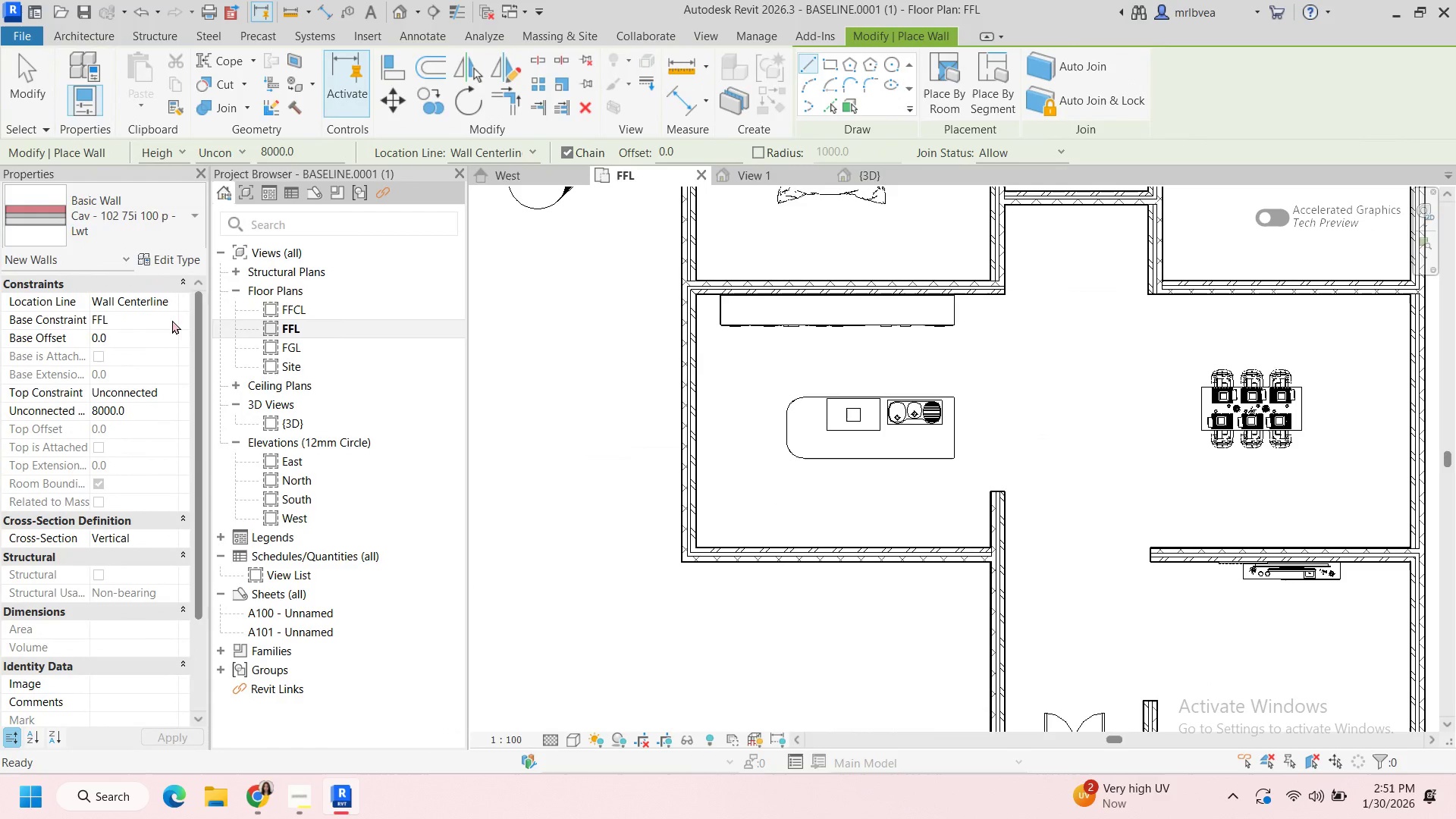 
scroll: coordinate [153, 372], scroll_direction: none, amount: 0.0
 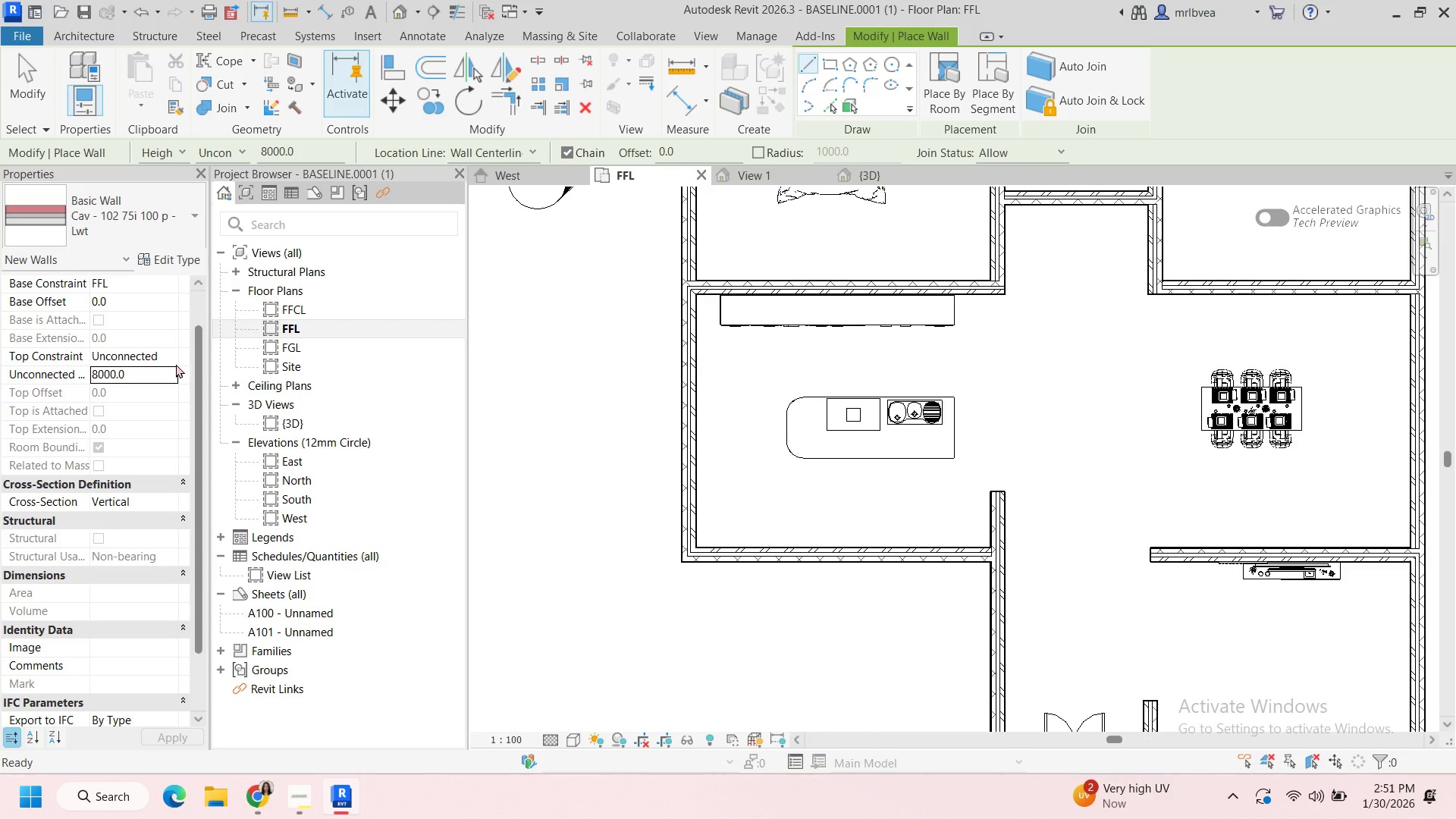 
scroll: coordinate [158, 411], scroll_direction: up, amount: 2.0
 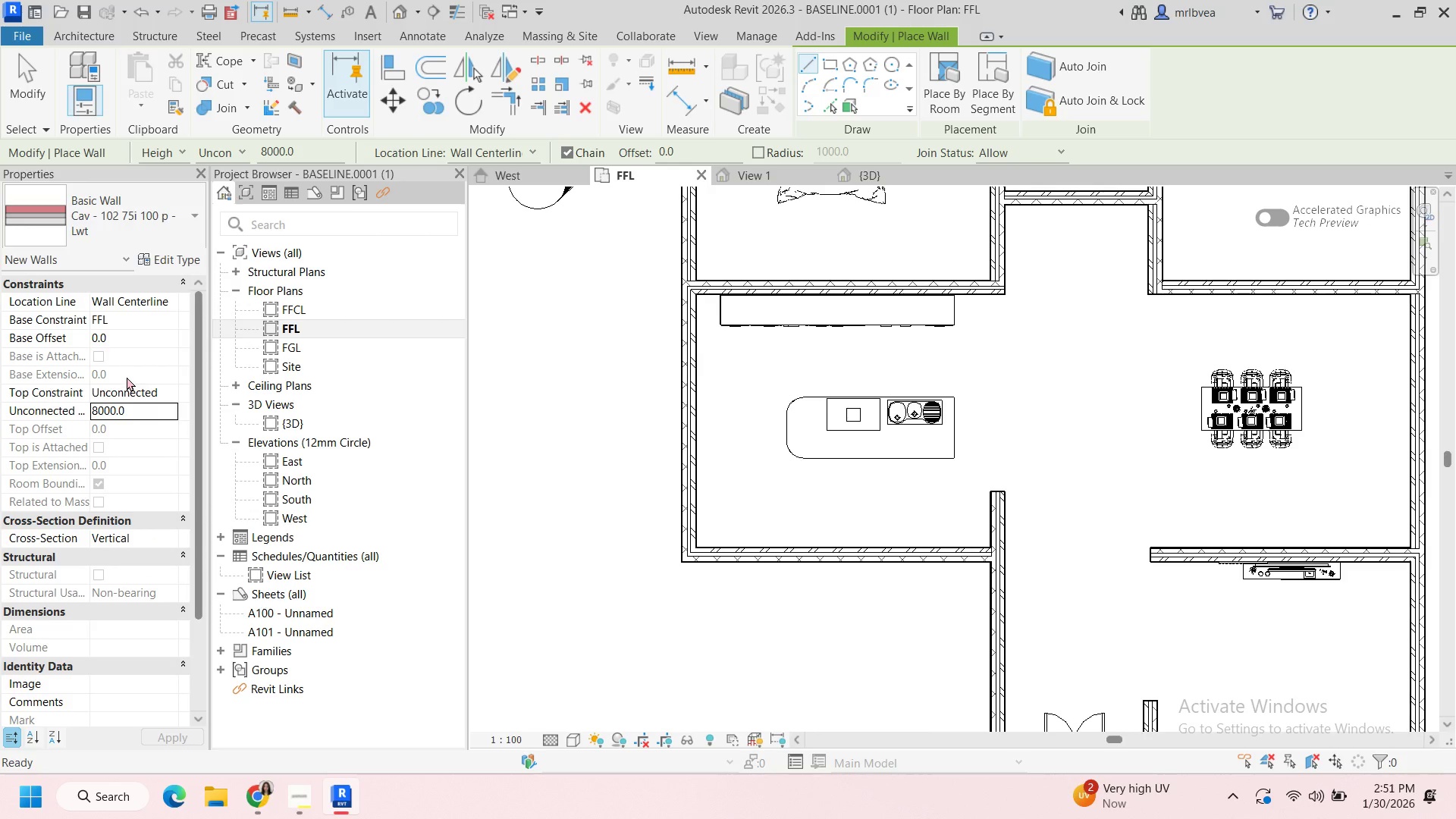 
left_click([129, 388])
 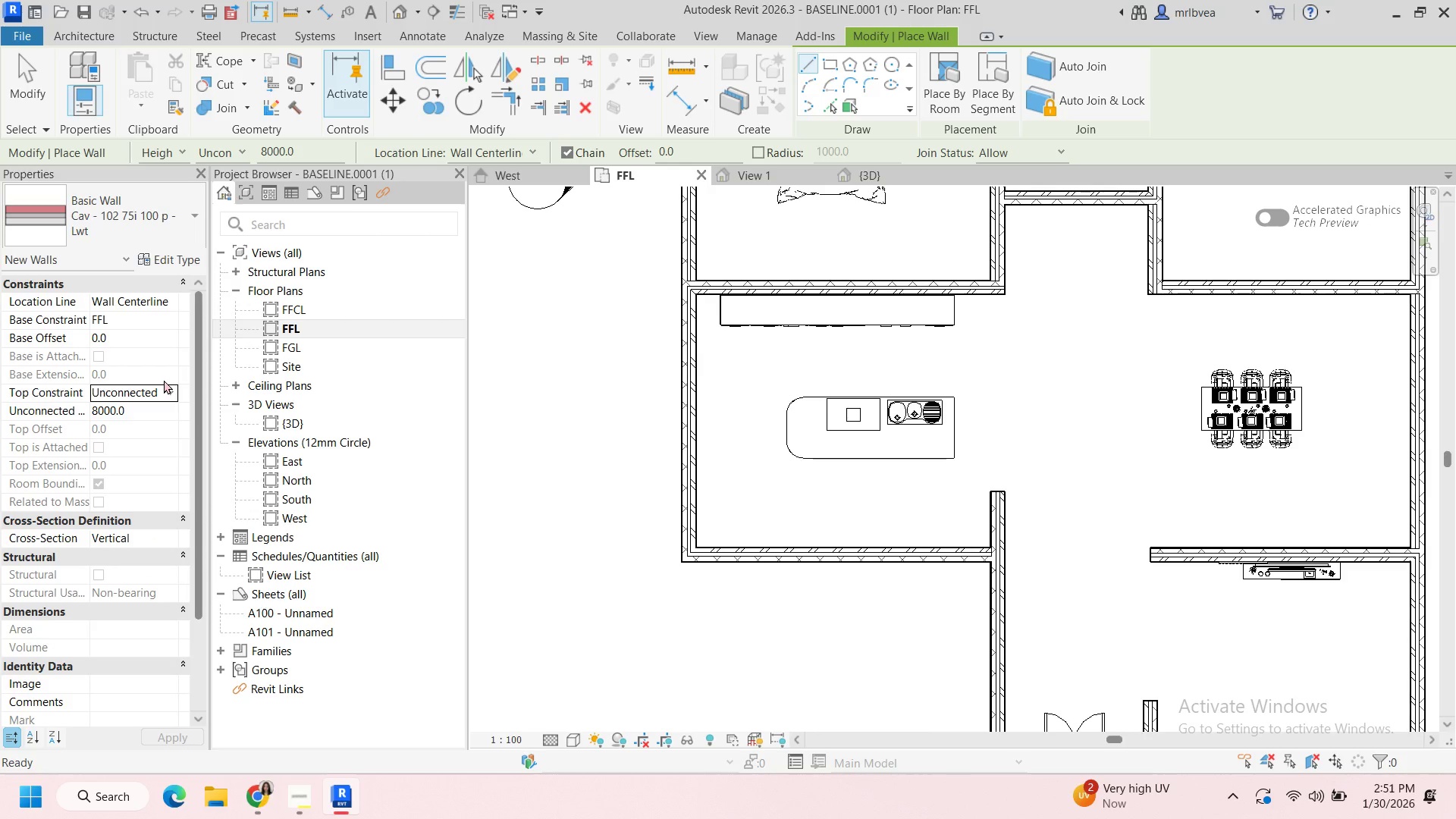 
double_click([169, 390])
 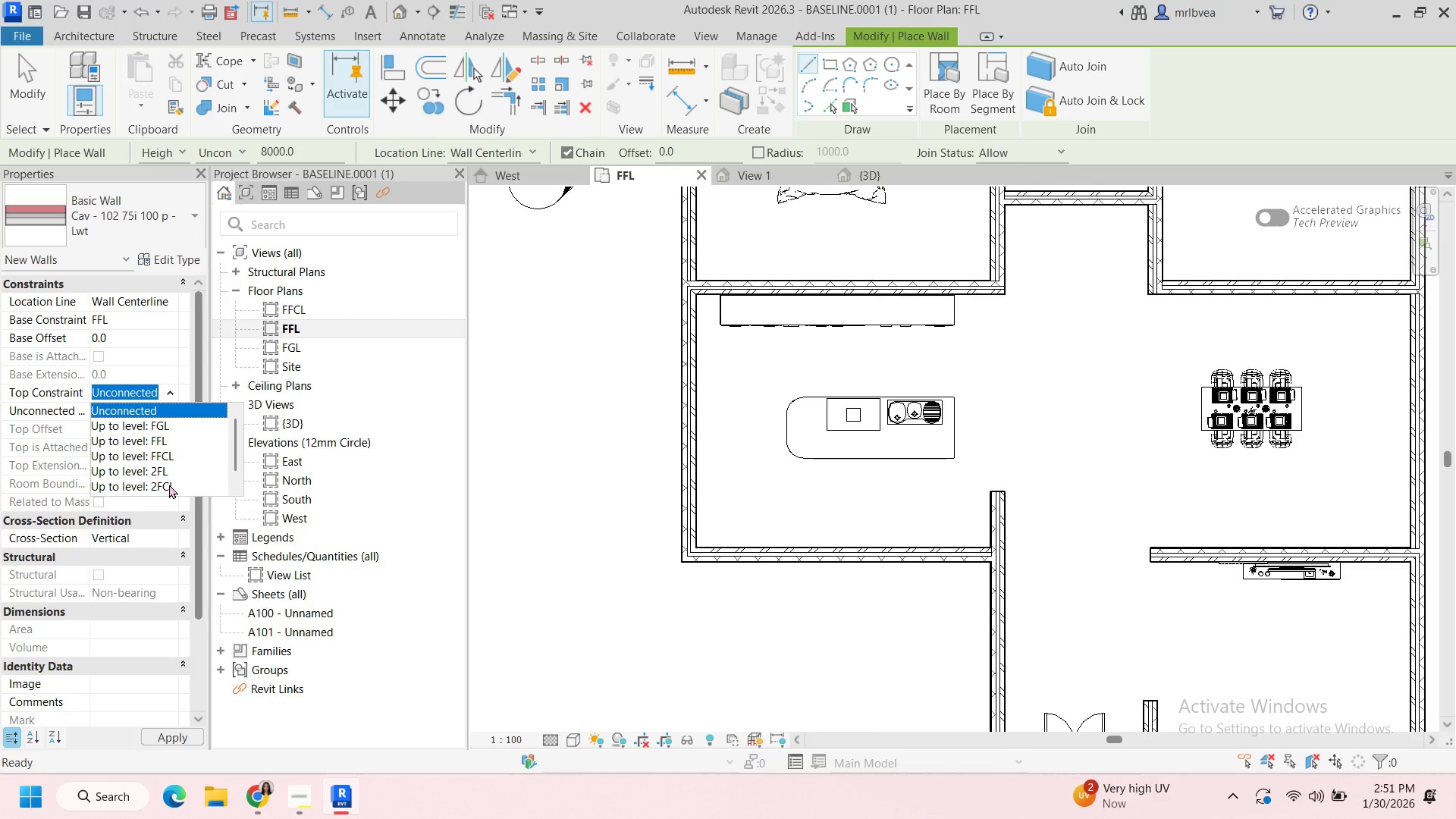 
left_click([173, 453])
 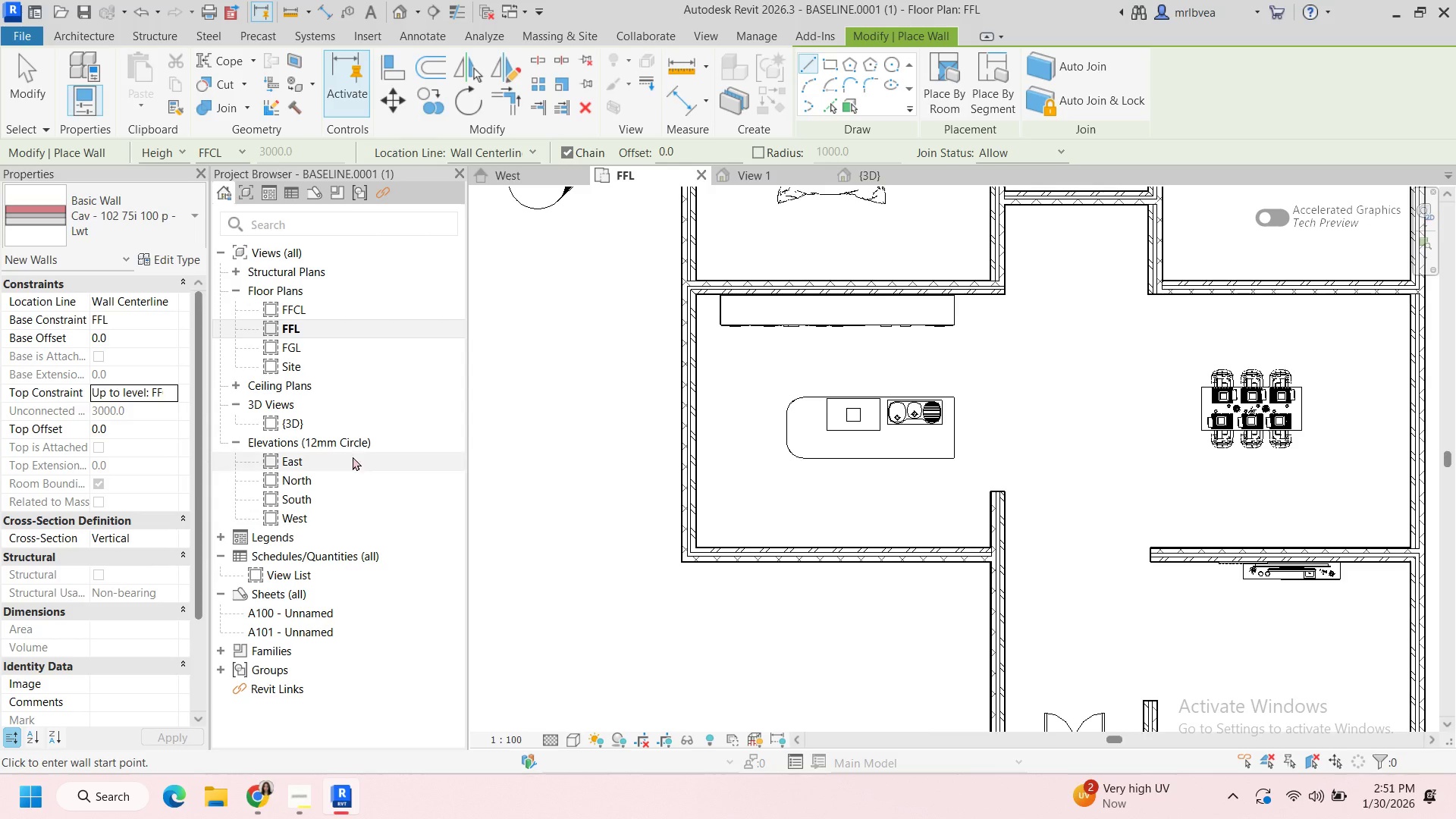 
left_click([557, 493])
 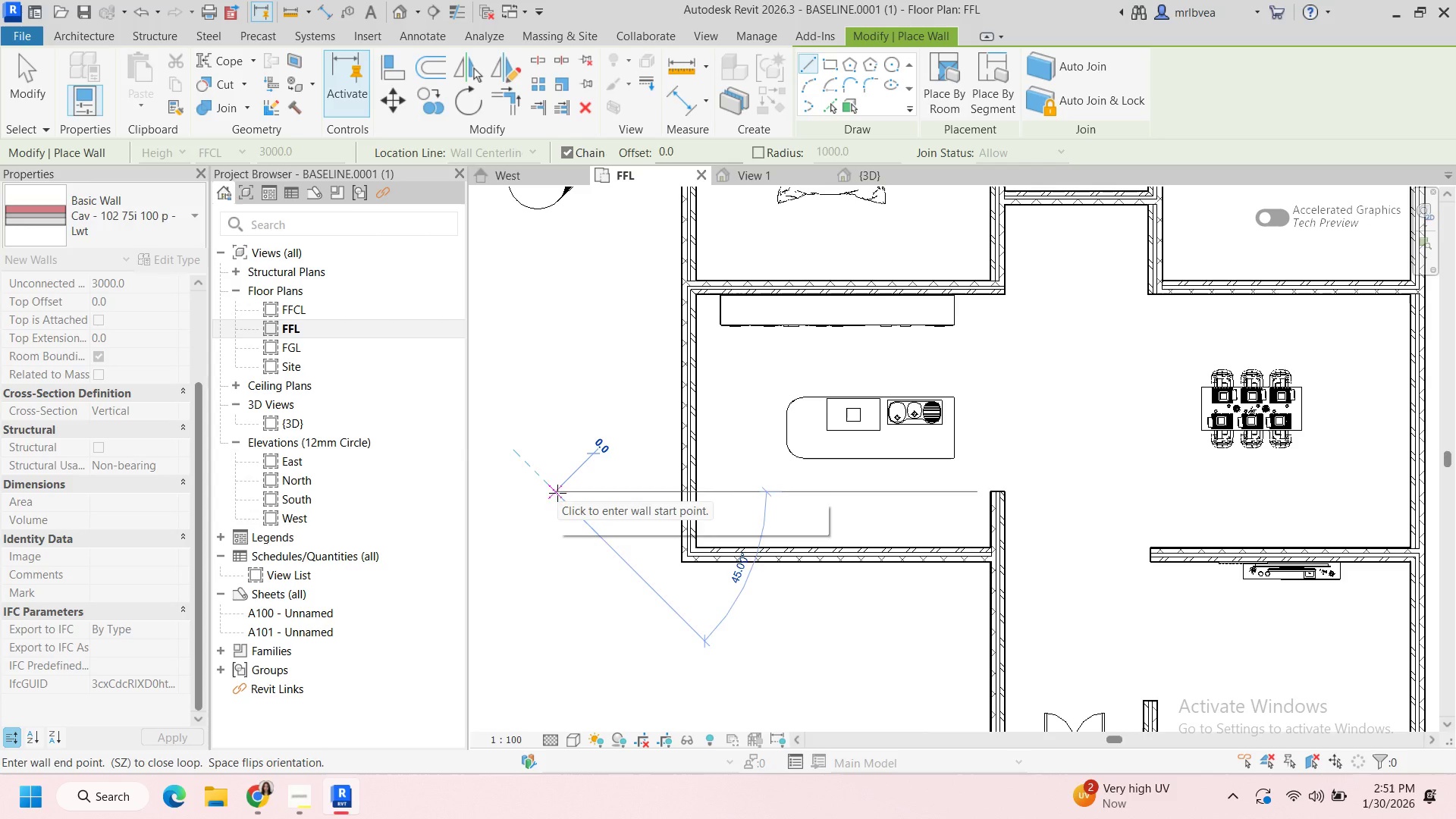 
scroll: coordinate [123, 424], scroll_direction: down, amount: 7.0
 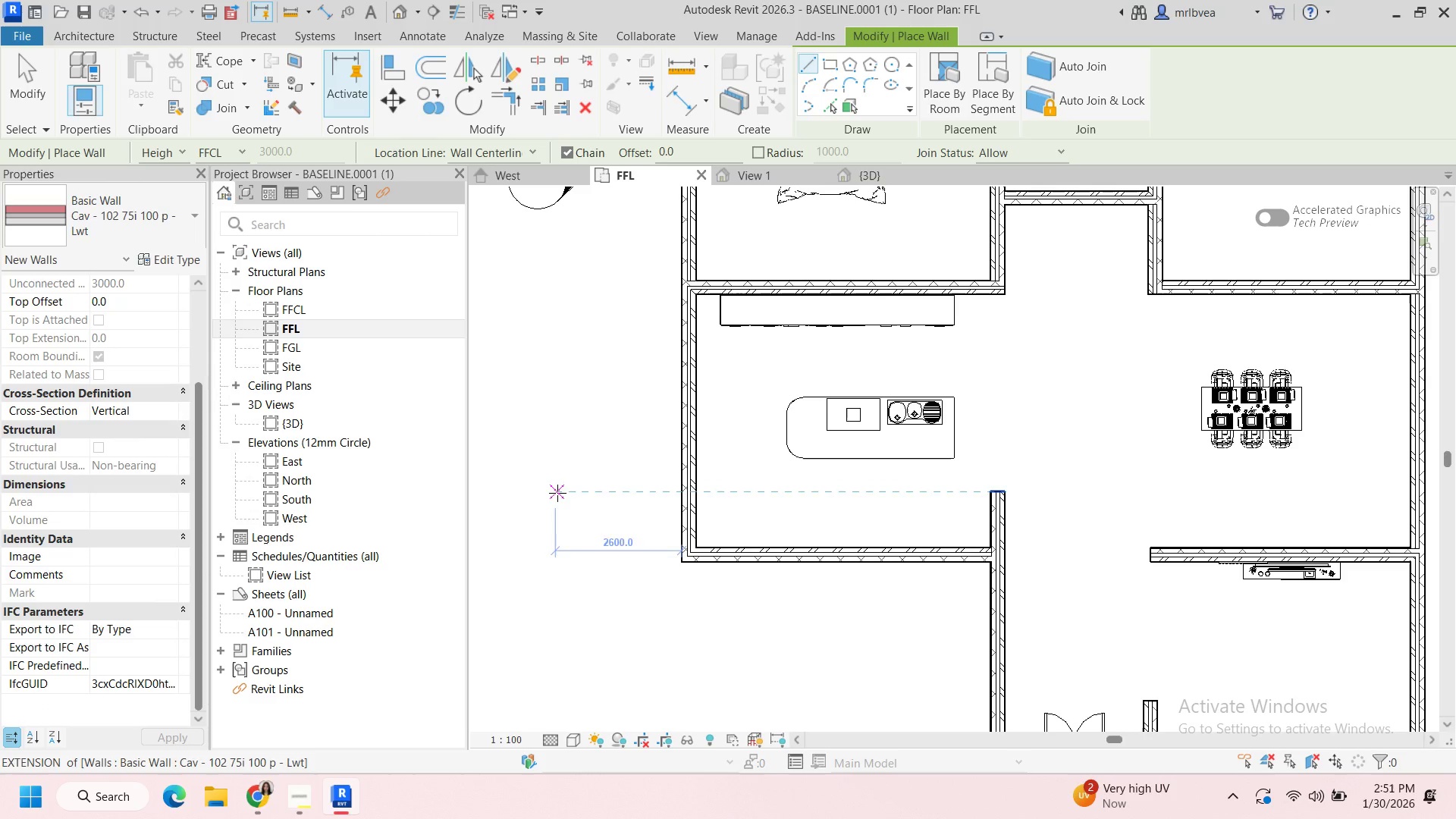 
key(Escape)
 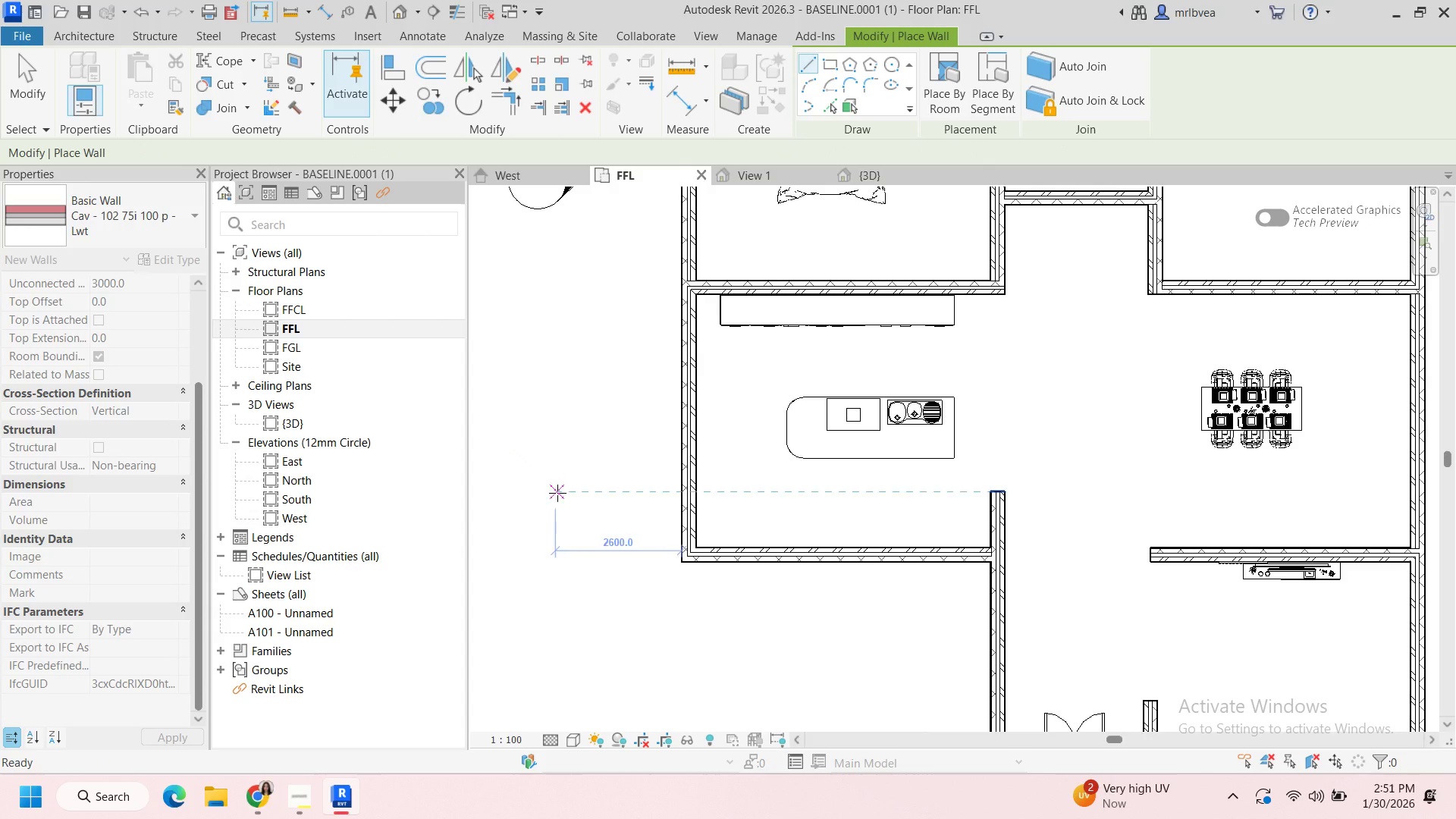 
key(Escape)
 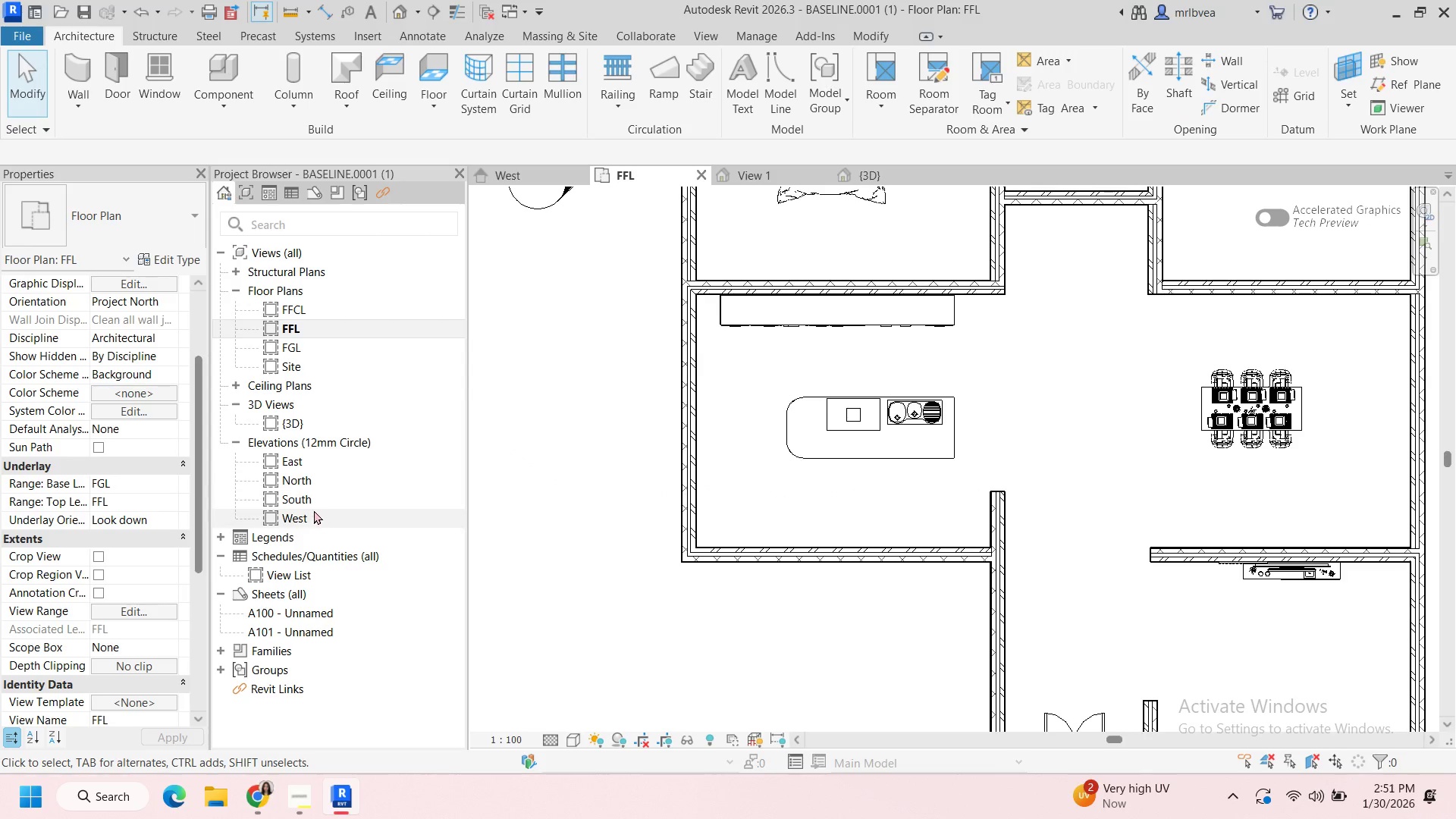 
double_click([307, 425])
 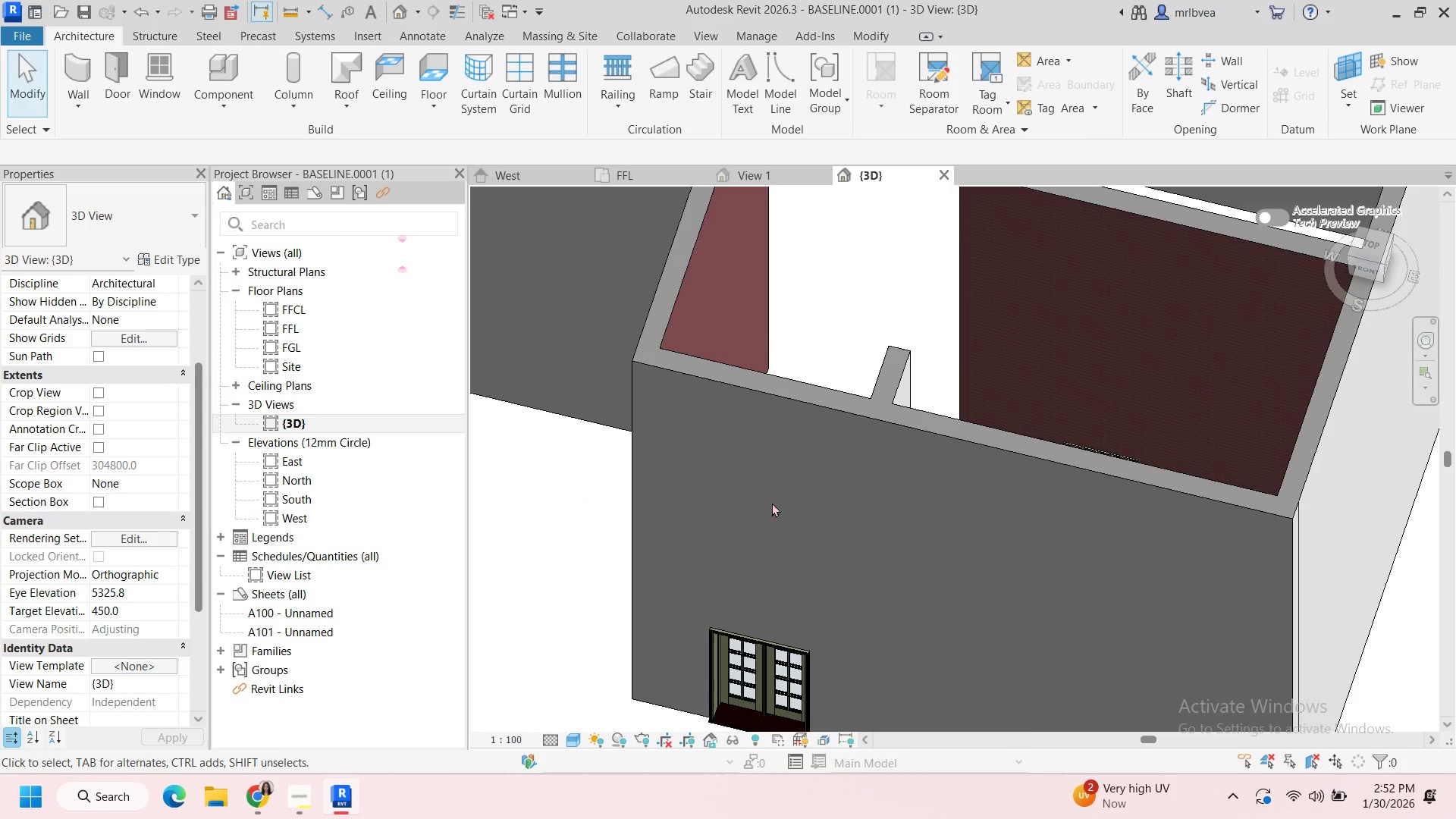 
hold_key(key=ShiftLeft, duration=0.98)
 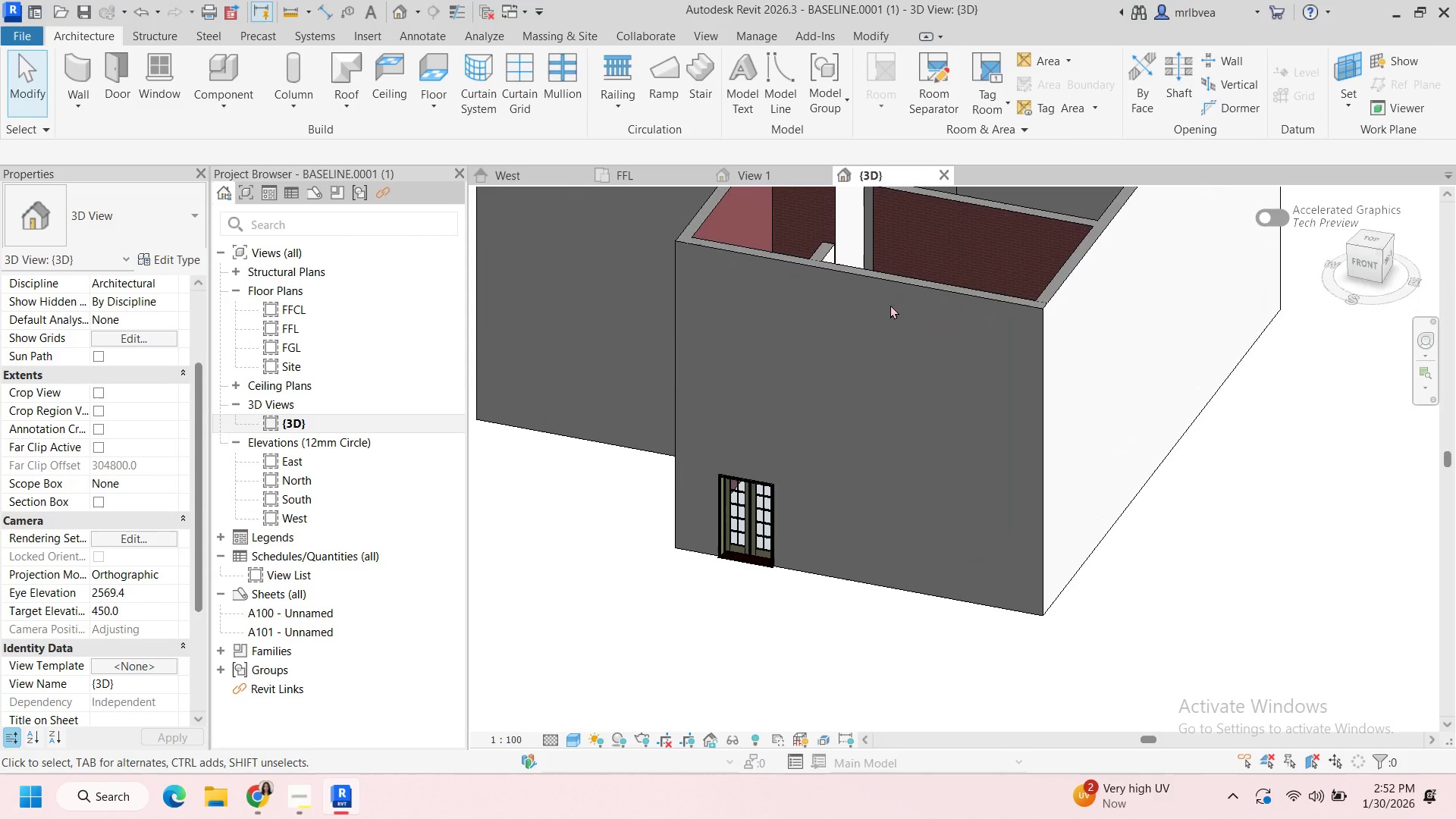 
scroll: coordinate [987, 516], scroll_direction: down, amount: 5.0
 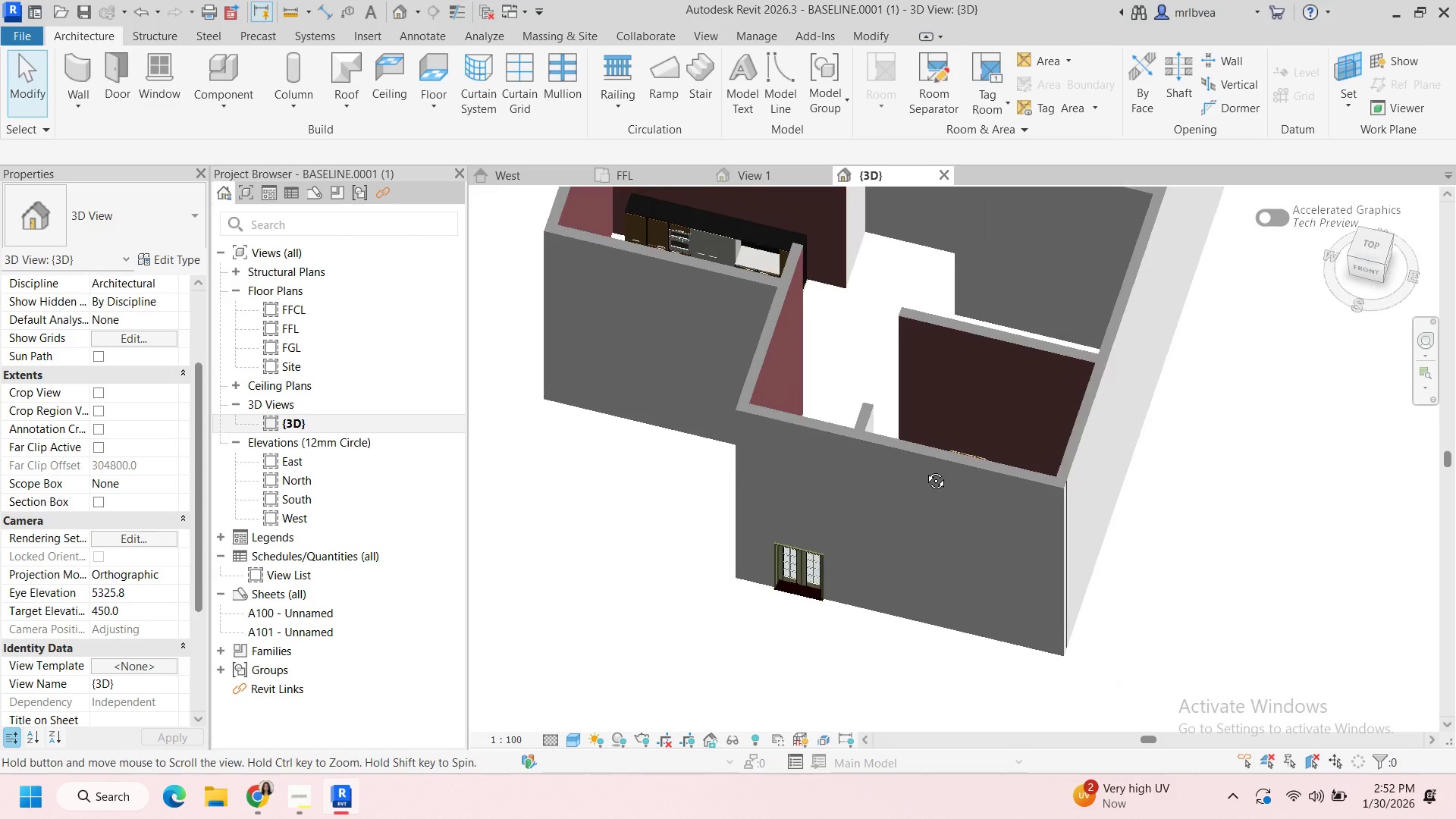 
left_click([890, 305])
 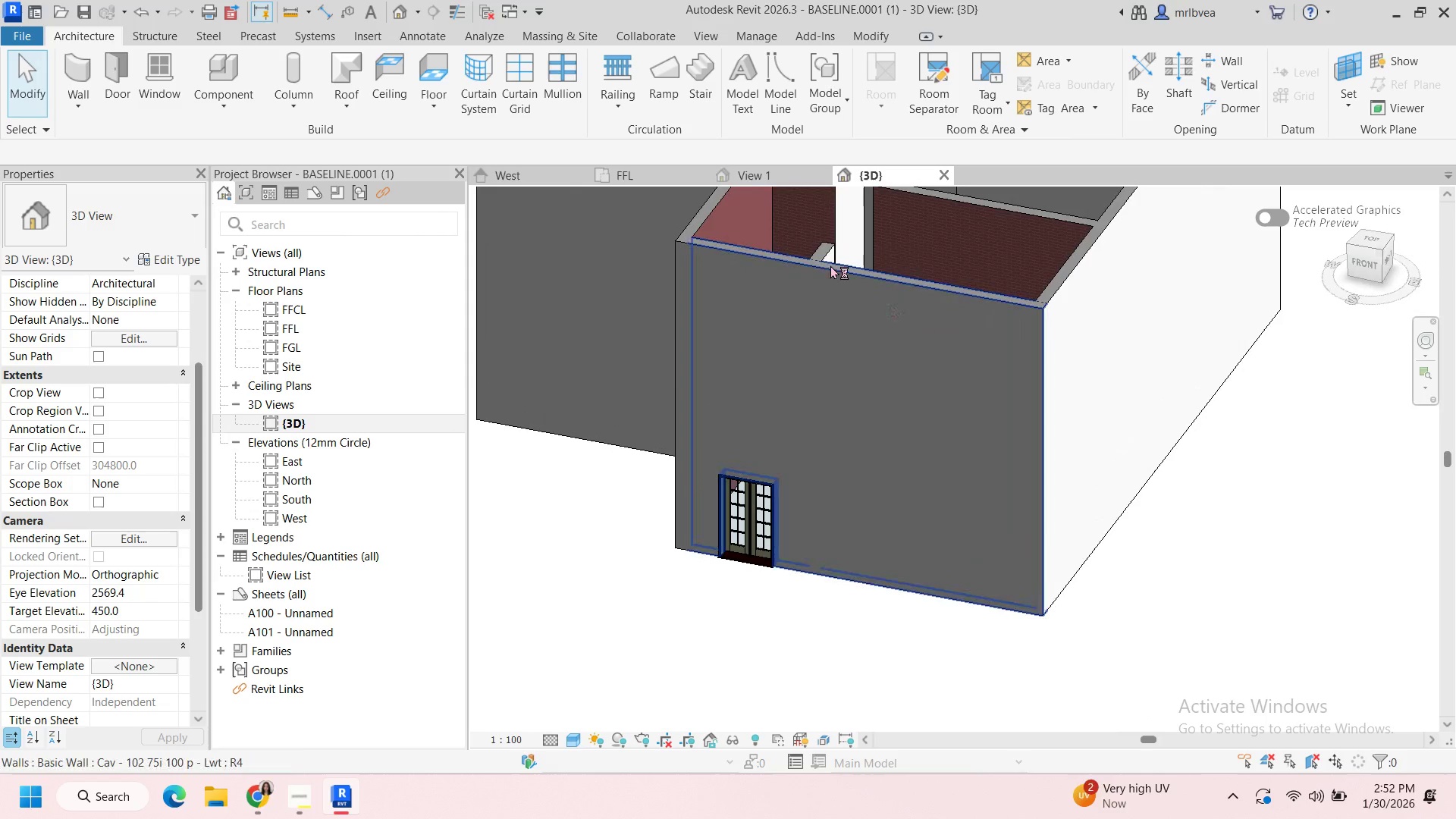 
scroll: coordinate [919, 337], scroll_direction: up, amount: 1.0
 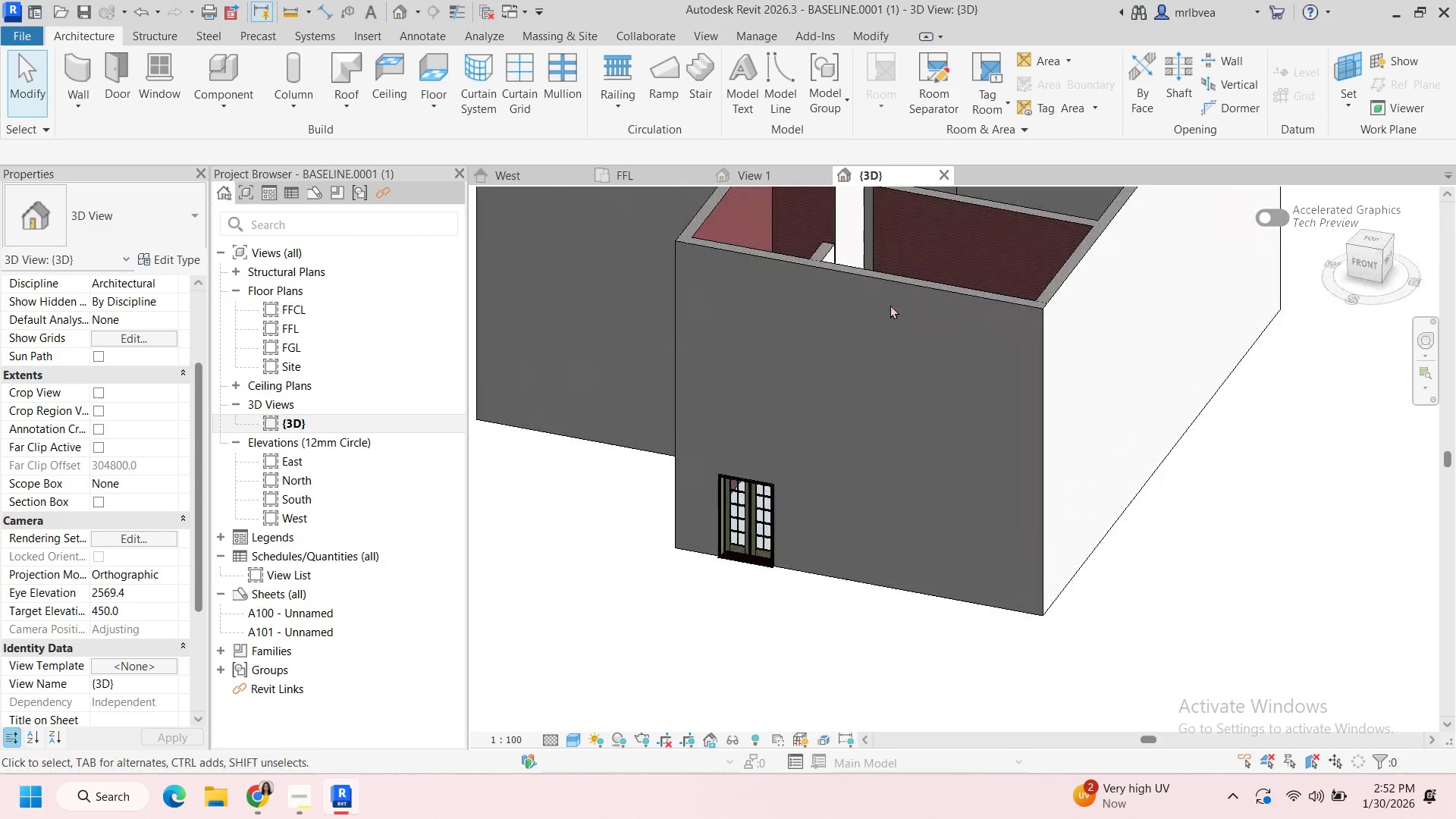 
left_click([827, 264])
 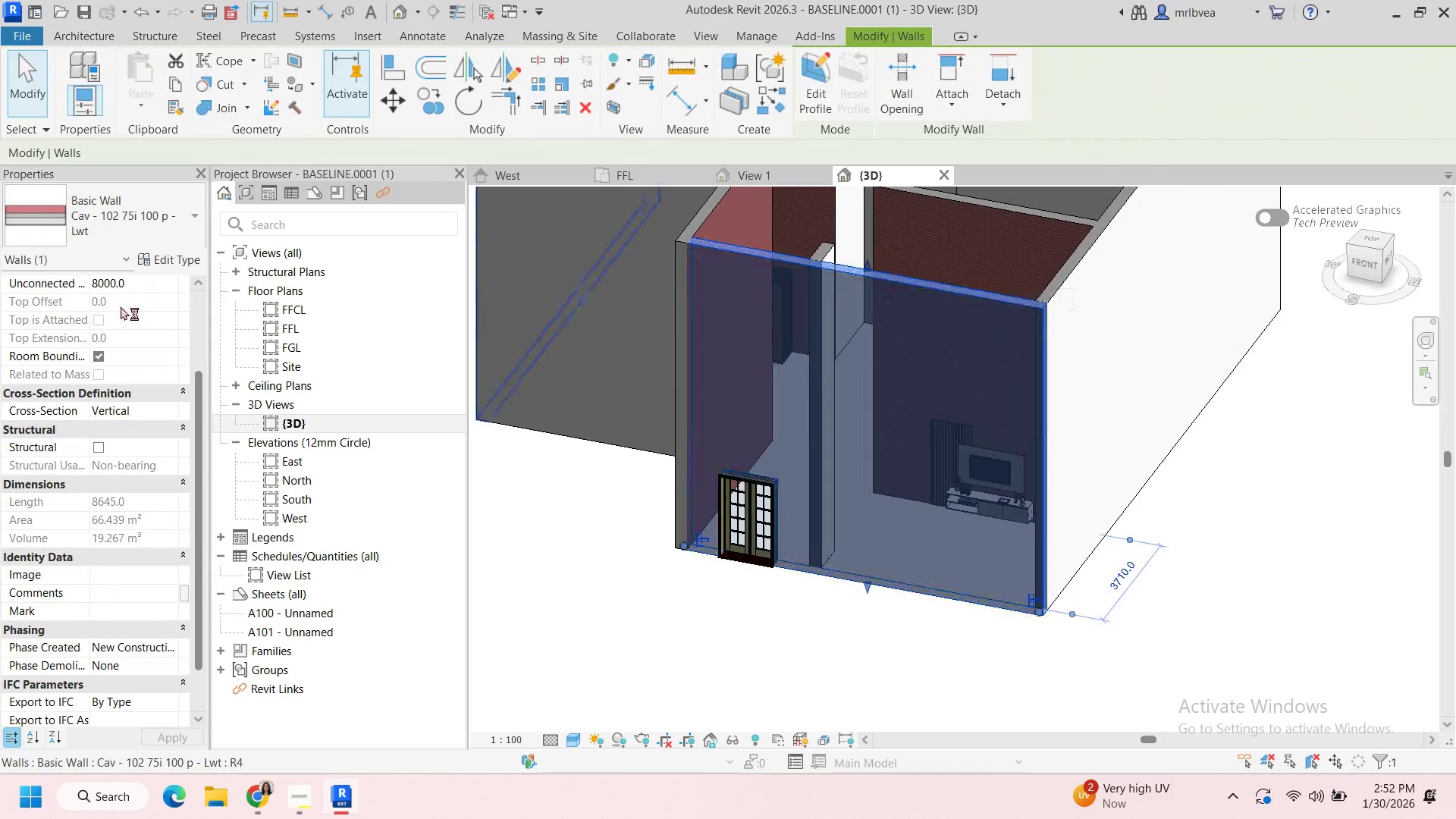 
scroll: coordinate [123, 300], scroll_direction: up, amount: 3.0
 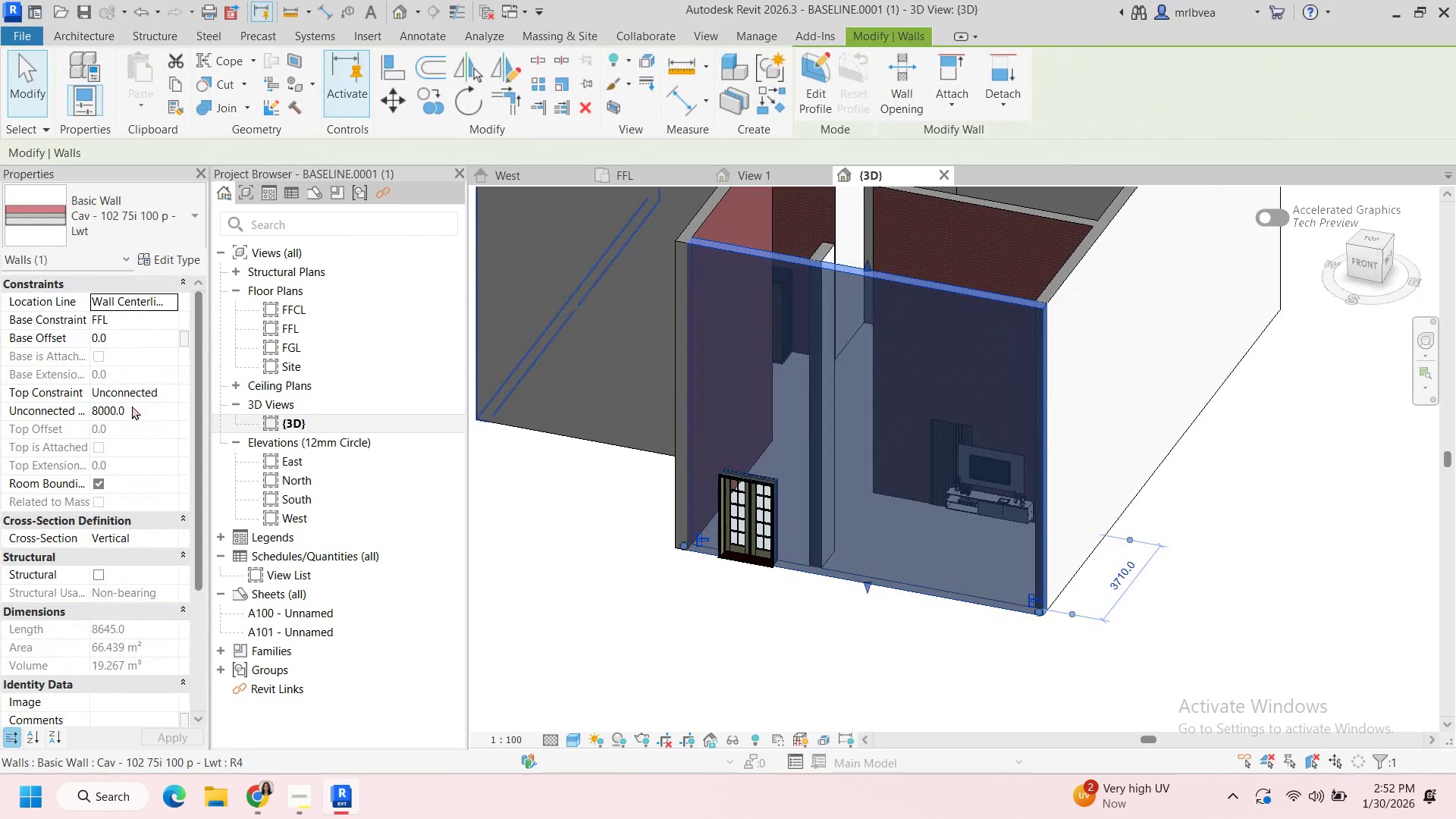 
left_click([133, 409])
 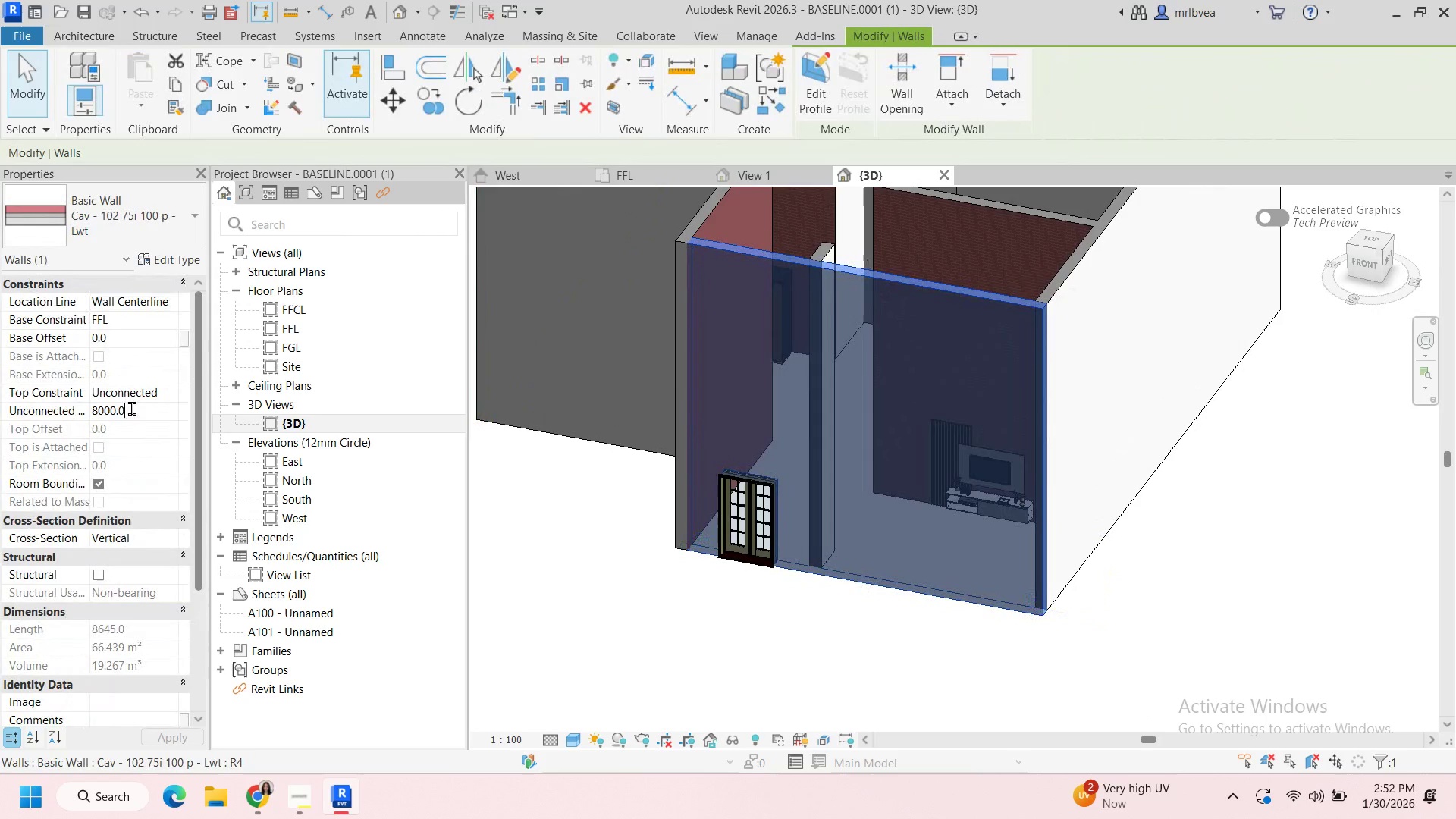 
key(Control+A)
 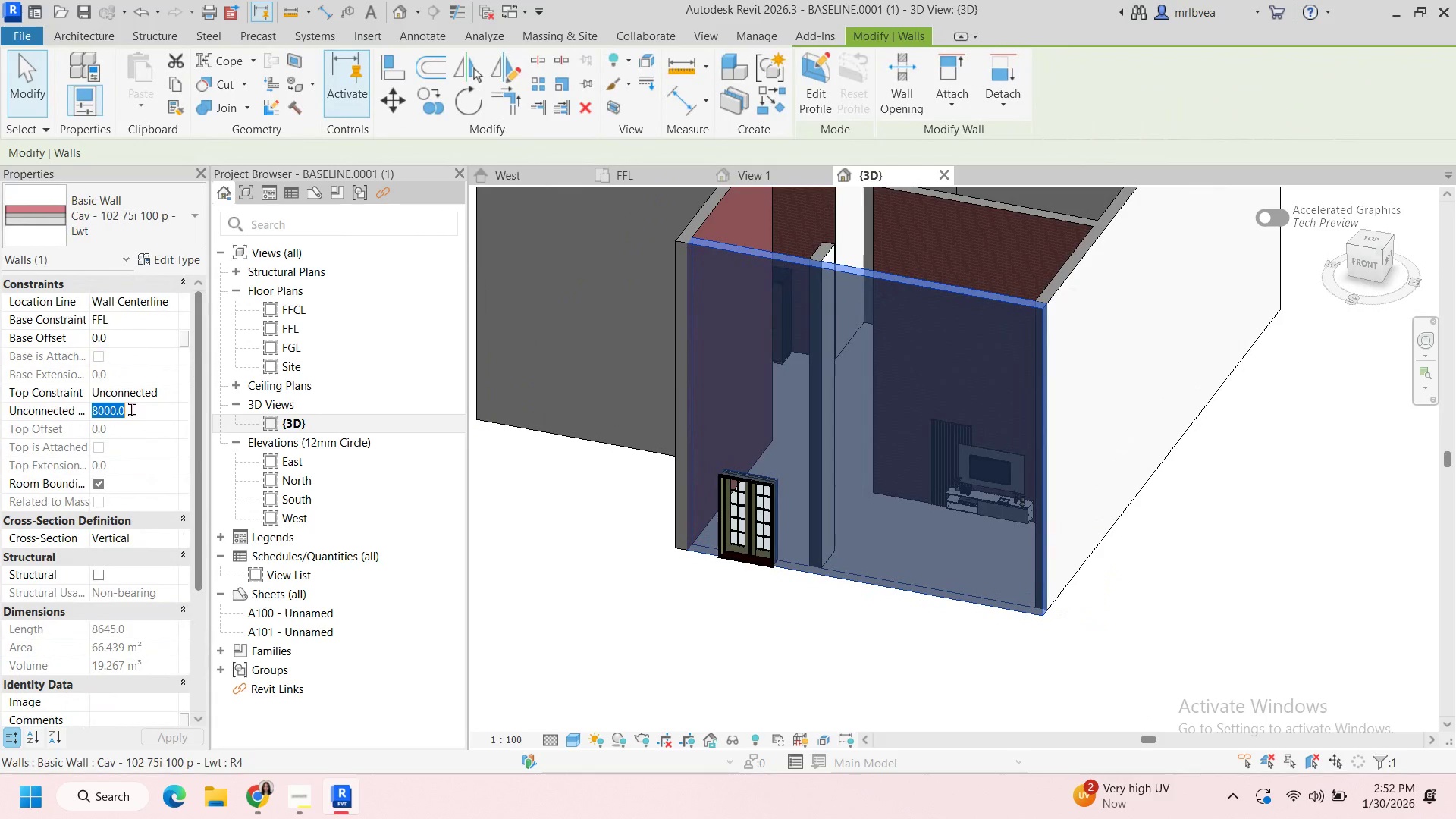 
type(3000)
 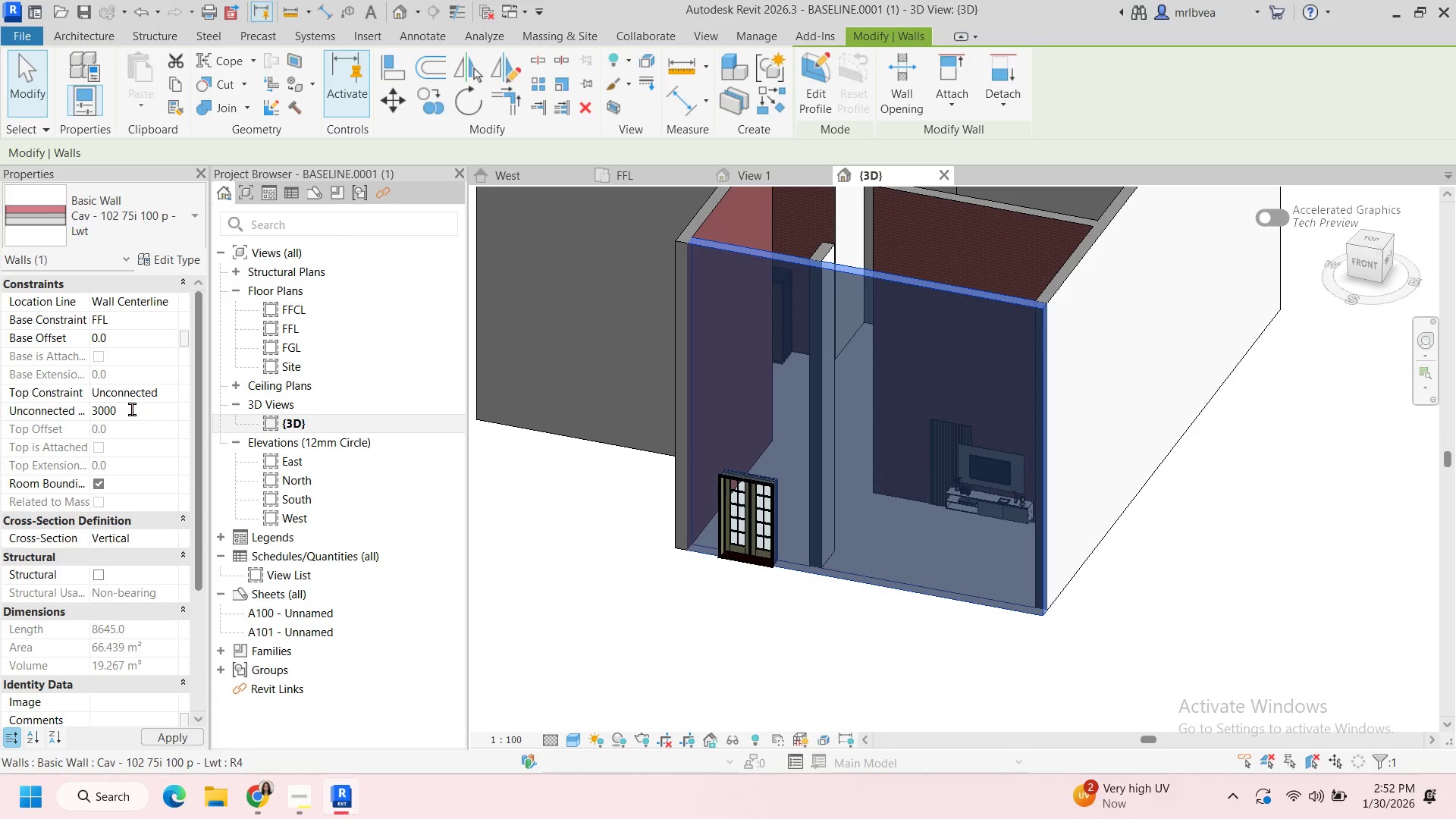 
key(Enter)
 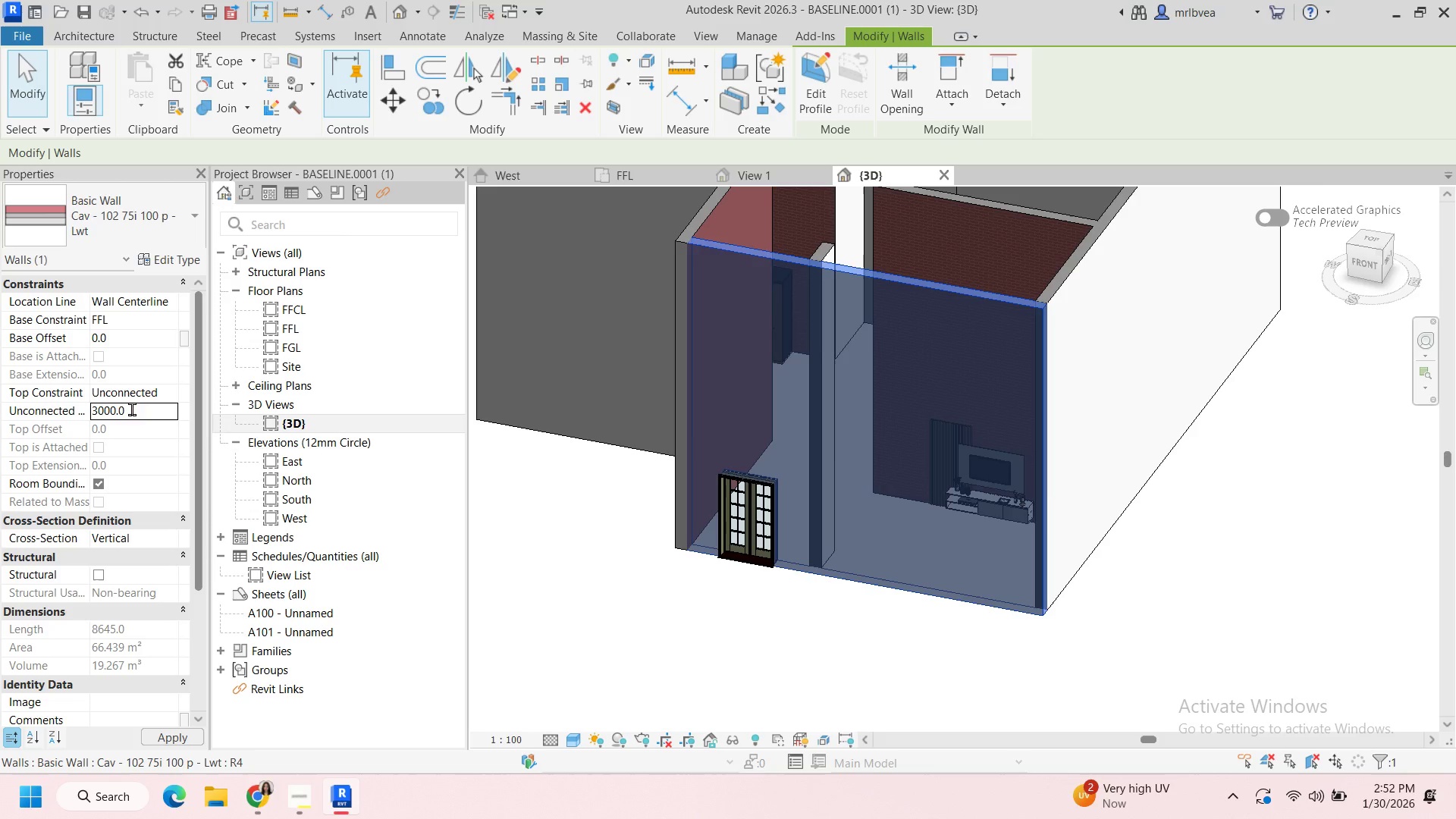 
key(Enter)
 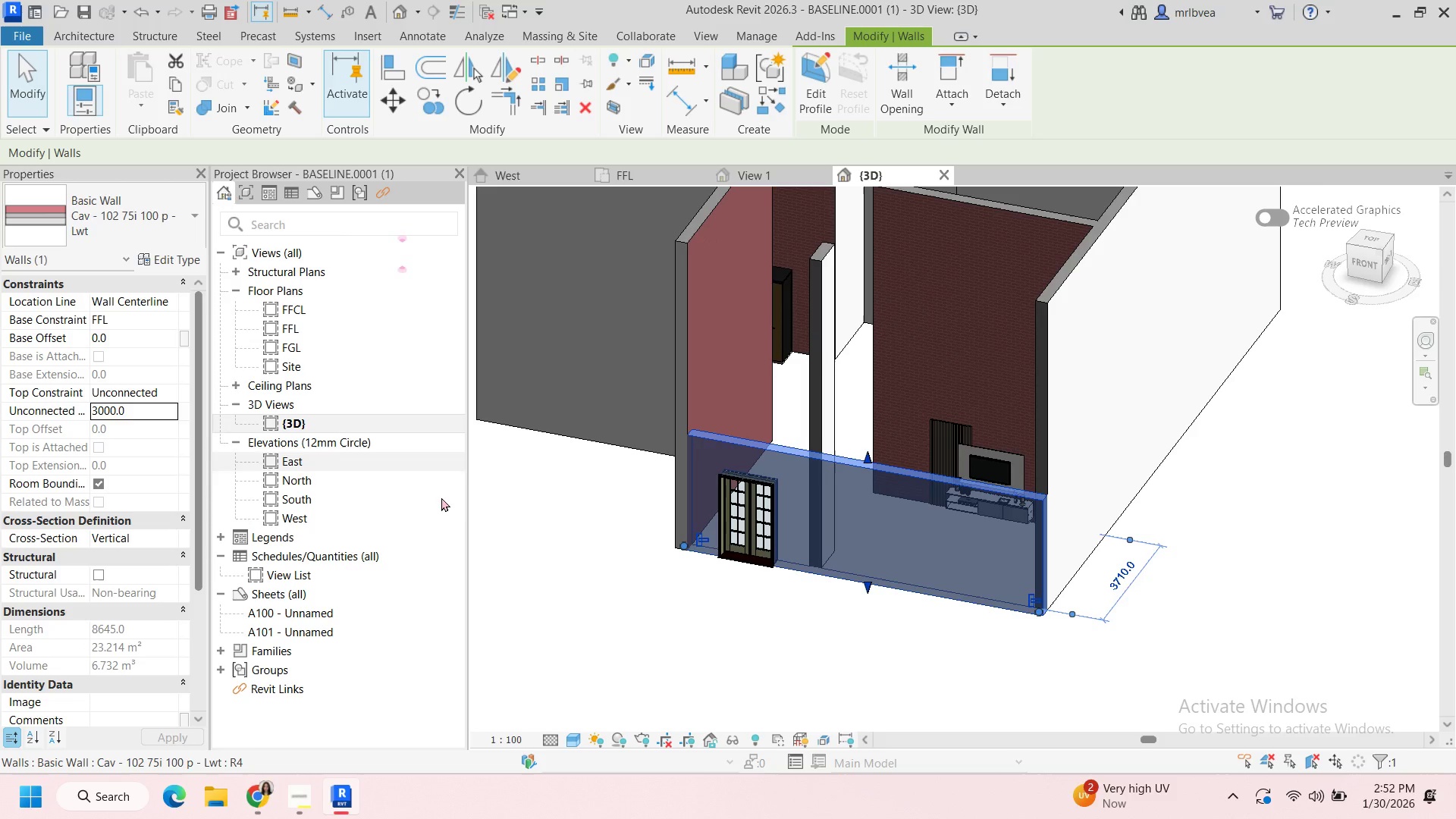 
left_click([491, 585])
 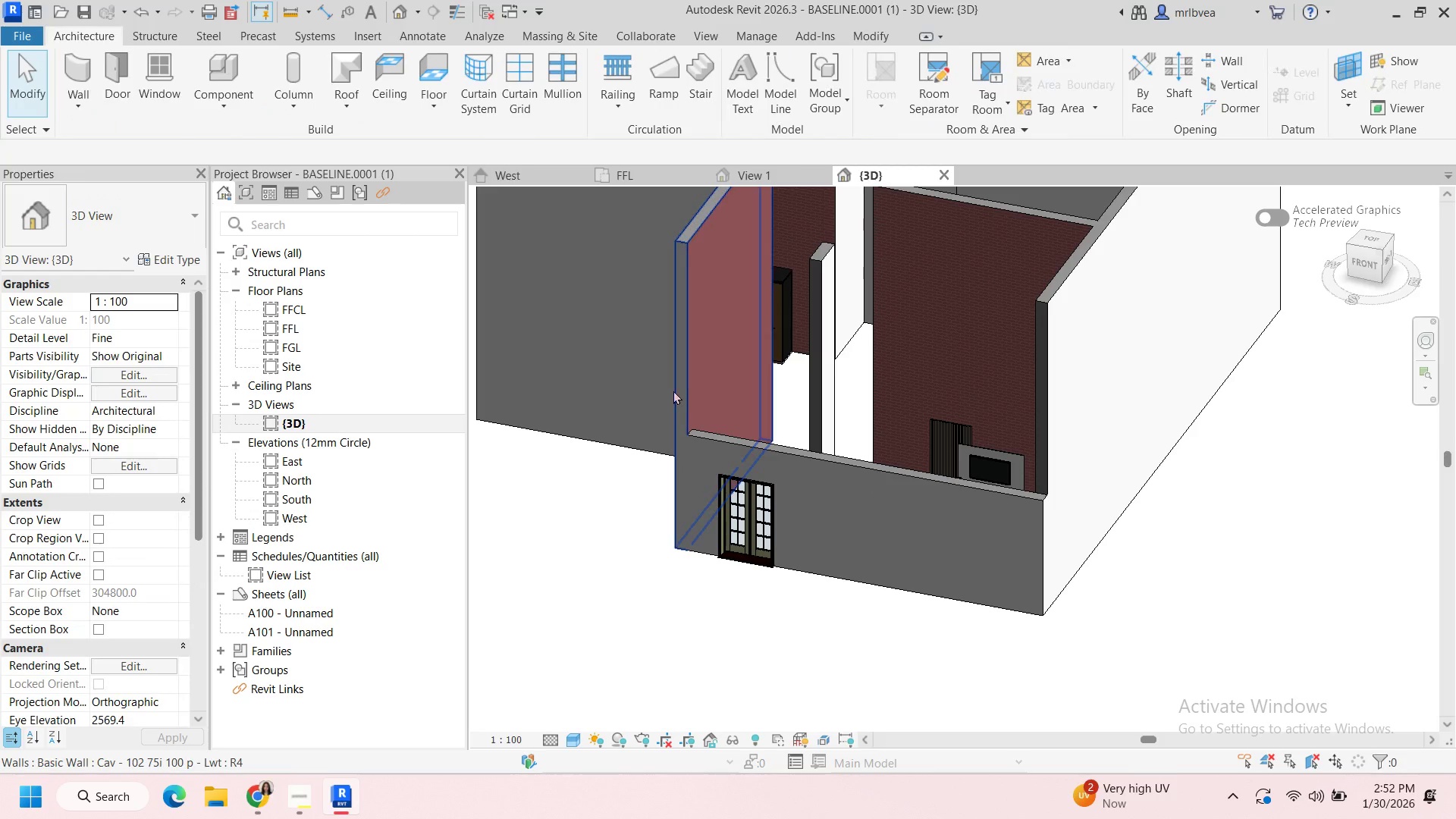 
left_click([673, 391])
 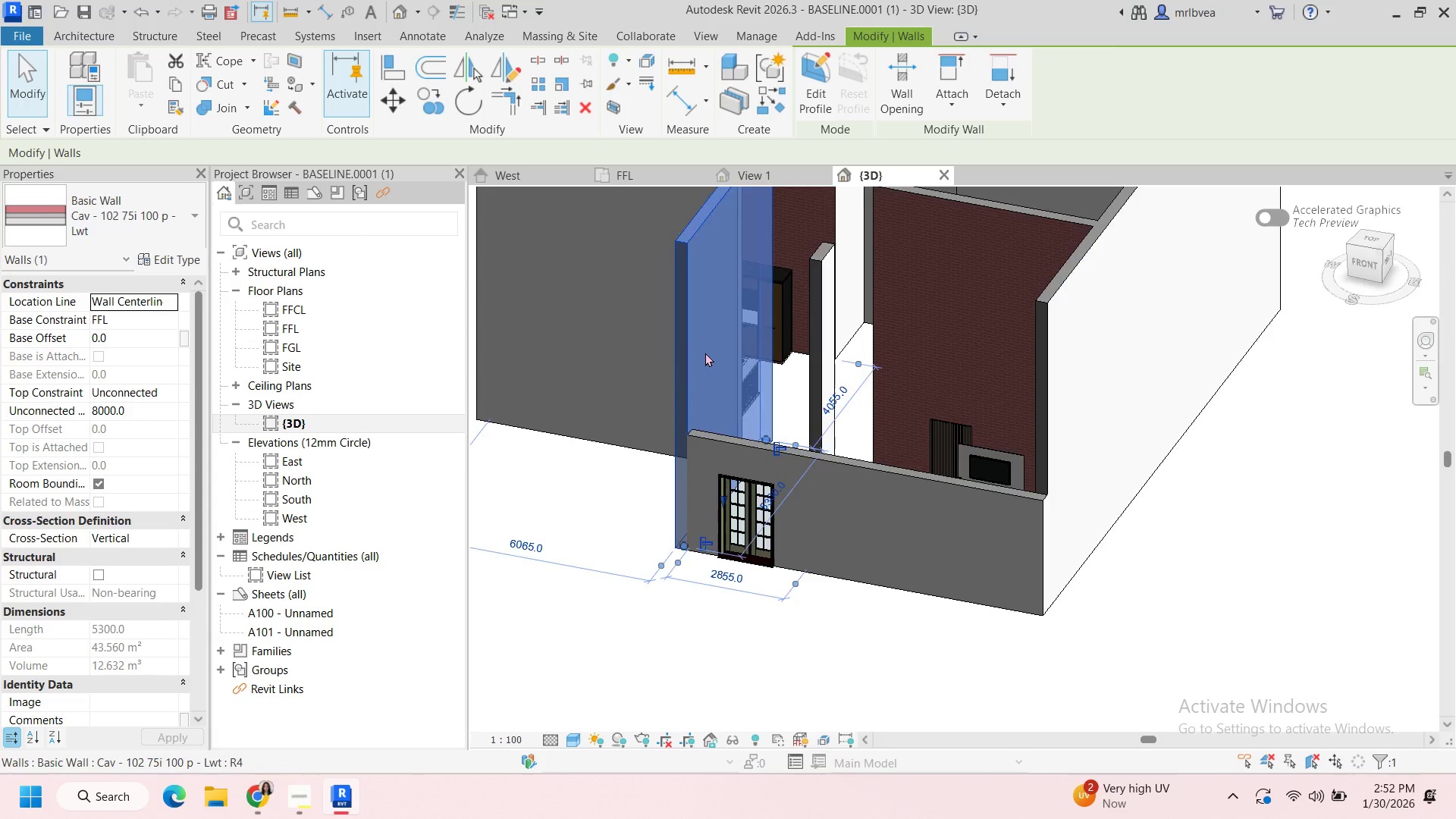 
scroll: coordinate [706, 353], scroll_direction: down, amount: 3.0
 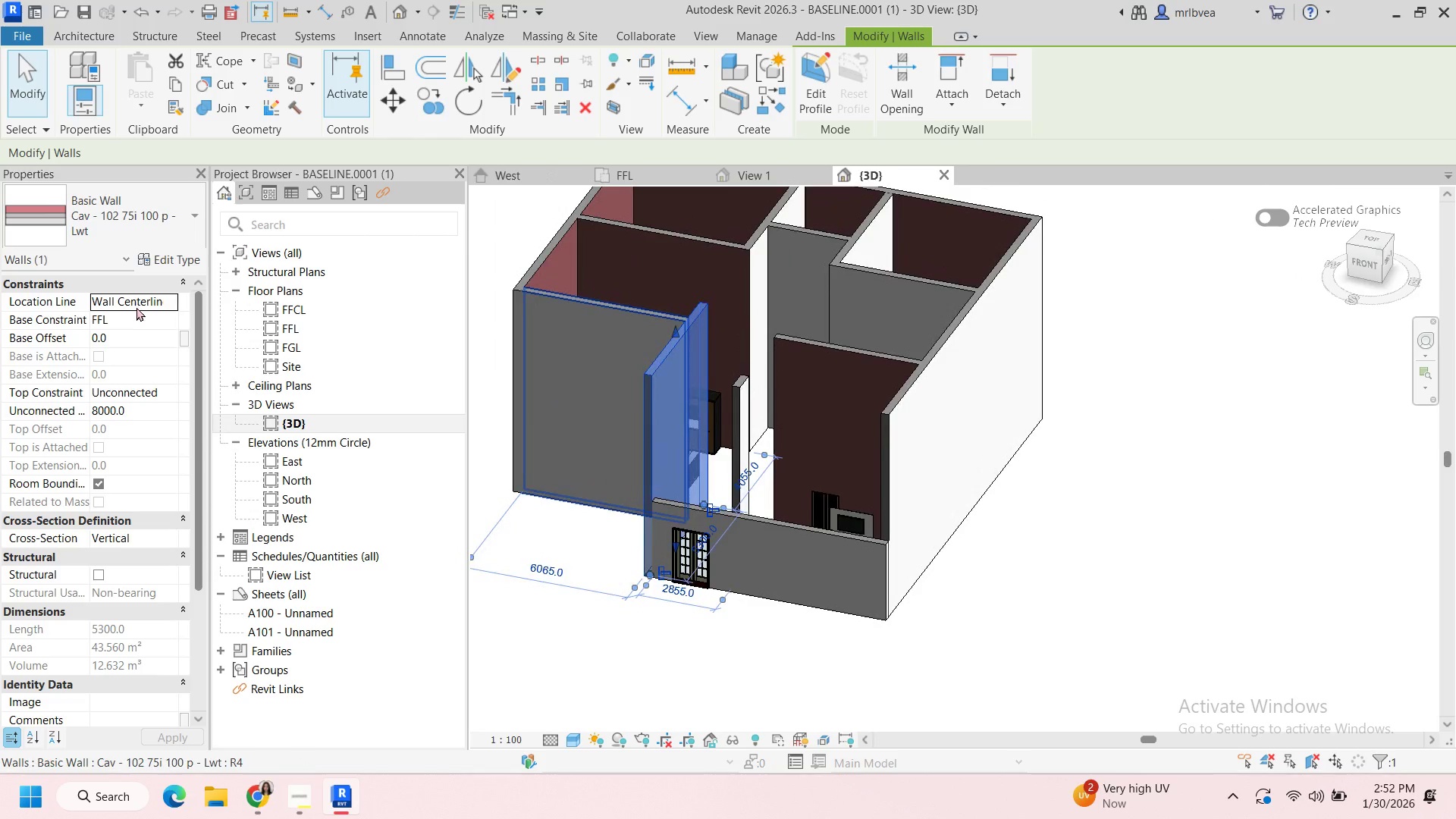 
left_click([139, 320])
 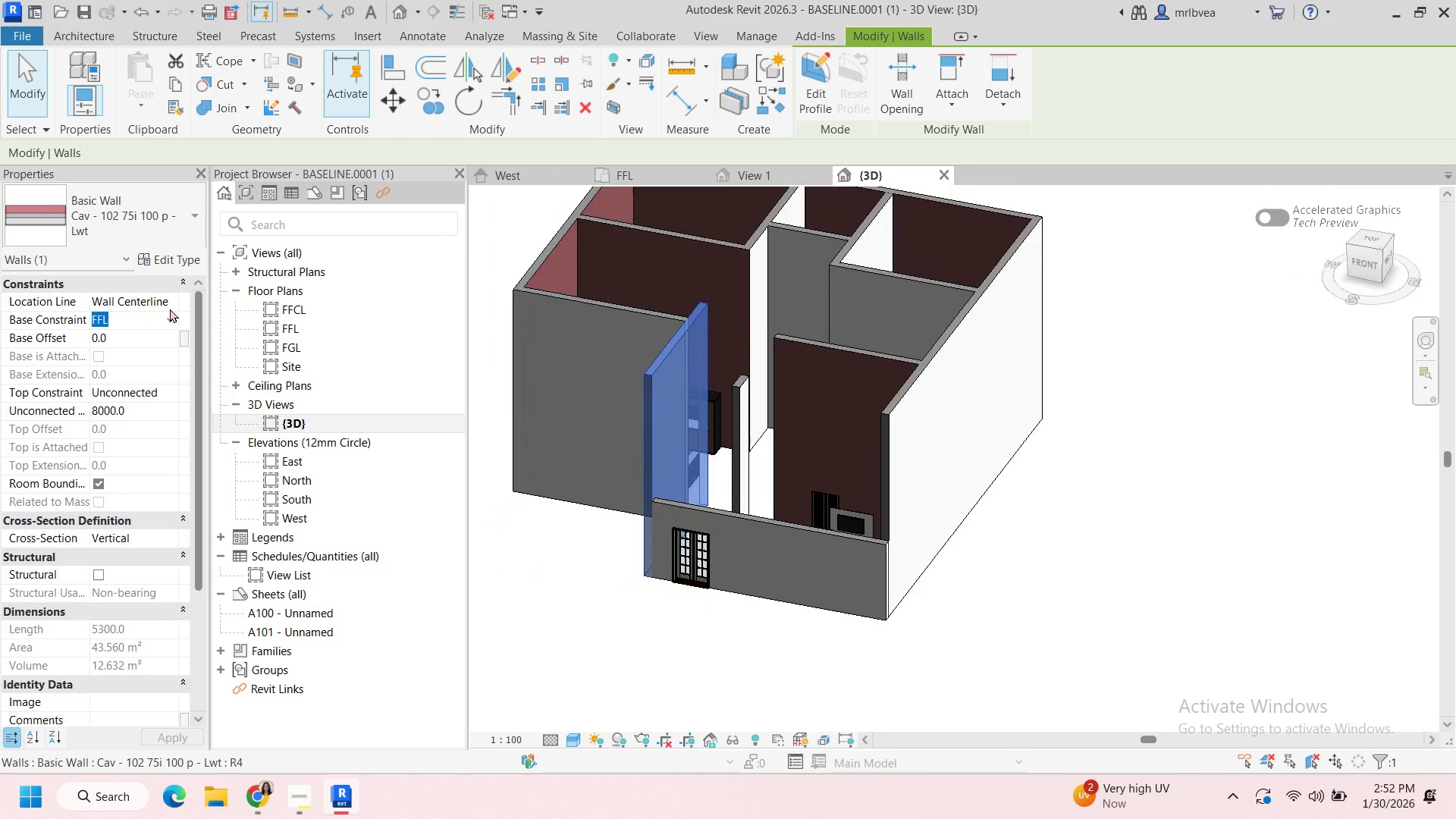 
left_click([170, 309])
 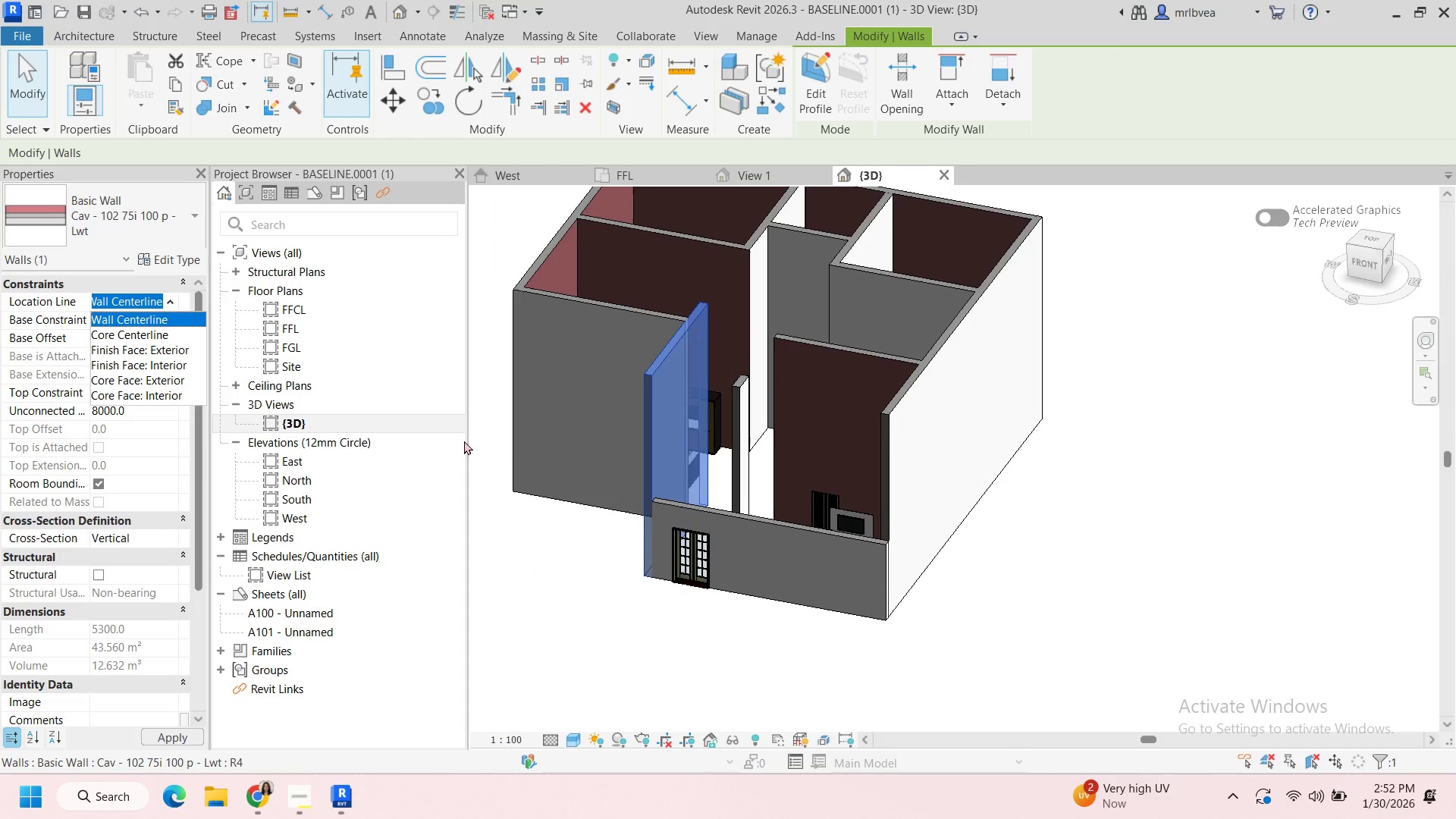 
left_click([500, 450])
 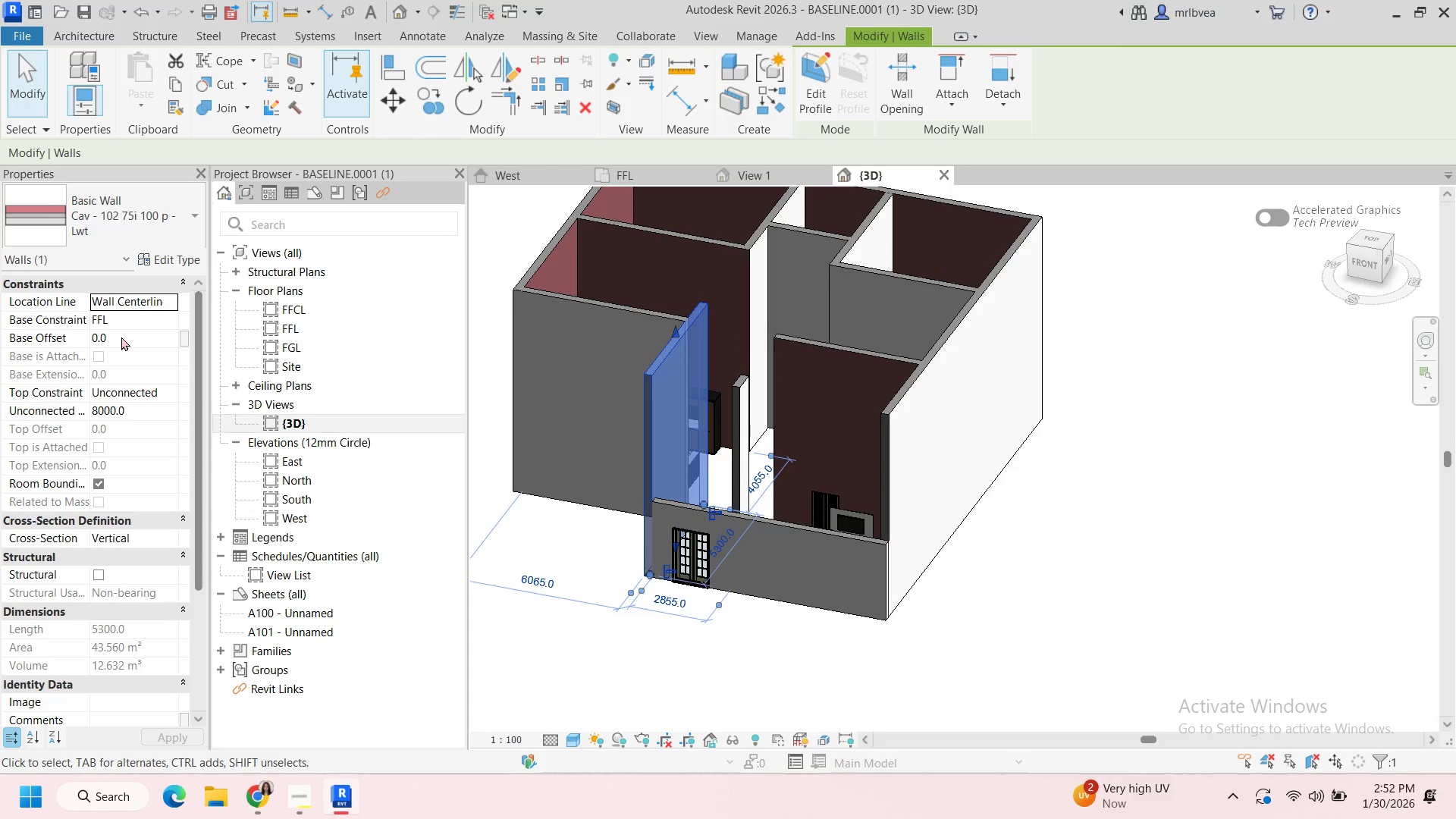 
left_click([131, 325])
 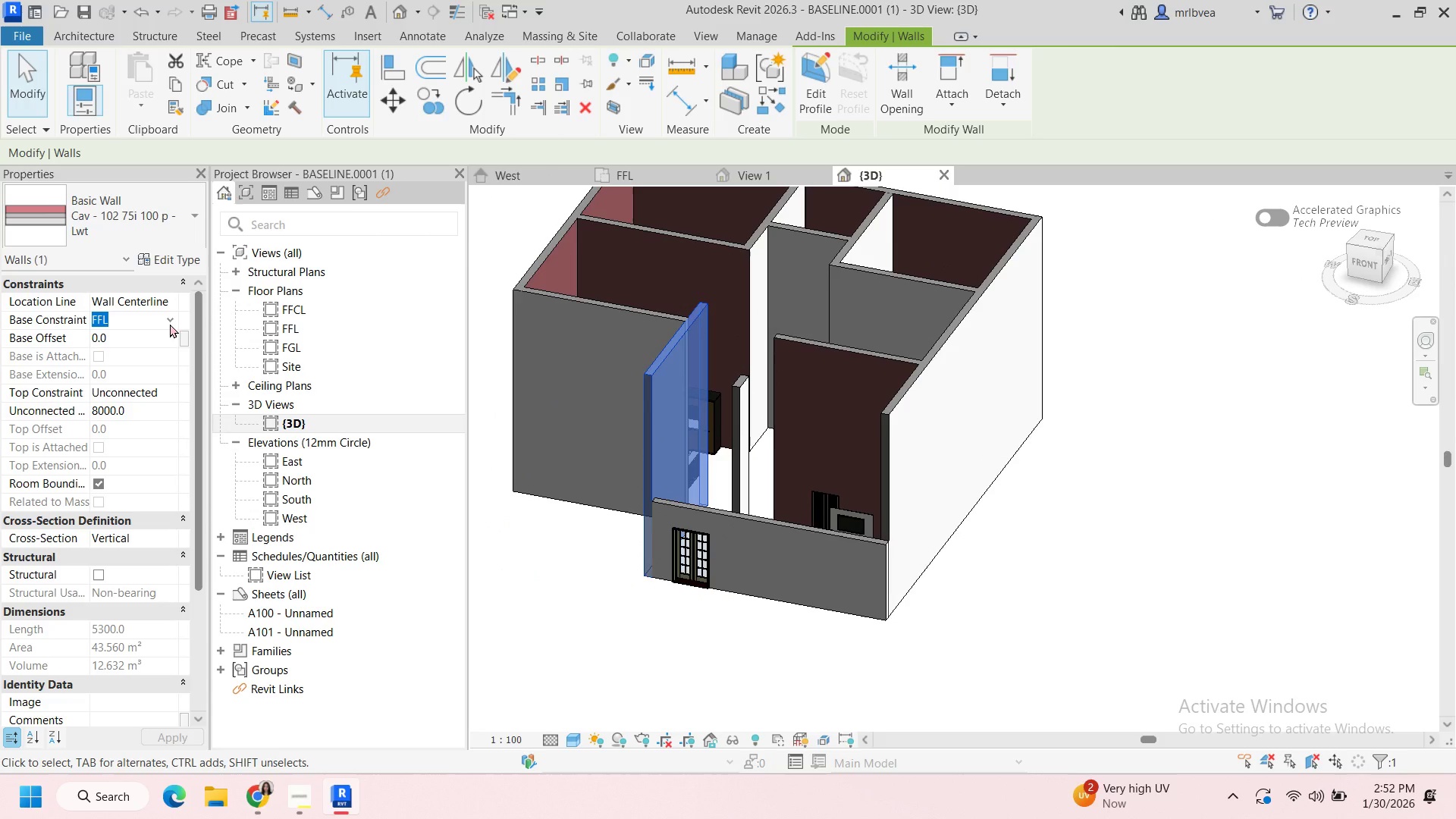 
left_click([170, 324])
 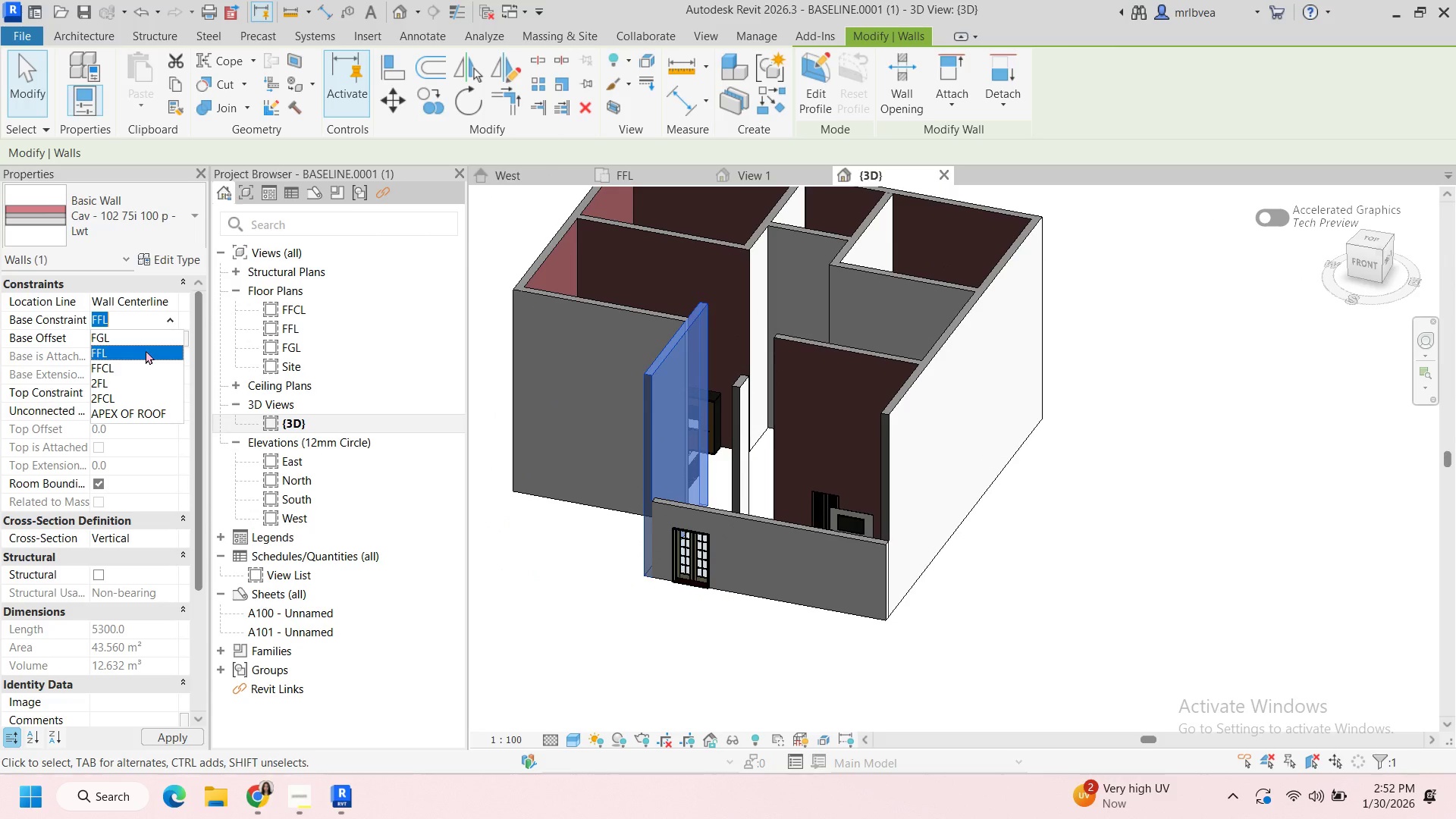 
left_click([145, 350])
 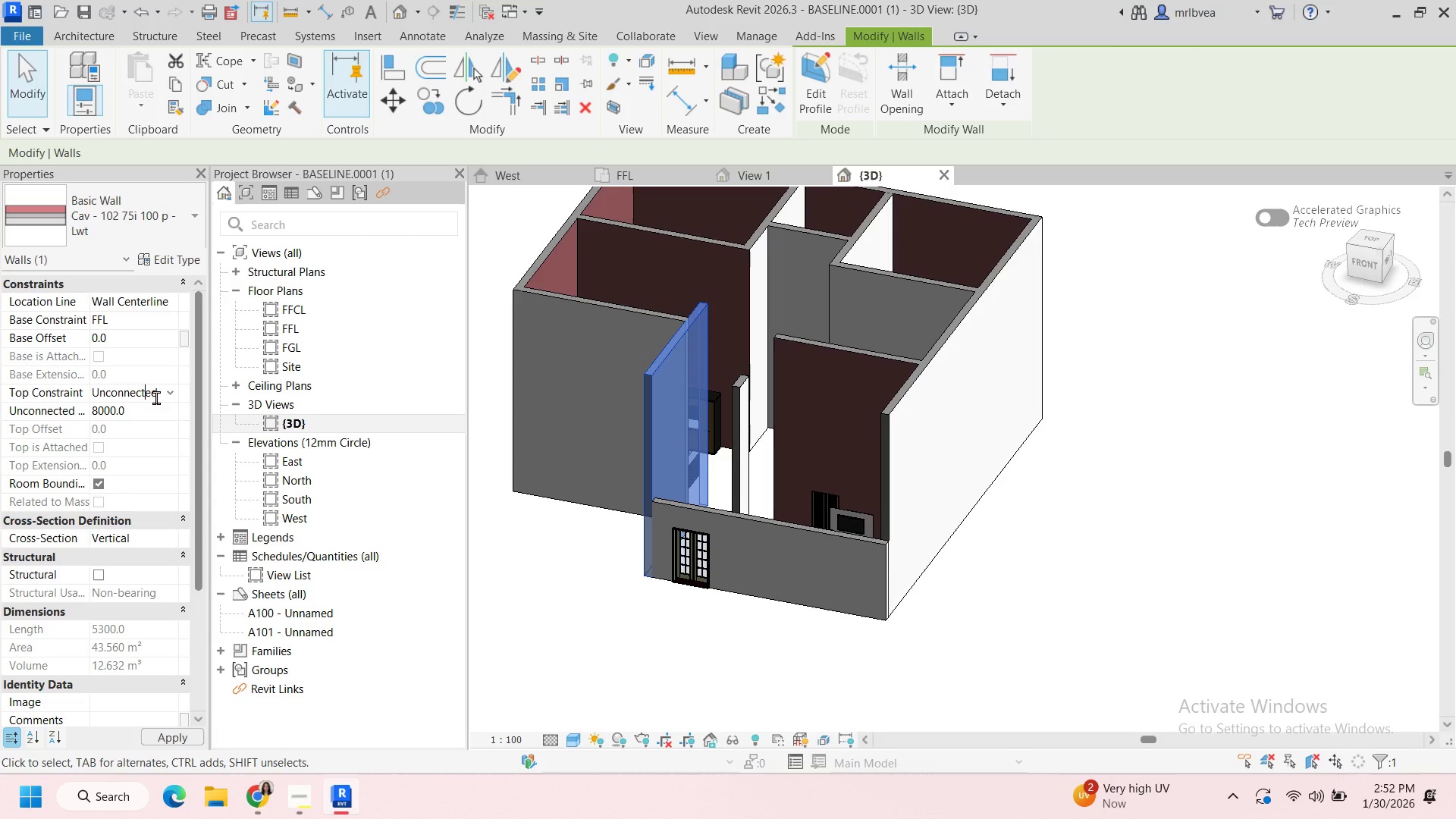 
left_click([171, 394])
 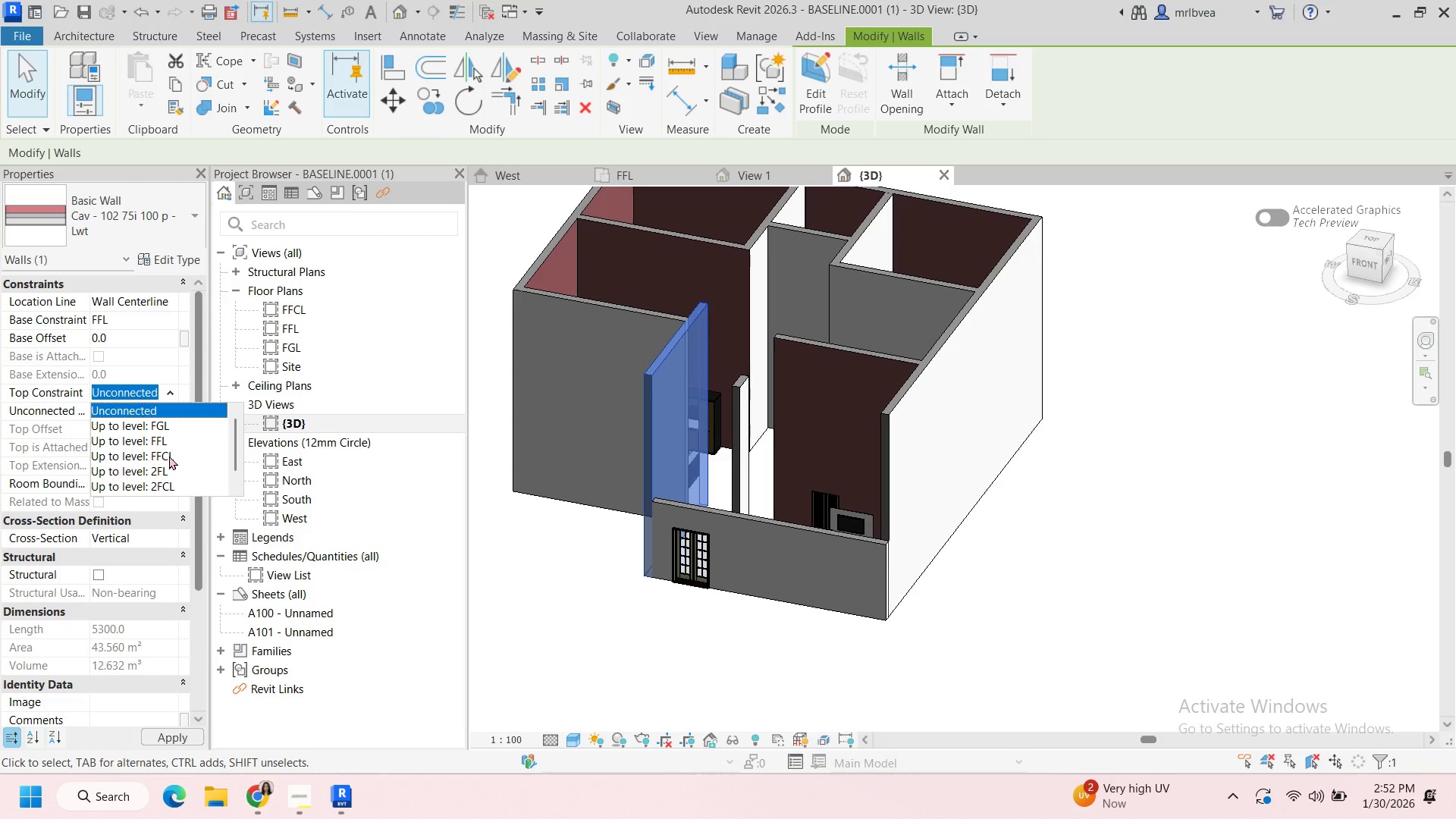 
left_click([169, 456])
 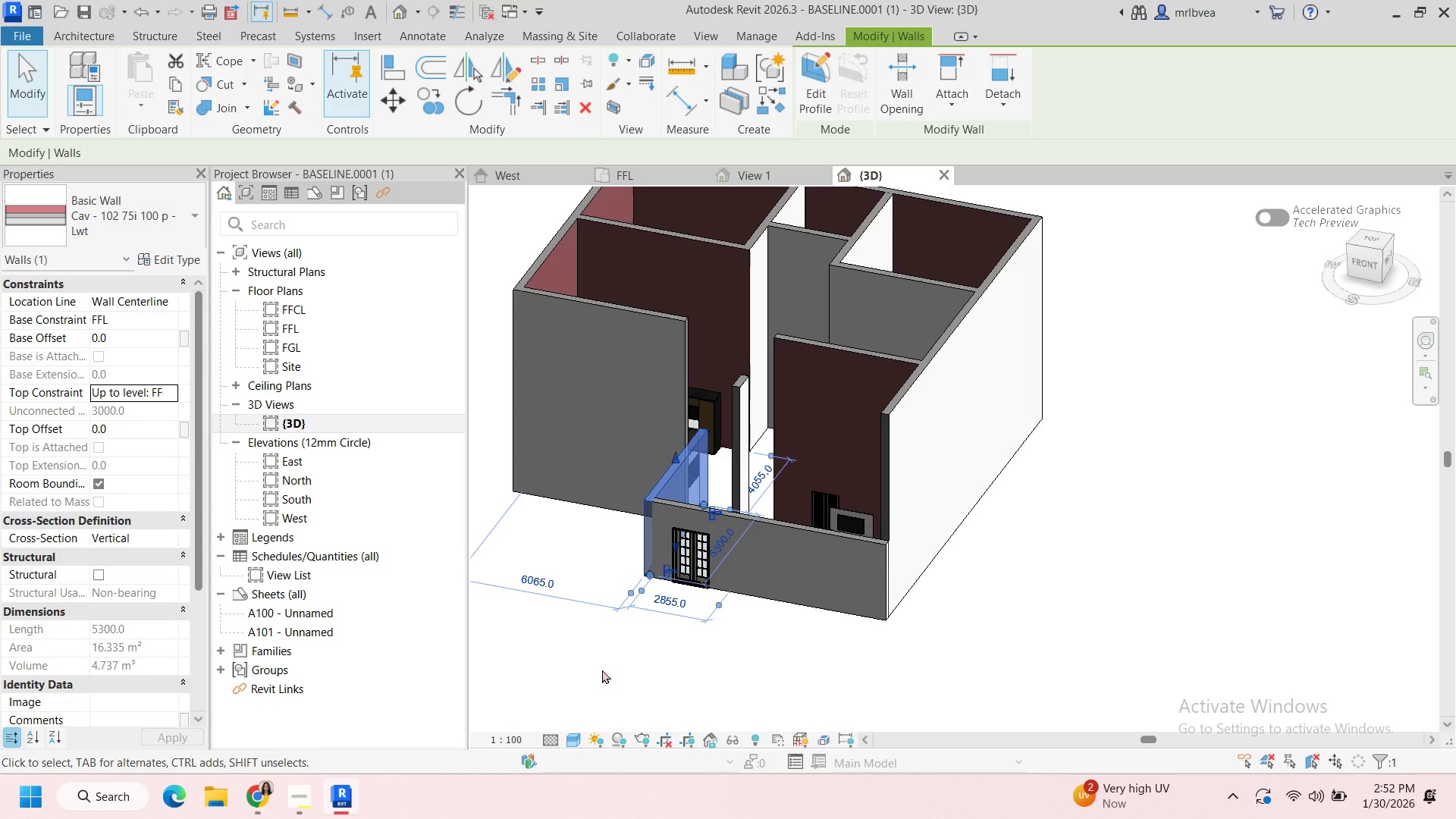 
left_click([602, 670])
 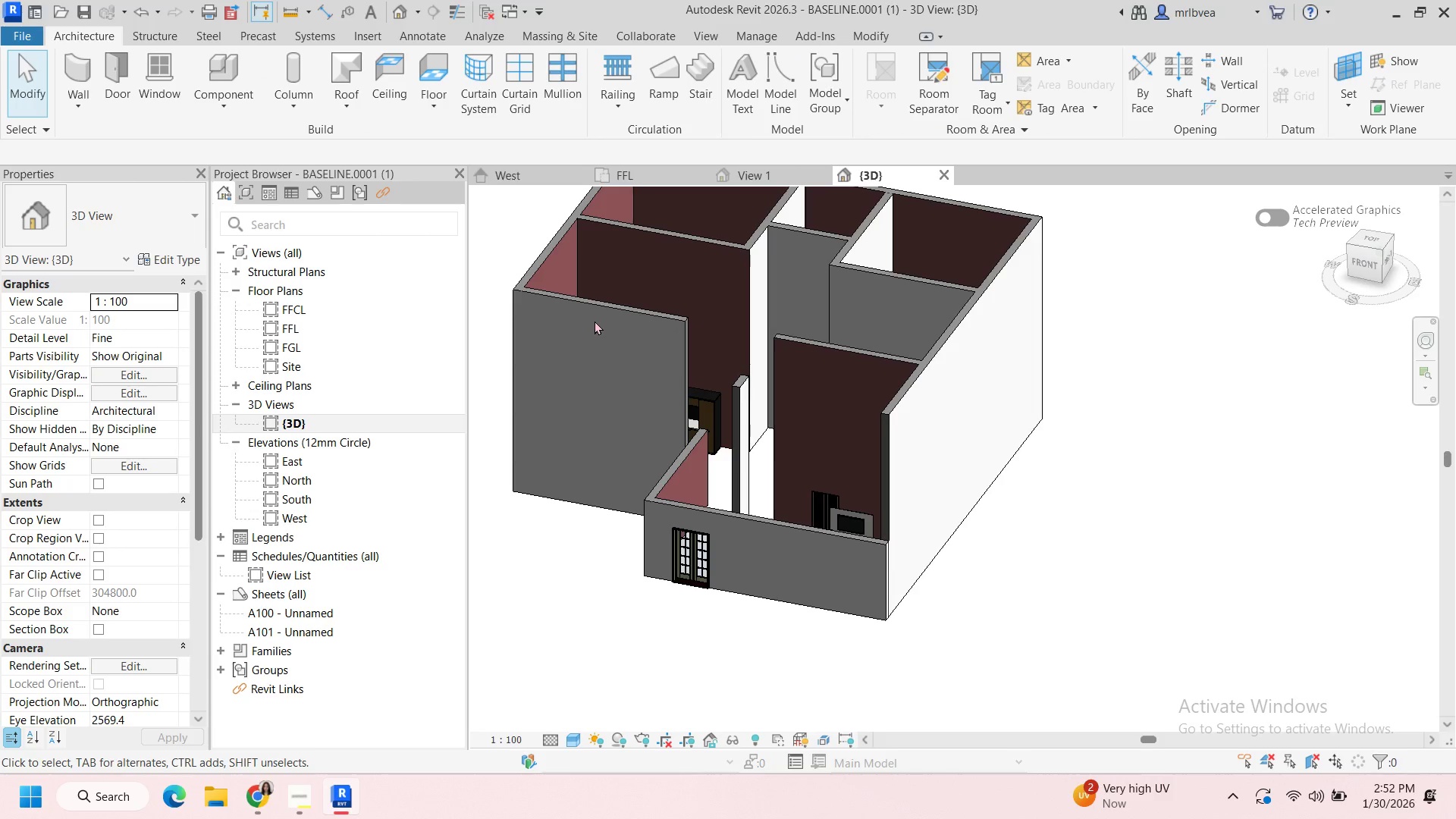 
scroll: coordinate [595, 321], scroll_direction: down, amount: 7.0
 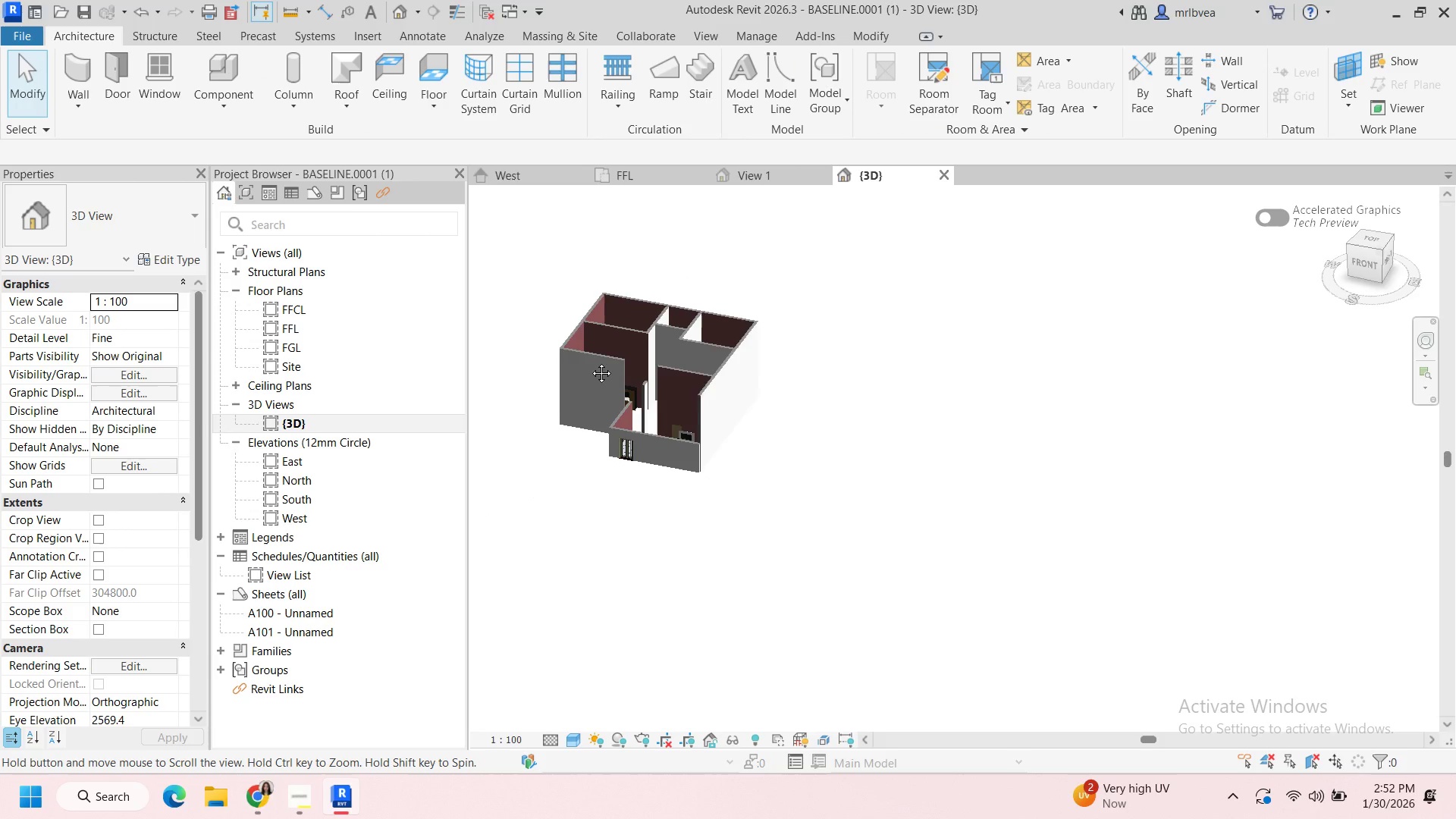 
key(CapsLock)
 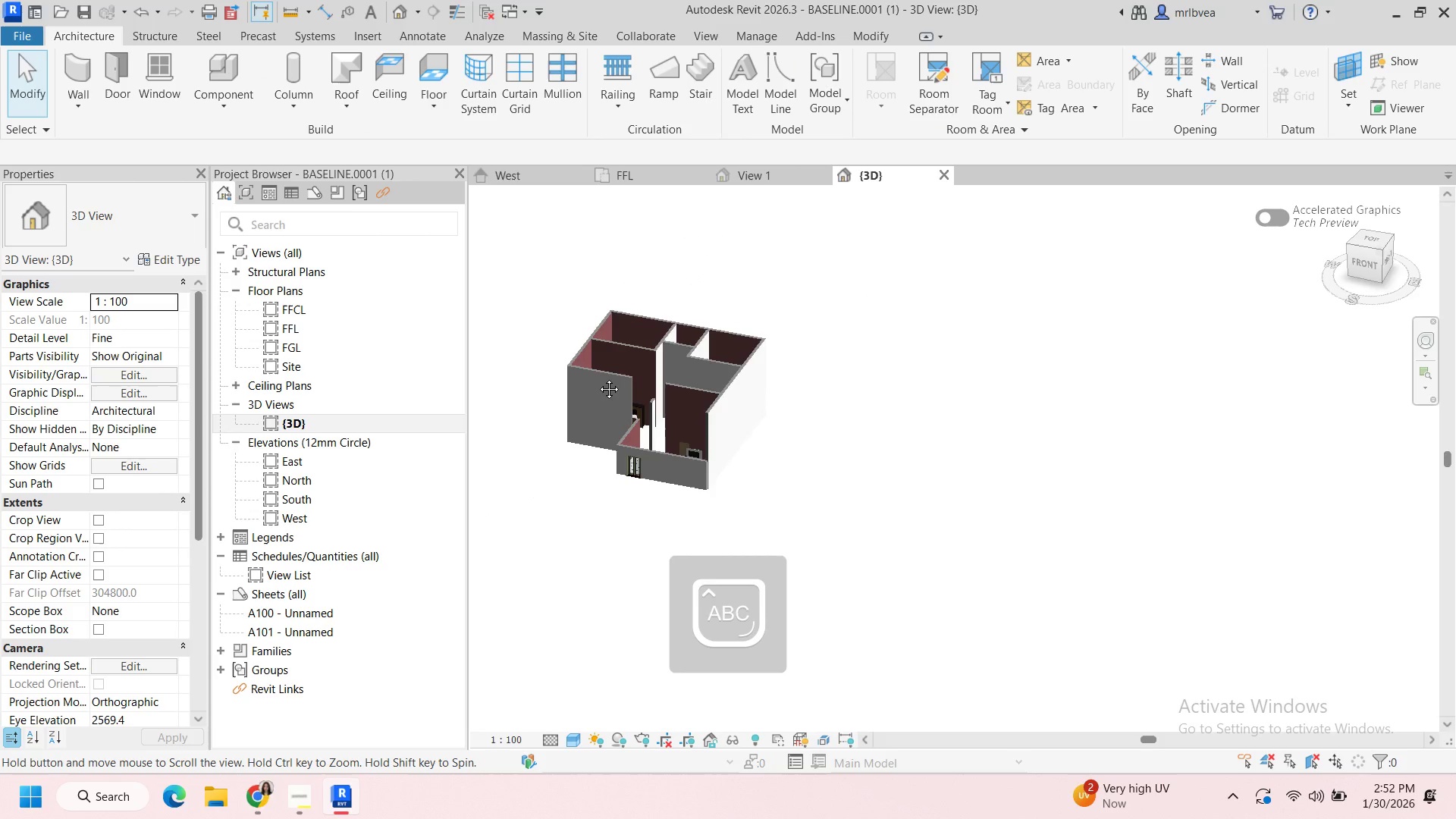 
key(CapsLock)
 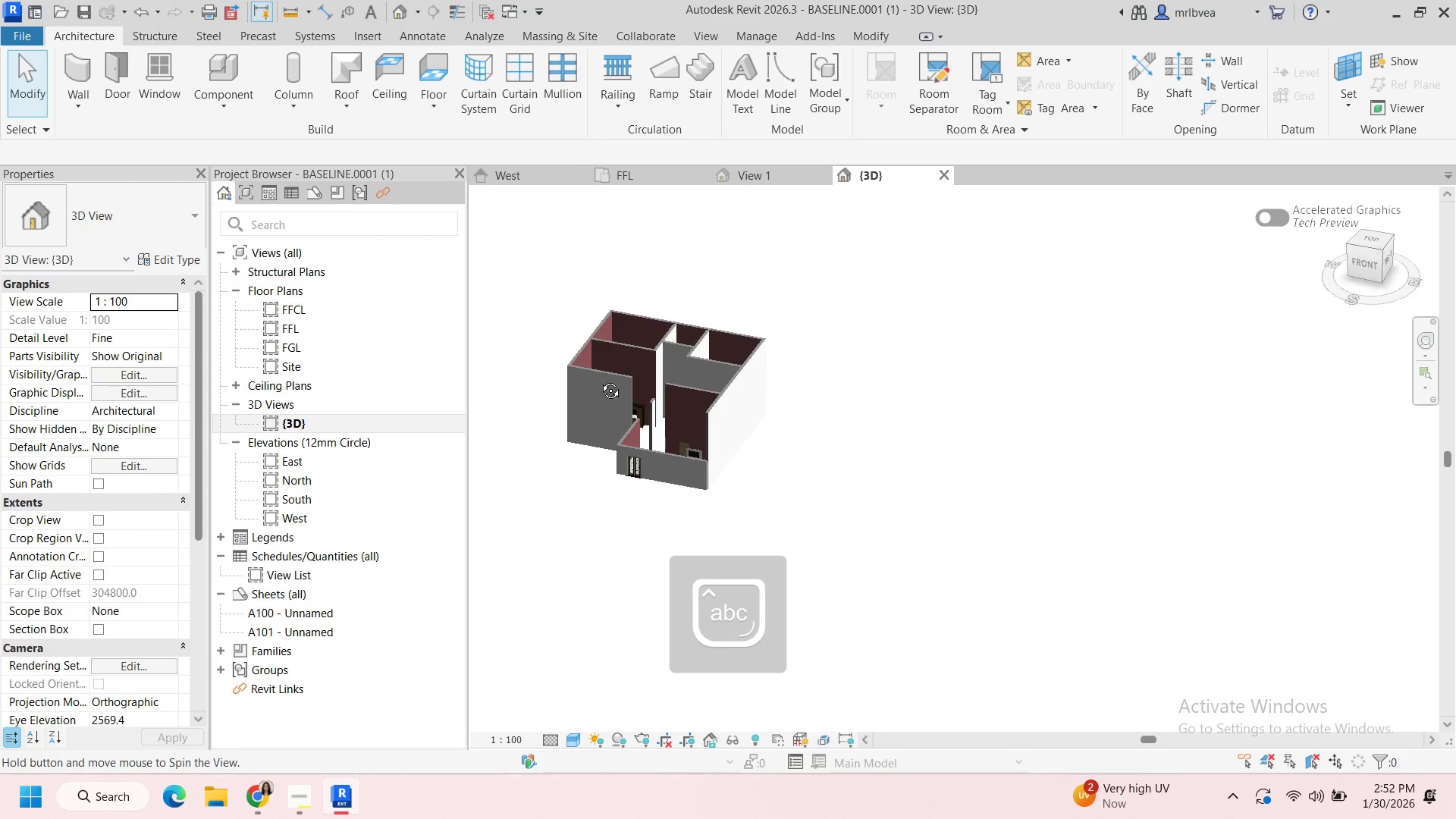 
hold_key(key=ShiftLeft, duration=0.64)
 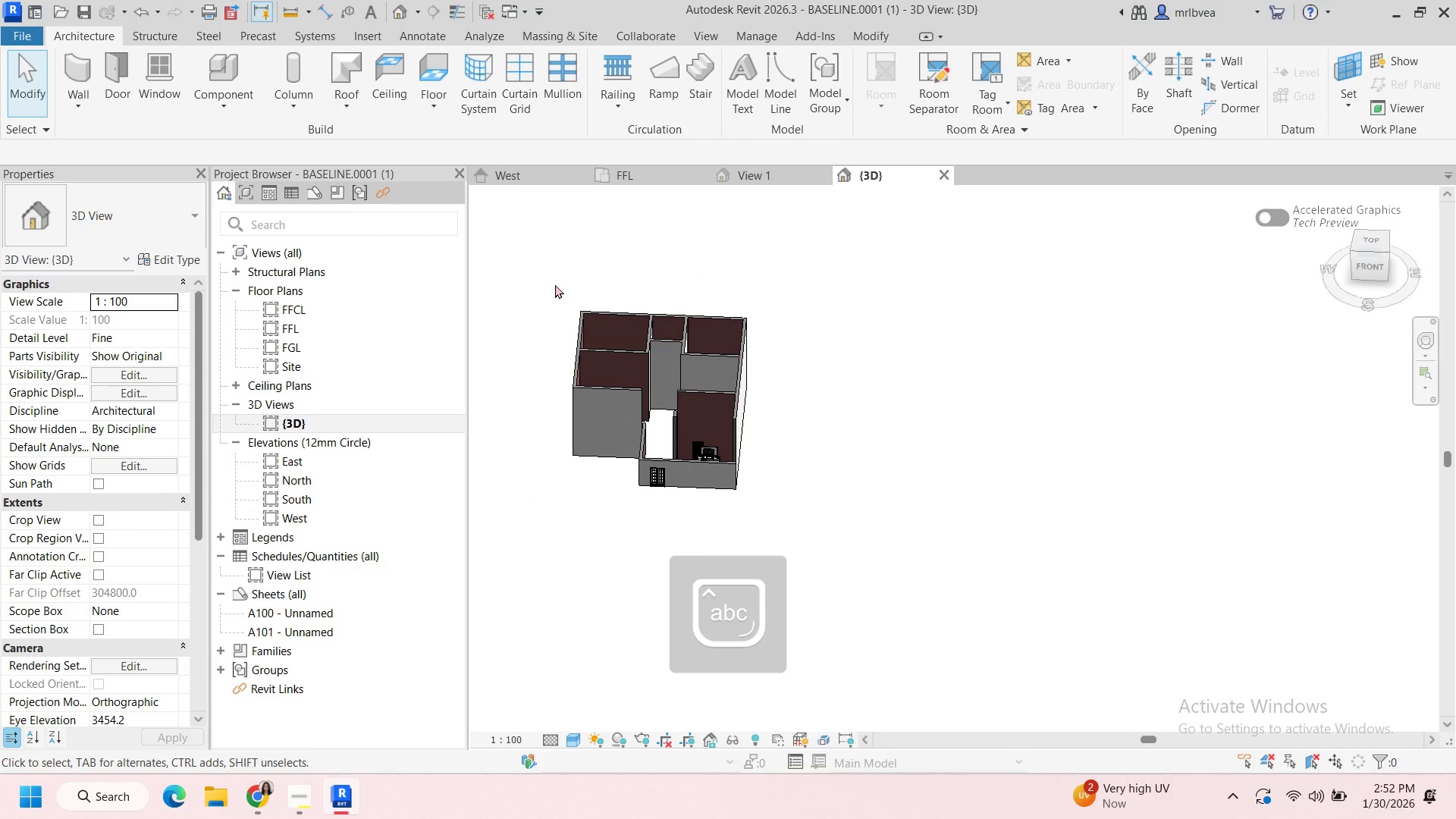 
left_click_drag(start_coordinate=[554, 282], to_coordinate=[821, 497])
 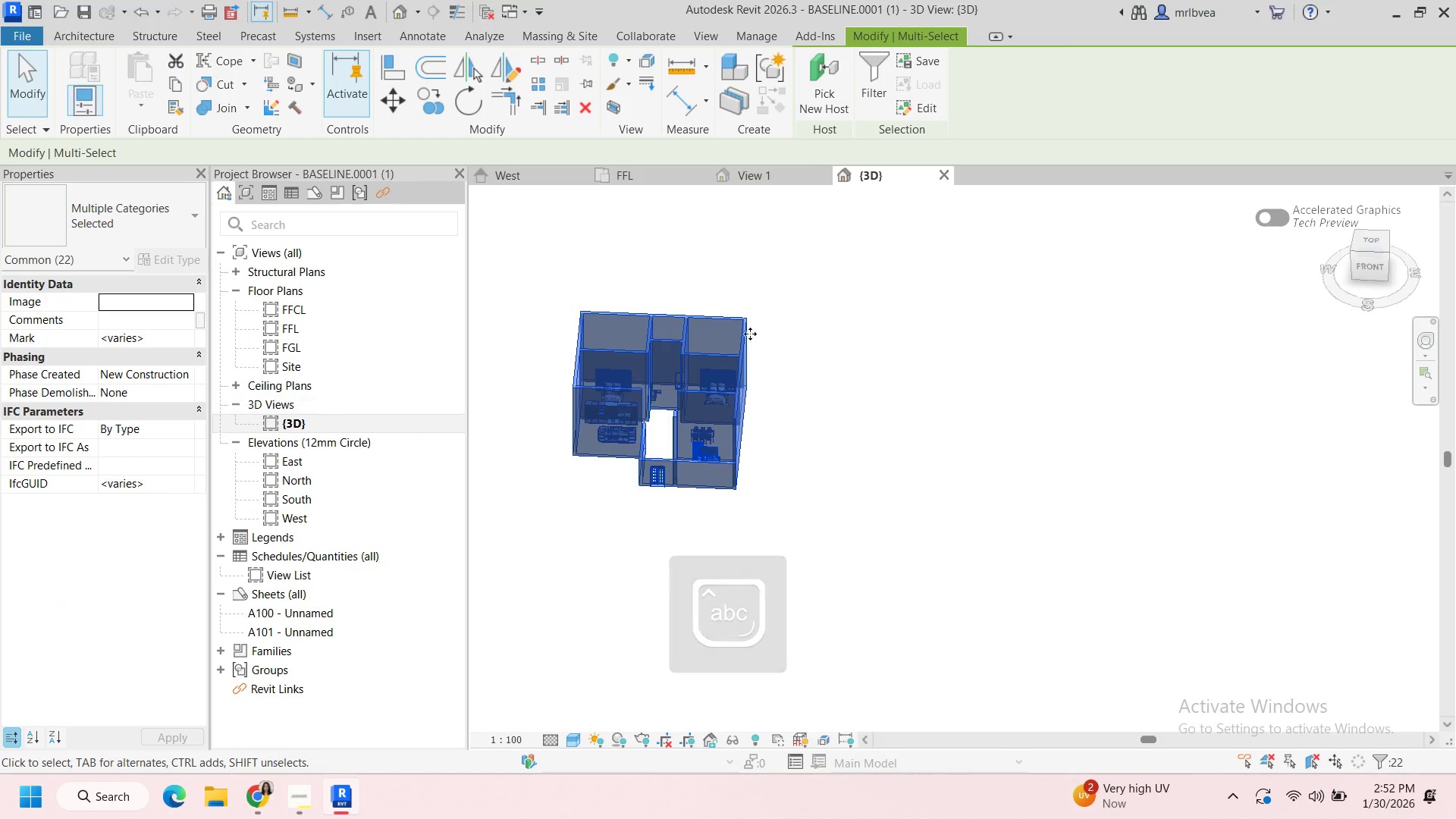 
left_click([824, 300])
 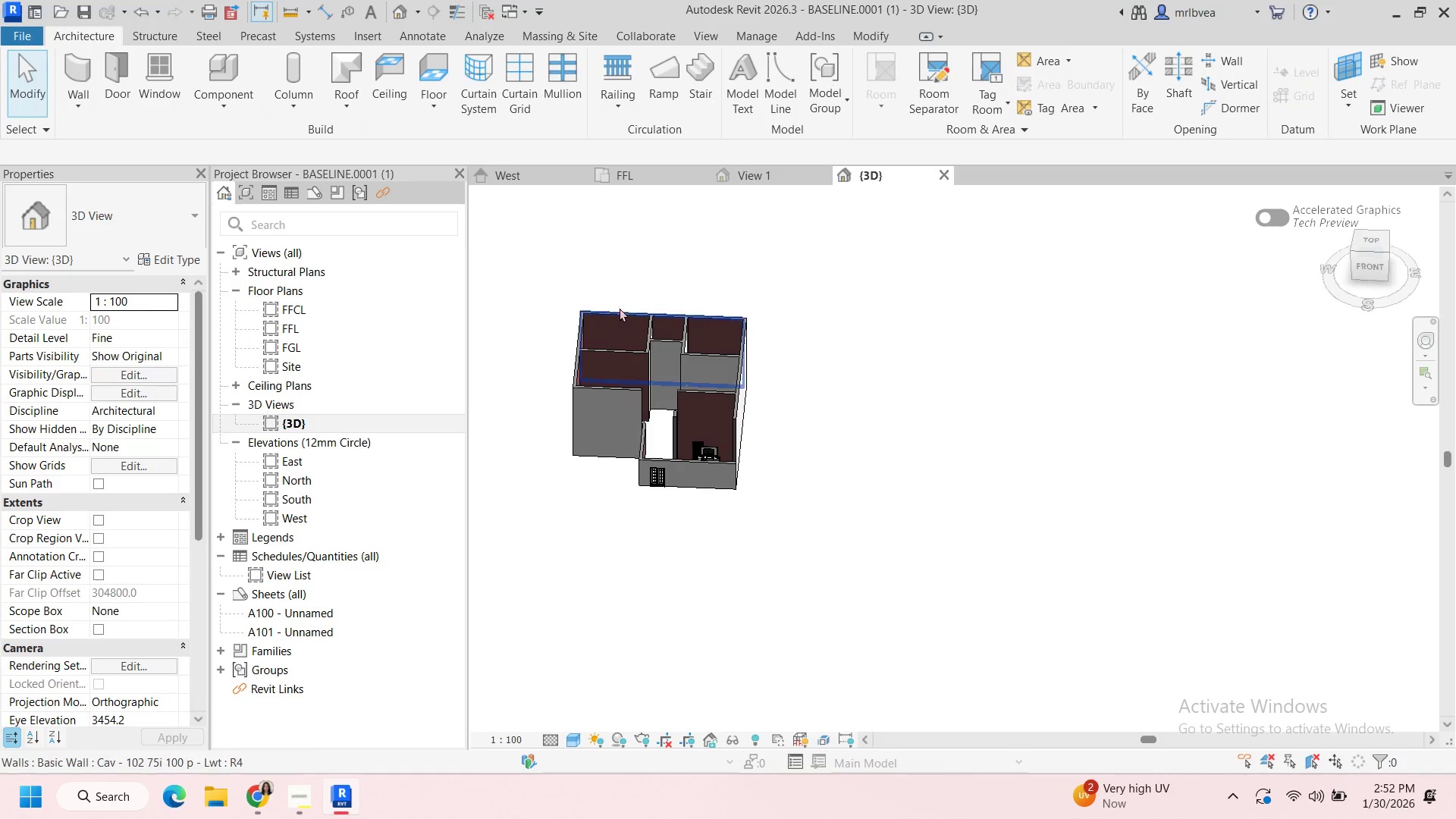 
left_click([620, 308])
 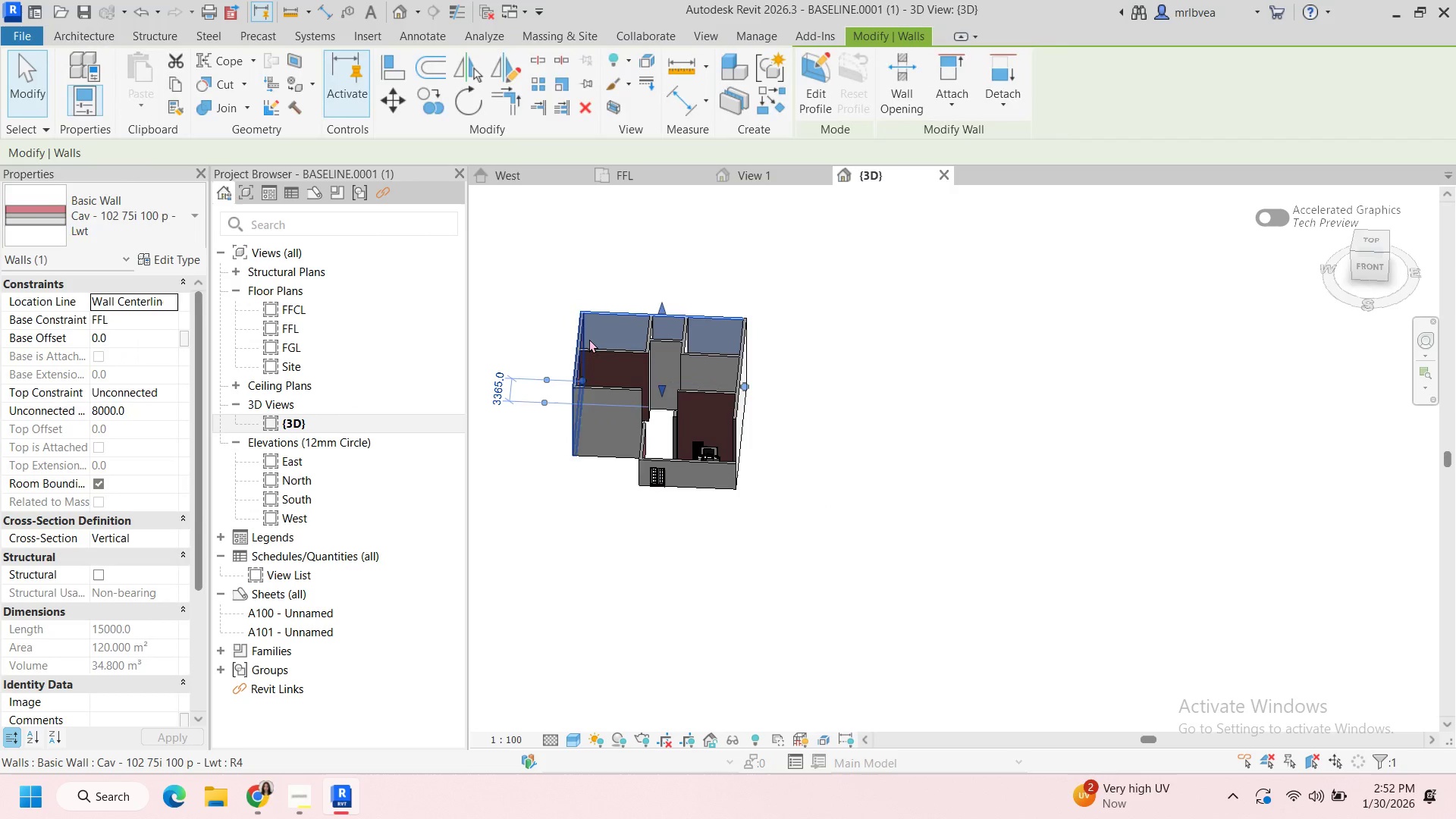 
hold_key(key=ShiftLeft, duration=2.06)
left_click([580, 346])
 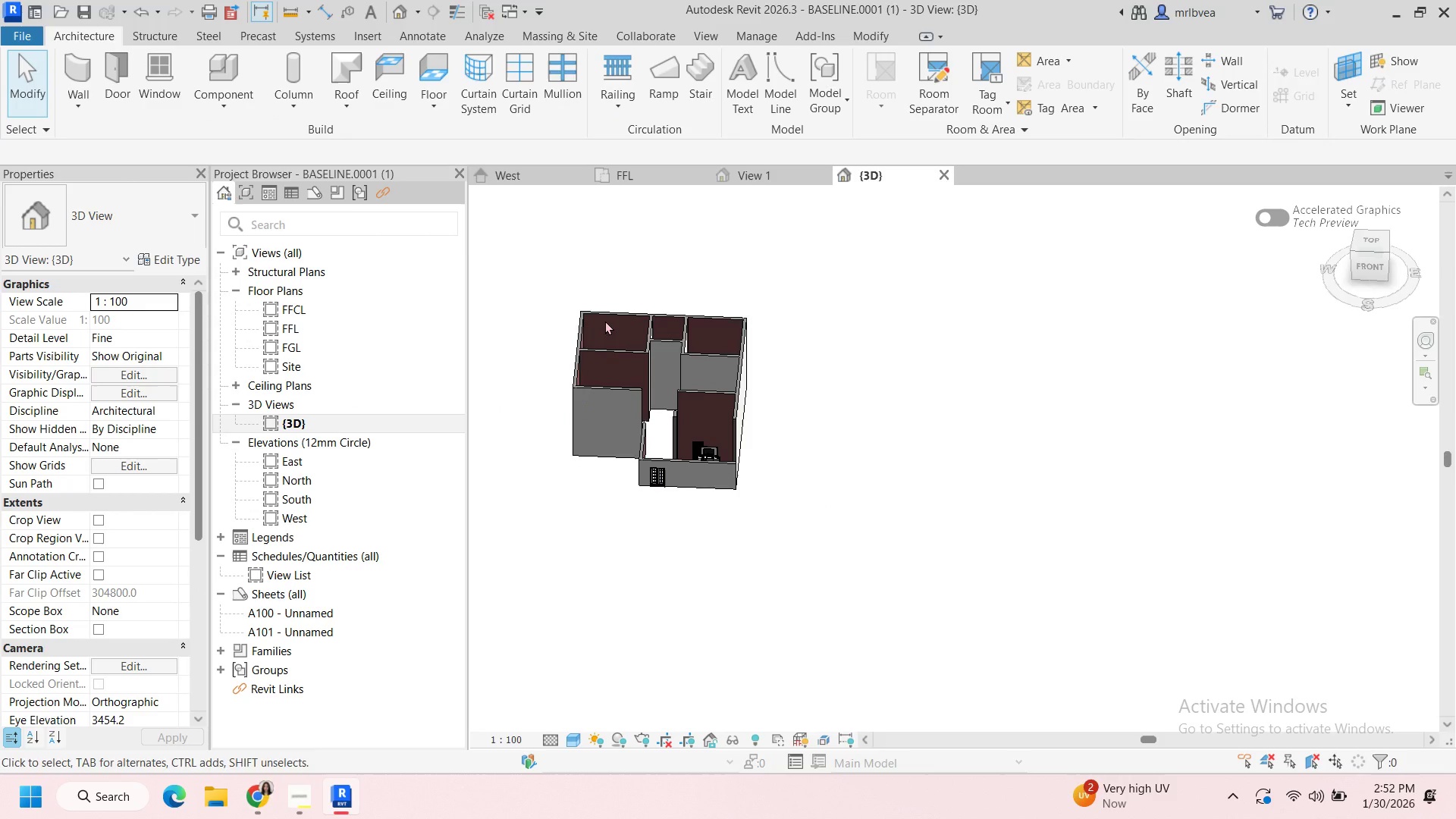 
left_click([607, 313])
 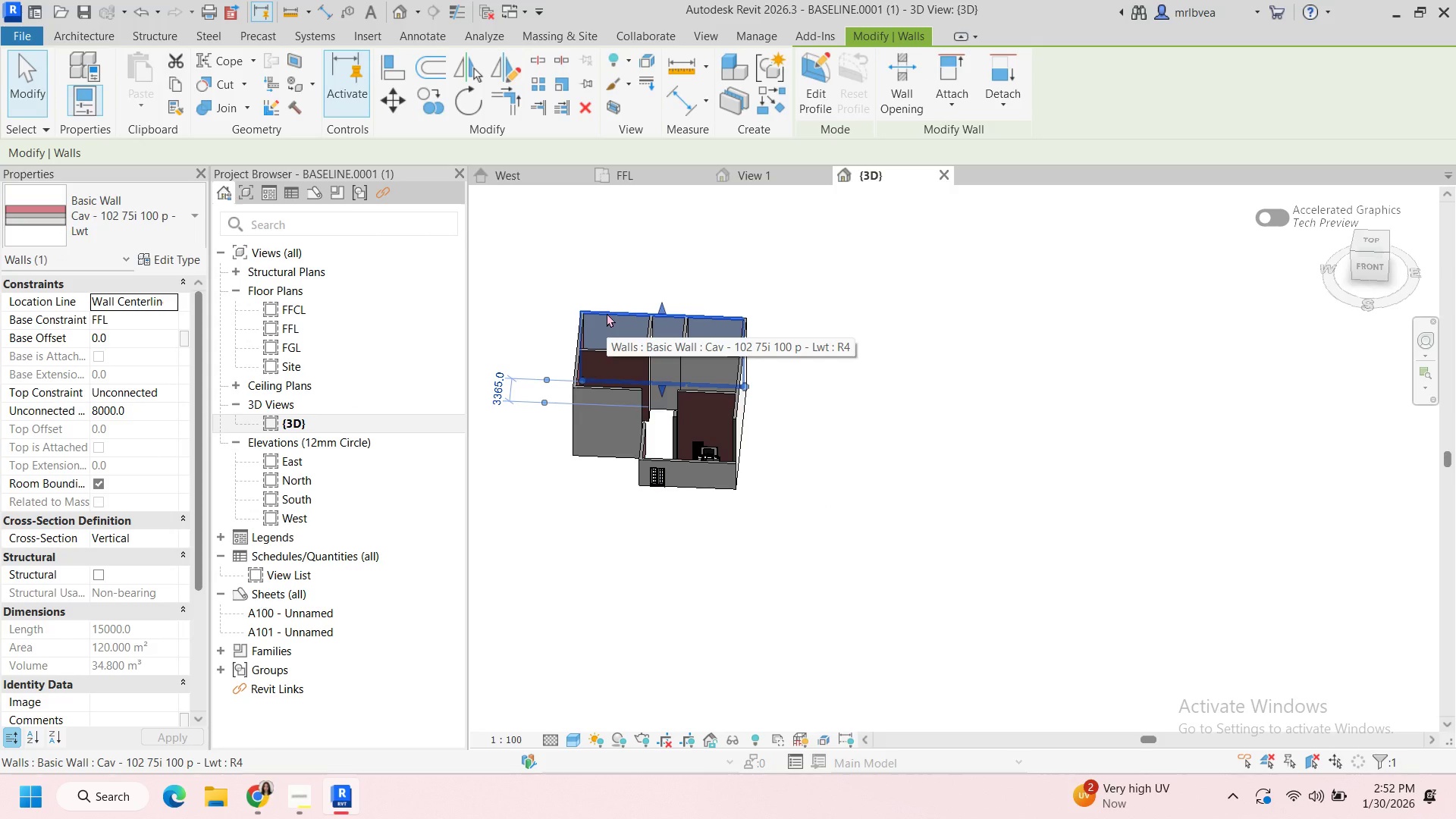 
hold_key(key=ControlLeft, duration=9.38)
left_click([579, 338])
 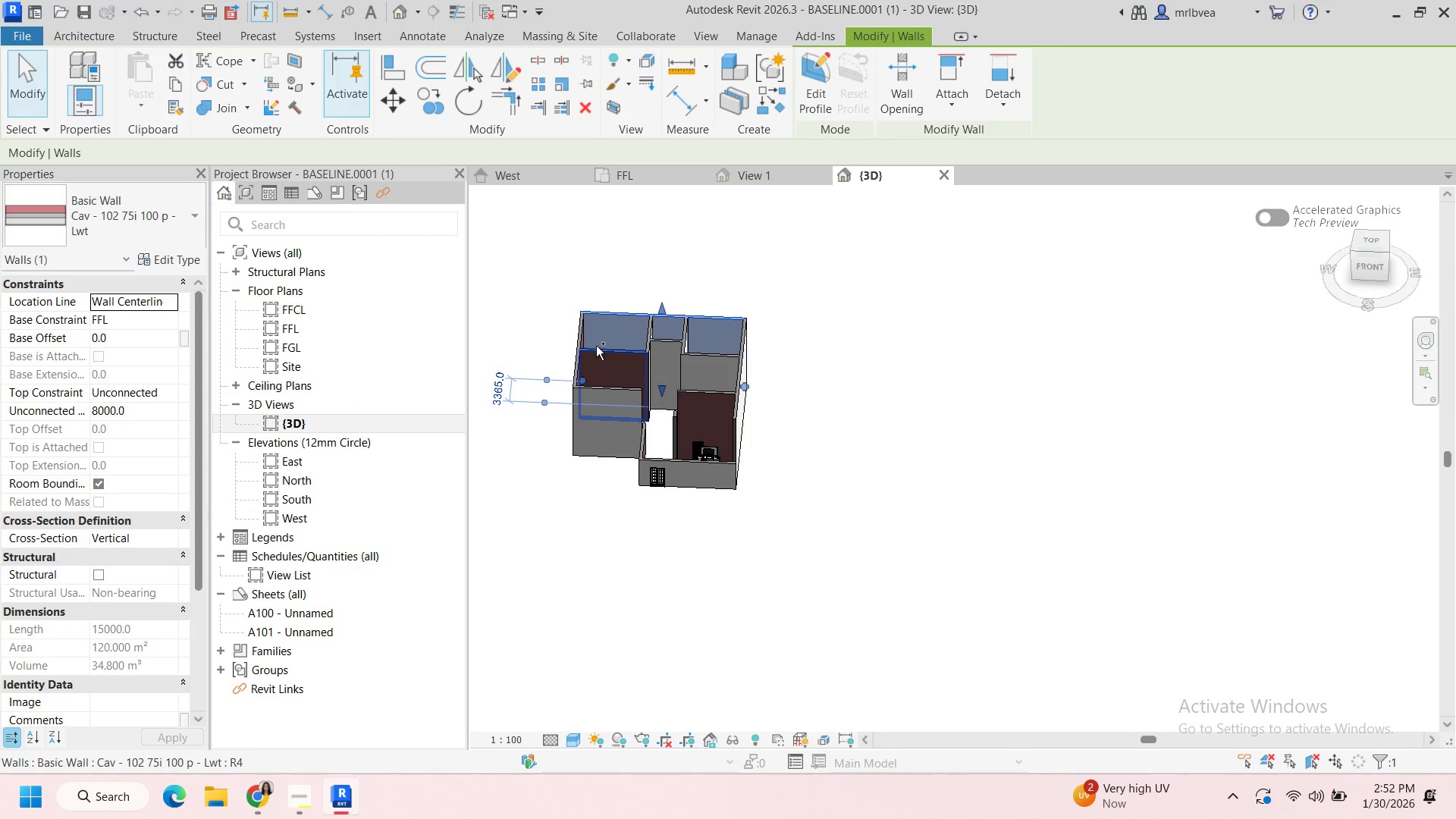 
left_click([596, 347])
 